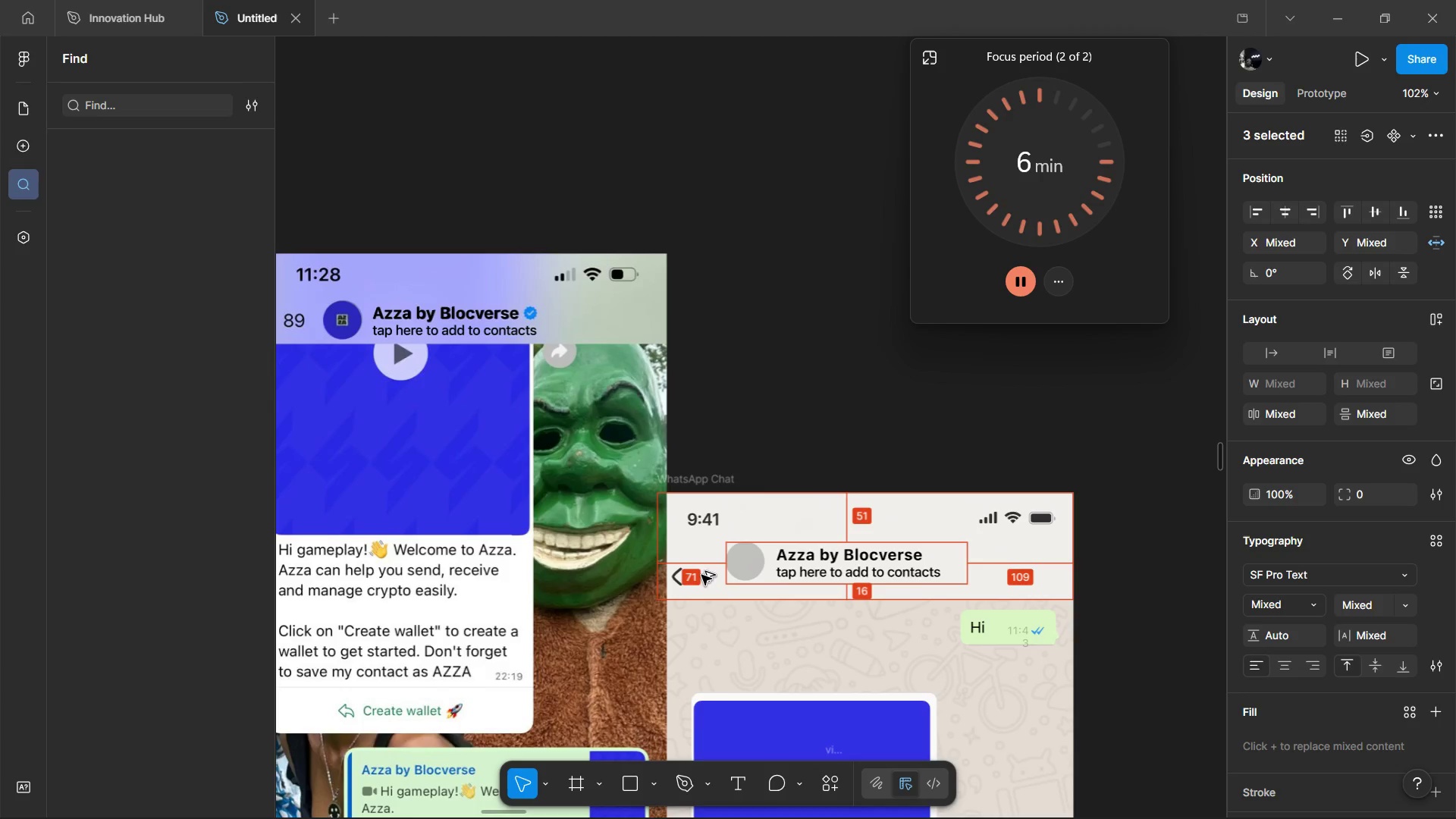 
key(Alt+ArrowUp)
 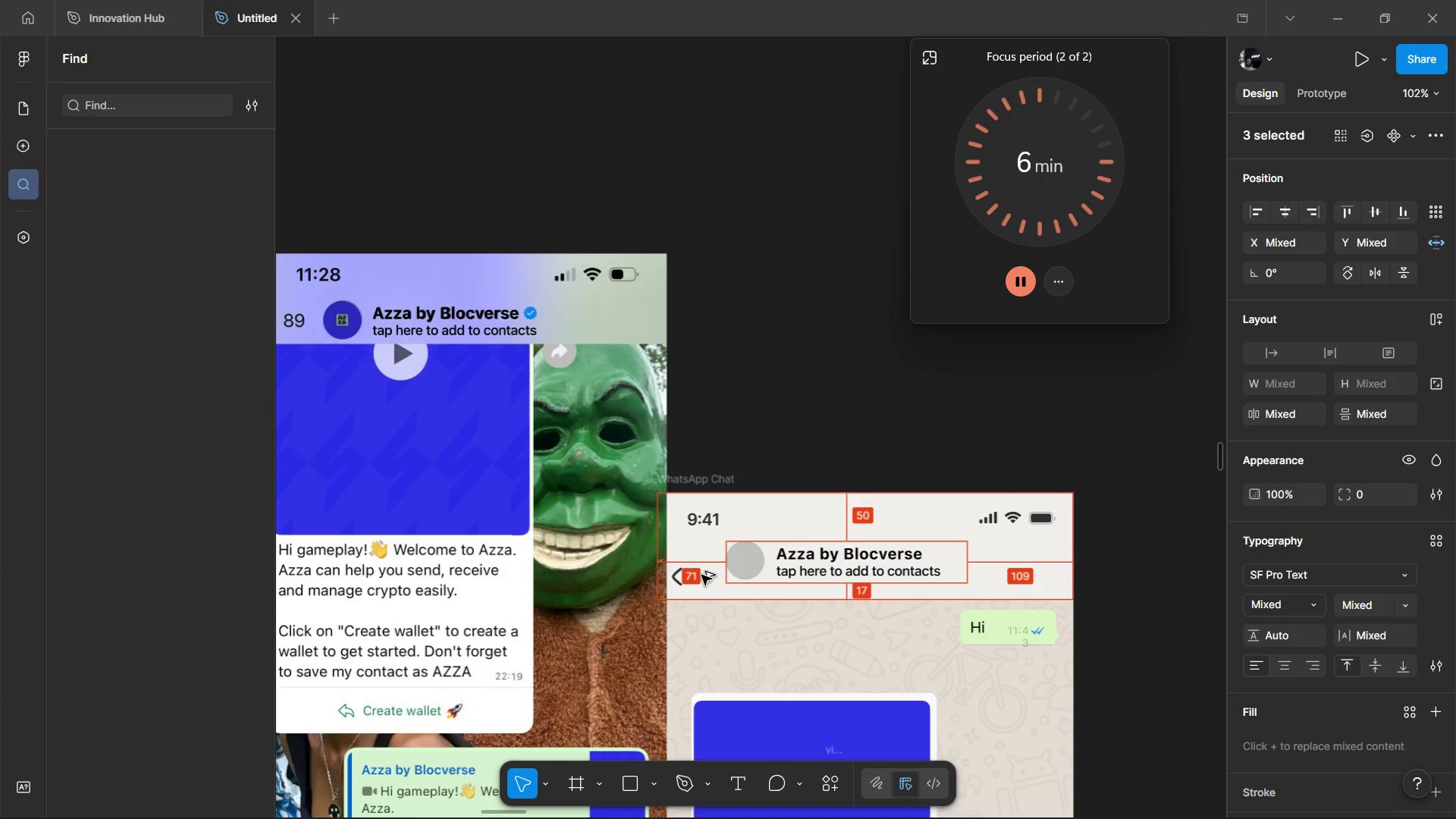 
key(Alt+ArrowUp)
 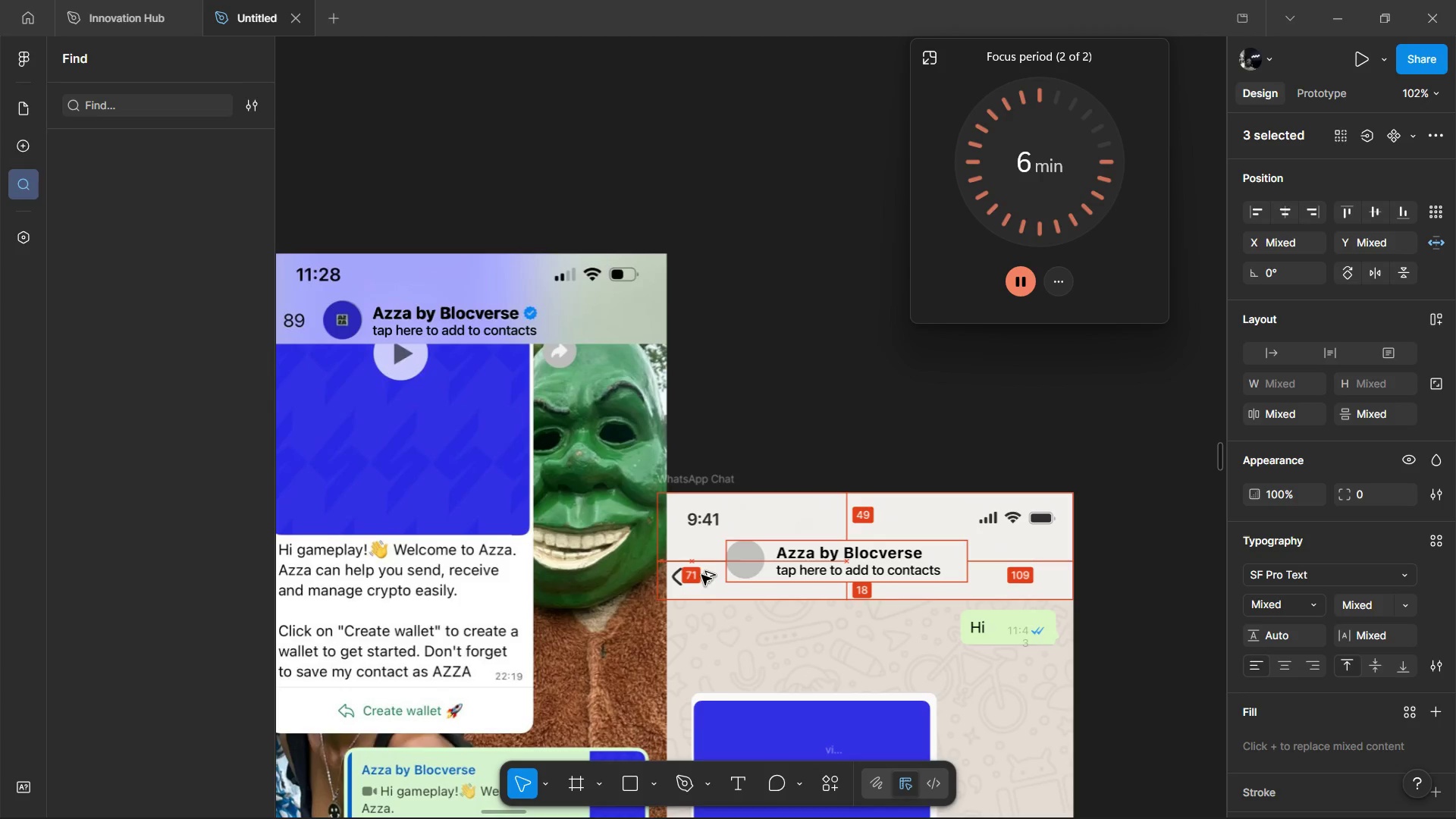 
key(Alt+ArrowUp)
 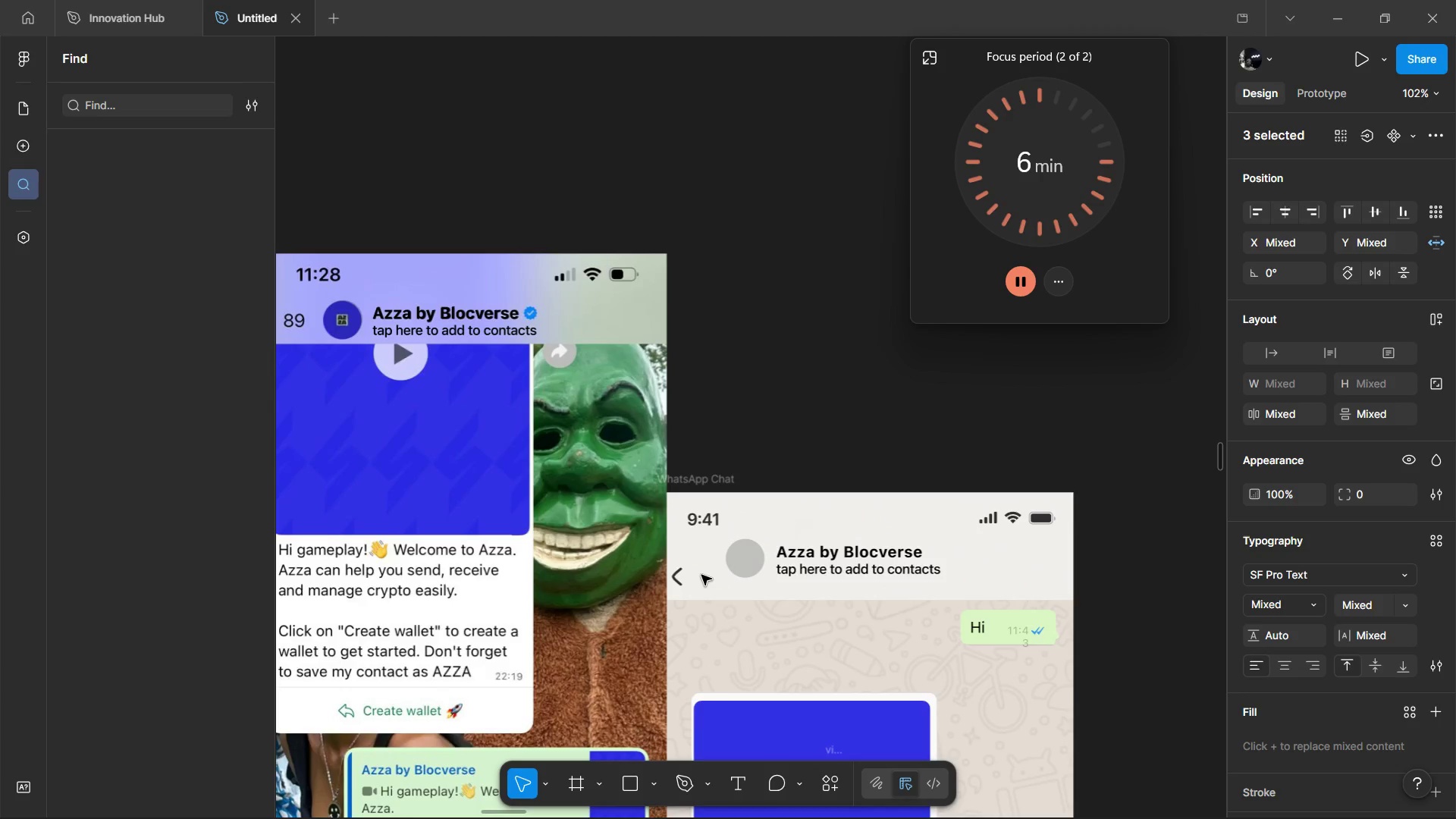 
hold_key(key=ControlLeft, duration=1.08)
left_click([730, 610])
 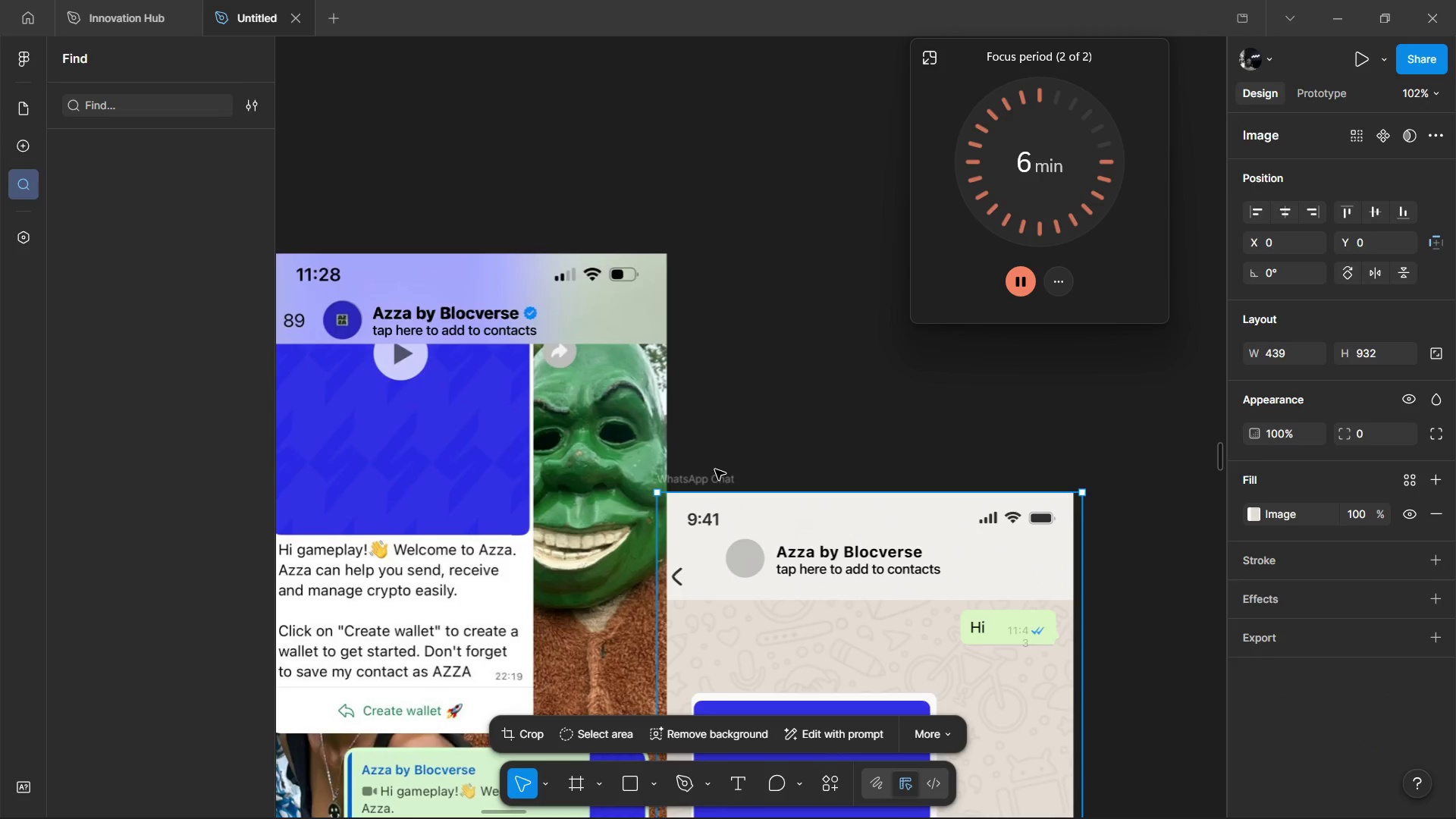 
double_click([717, 479])
 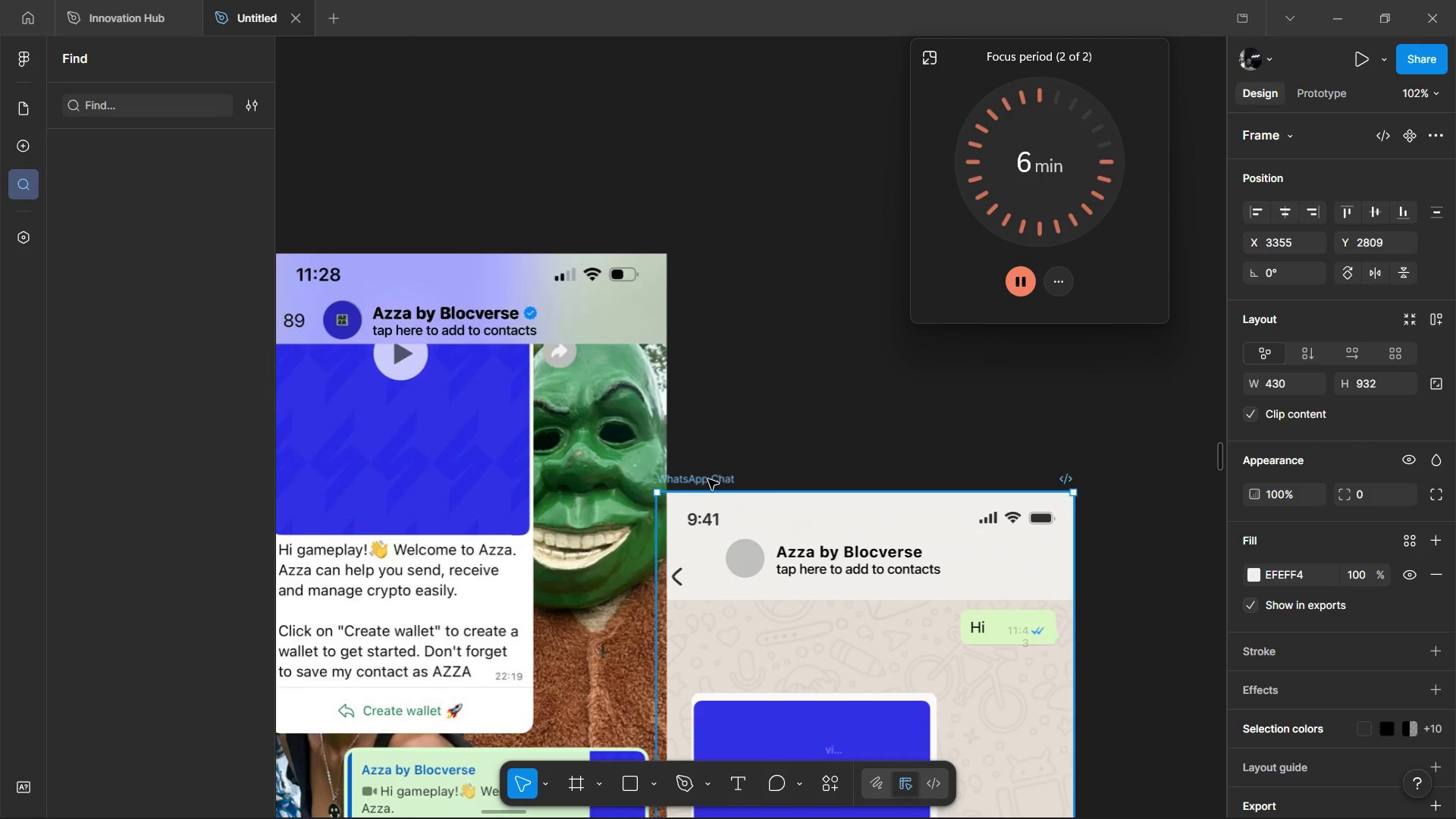 
left_click_drag(start_coordinate=[708, 479], to_coordinate=[775, 399])
 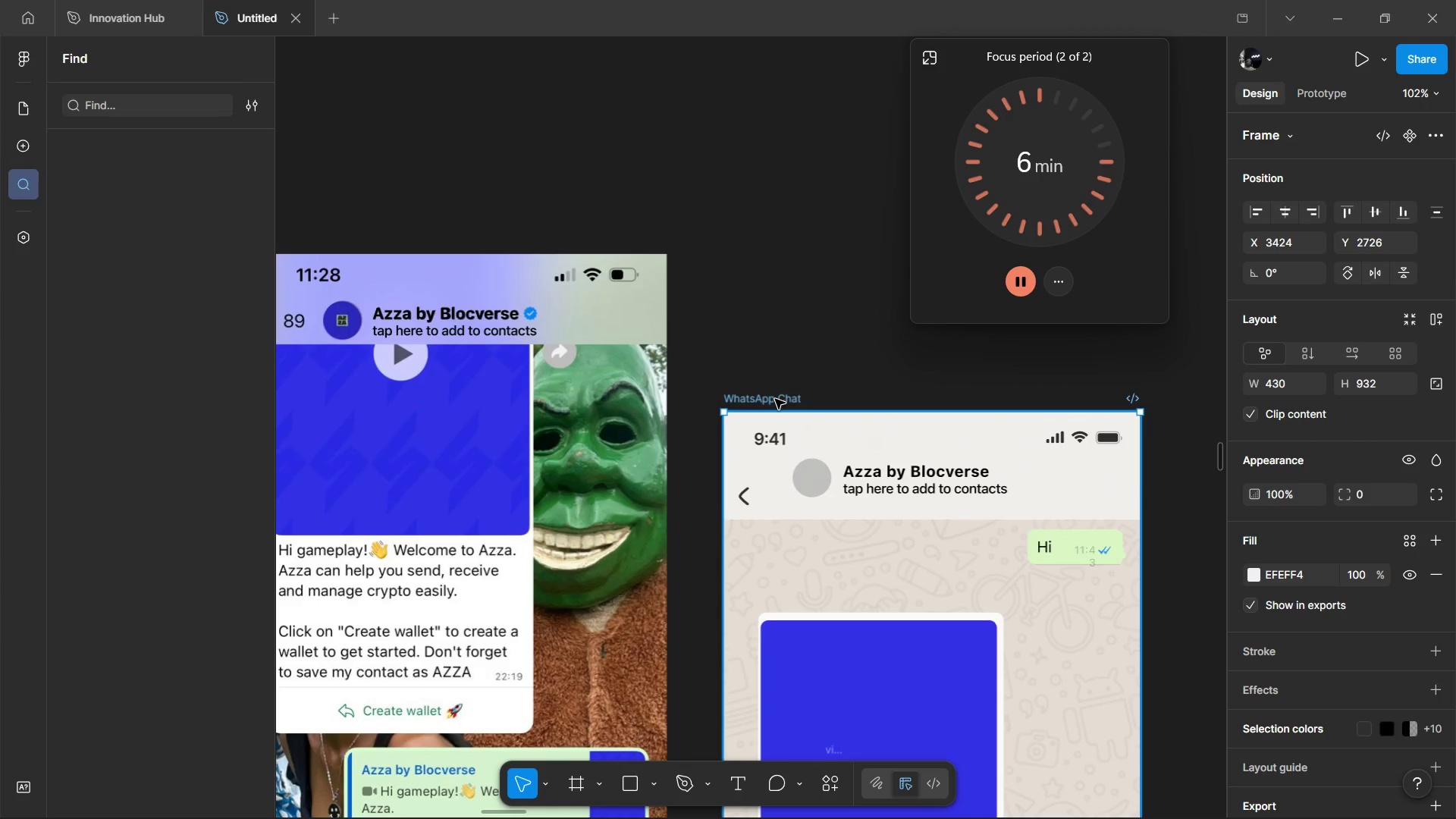 
hold_key(key=ControlLeft, duration=0.36)
 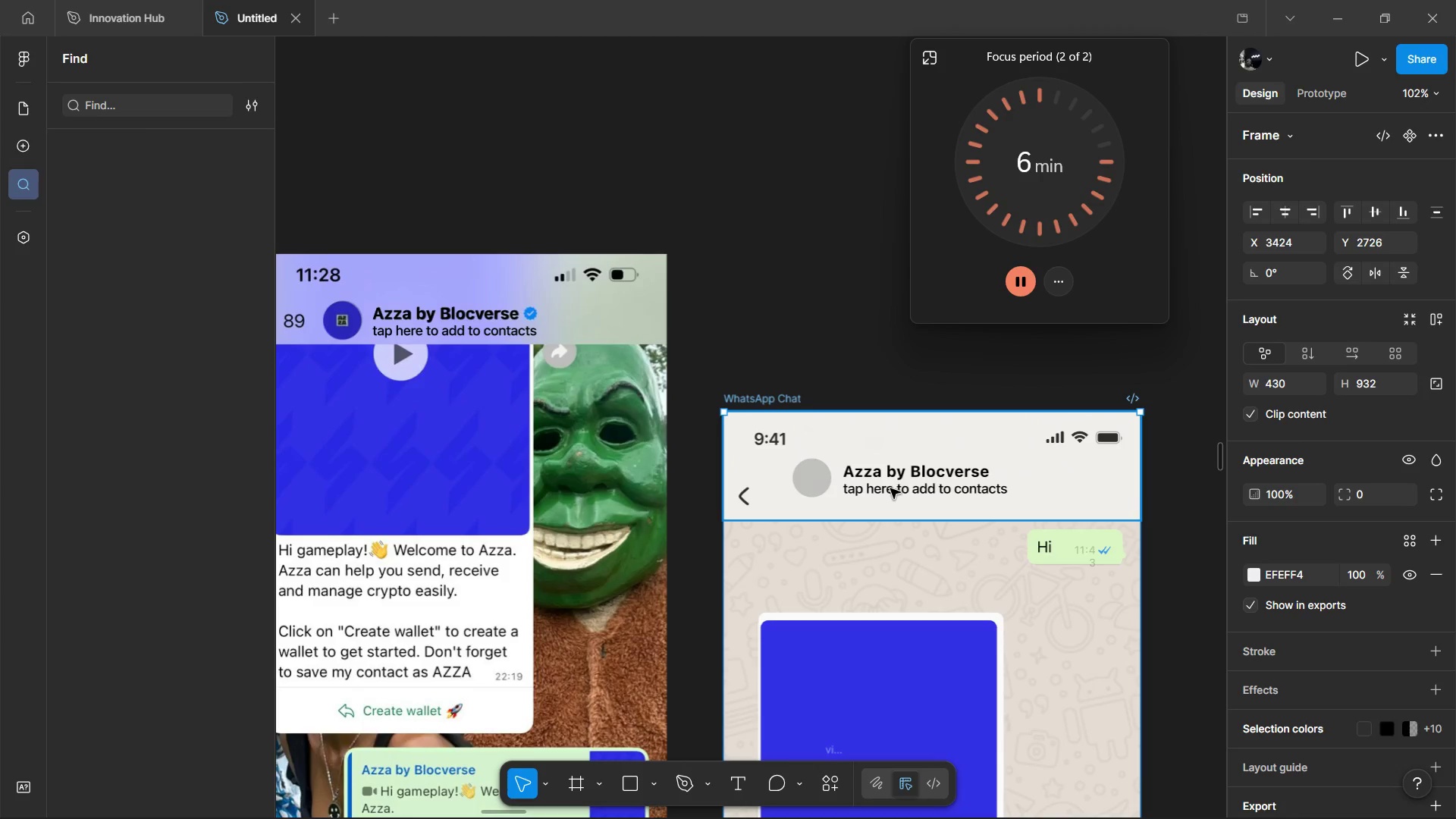 
hold_key(key=ControlLeft, duration=0.41)
left_click([889, 489])
 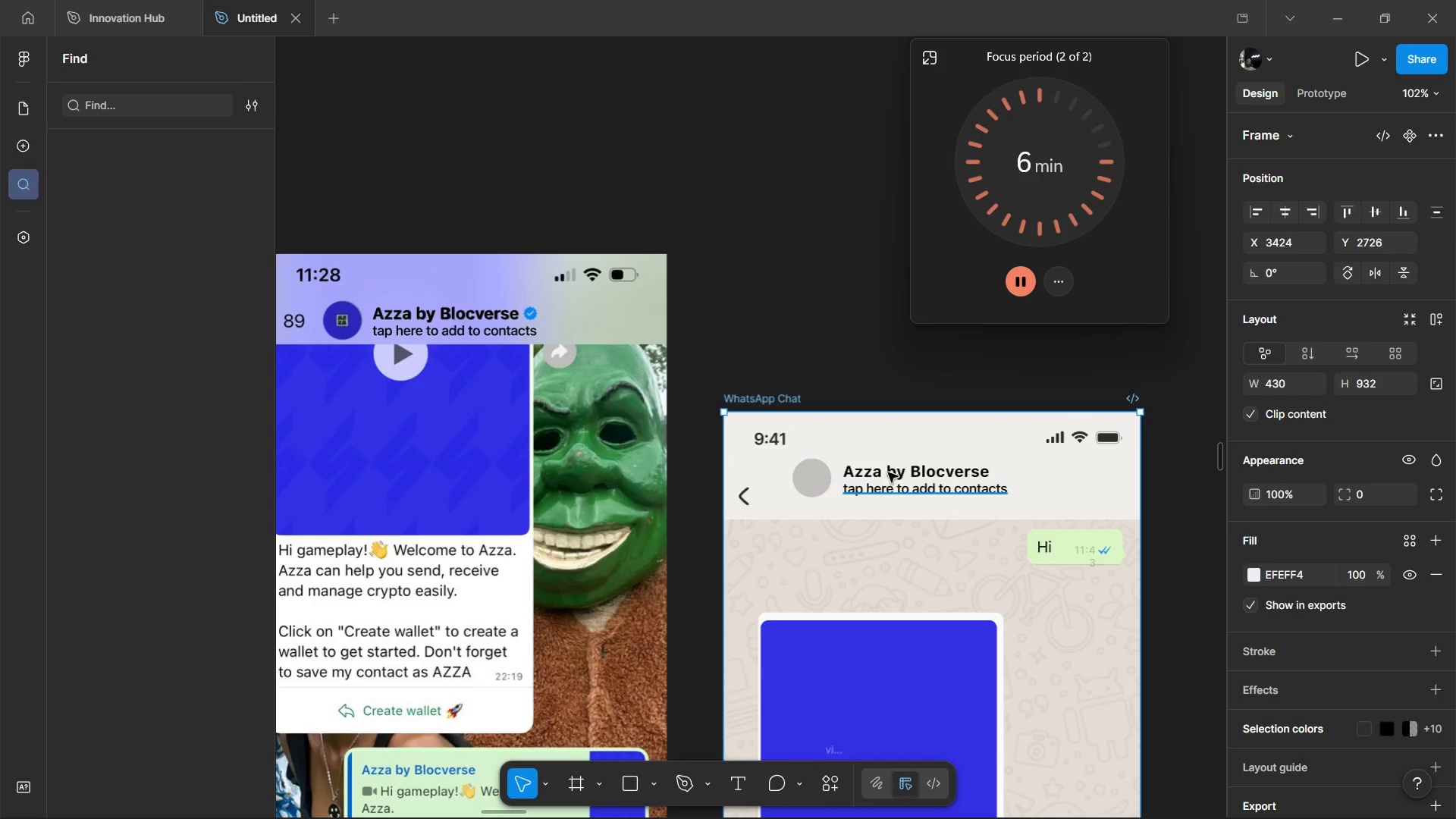 
hold_key(key=ShiftLeft, duration=1.14)
left_click([888, 468])
 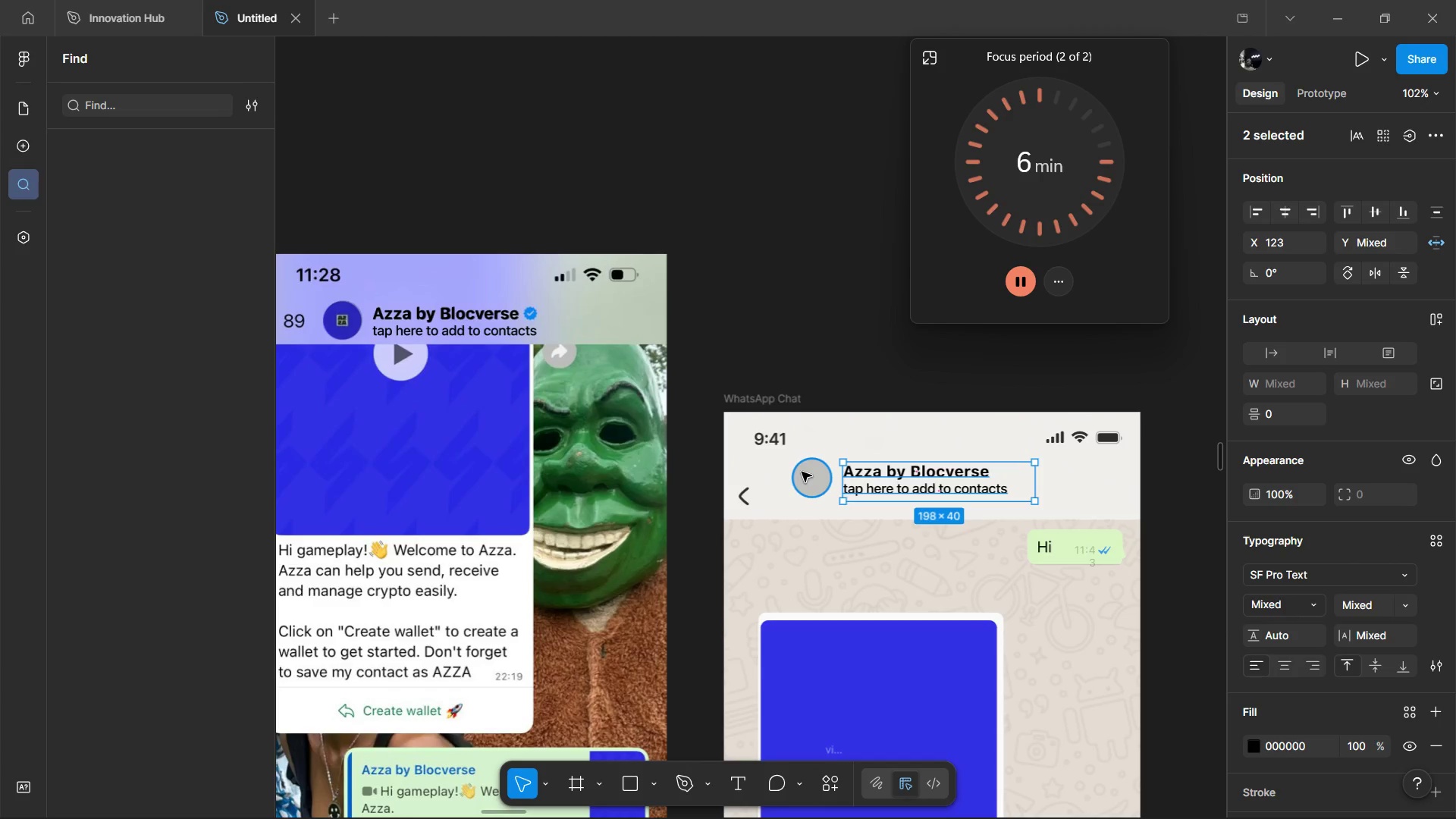 
left_click([802, 472])
 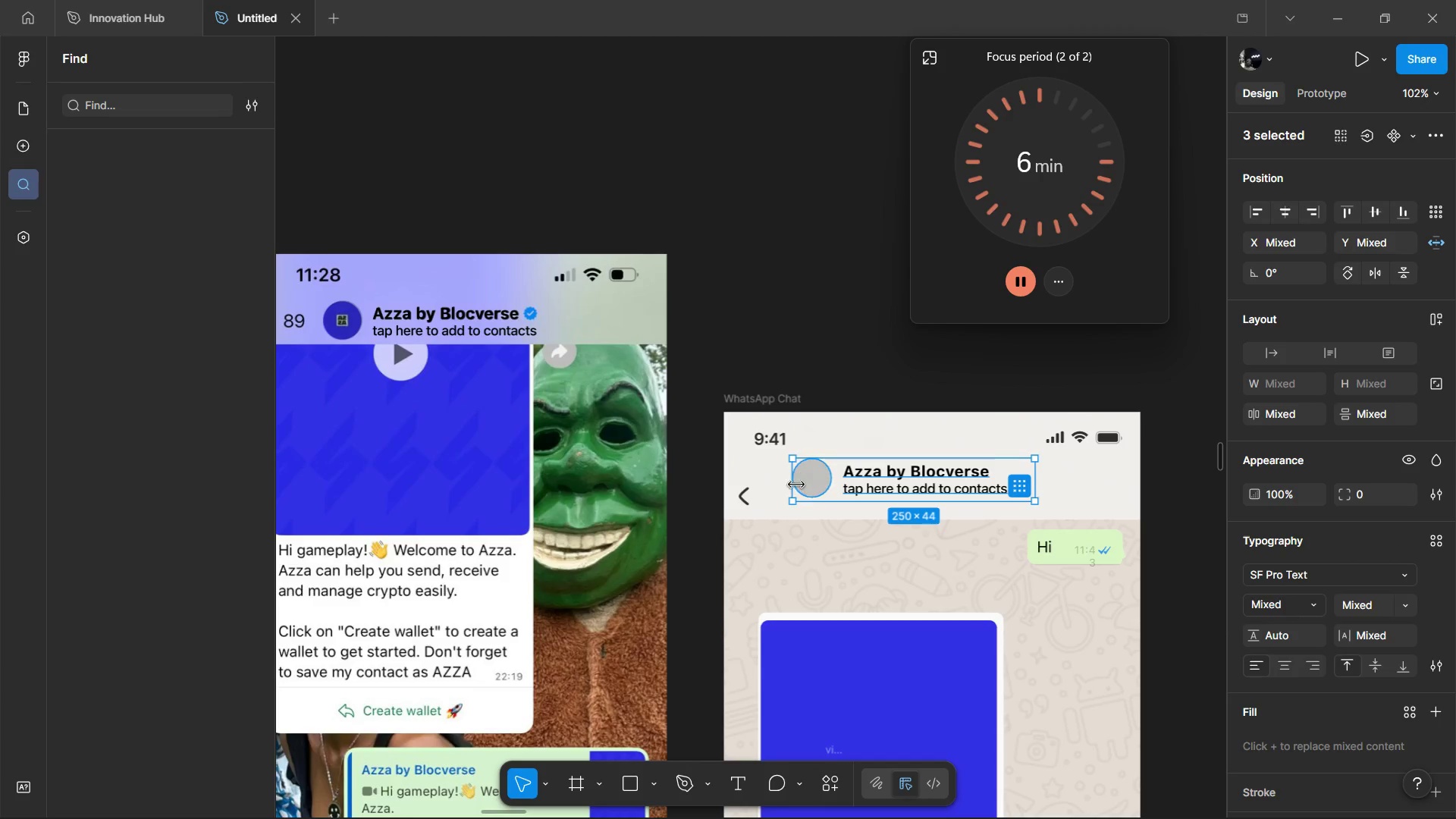 
hold_key(key=ShiftLeft, duration=1.83)
 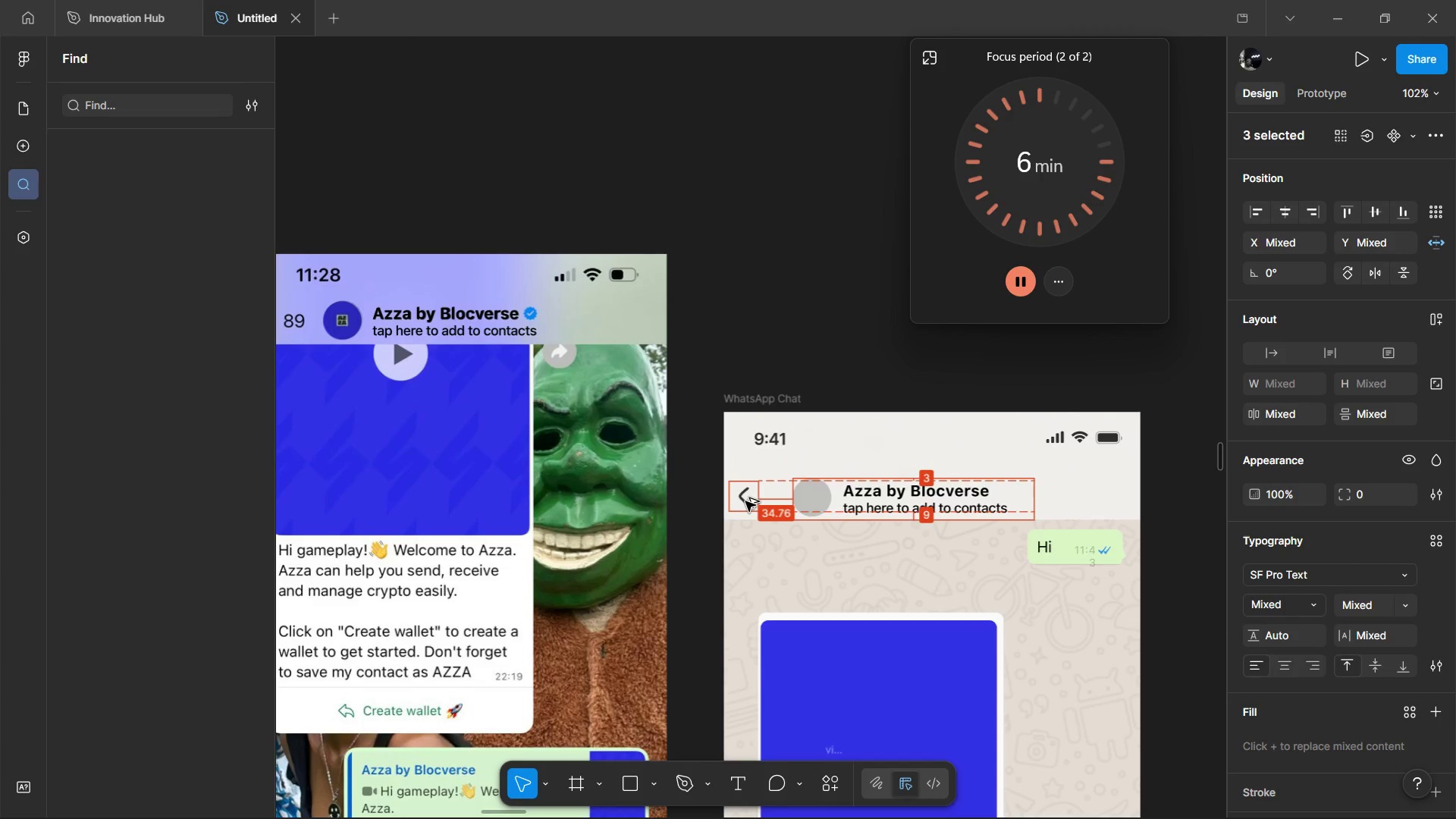 
key(Alt+Shift+ArrowDown)
 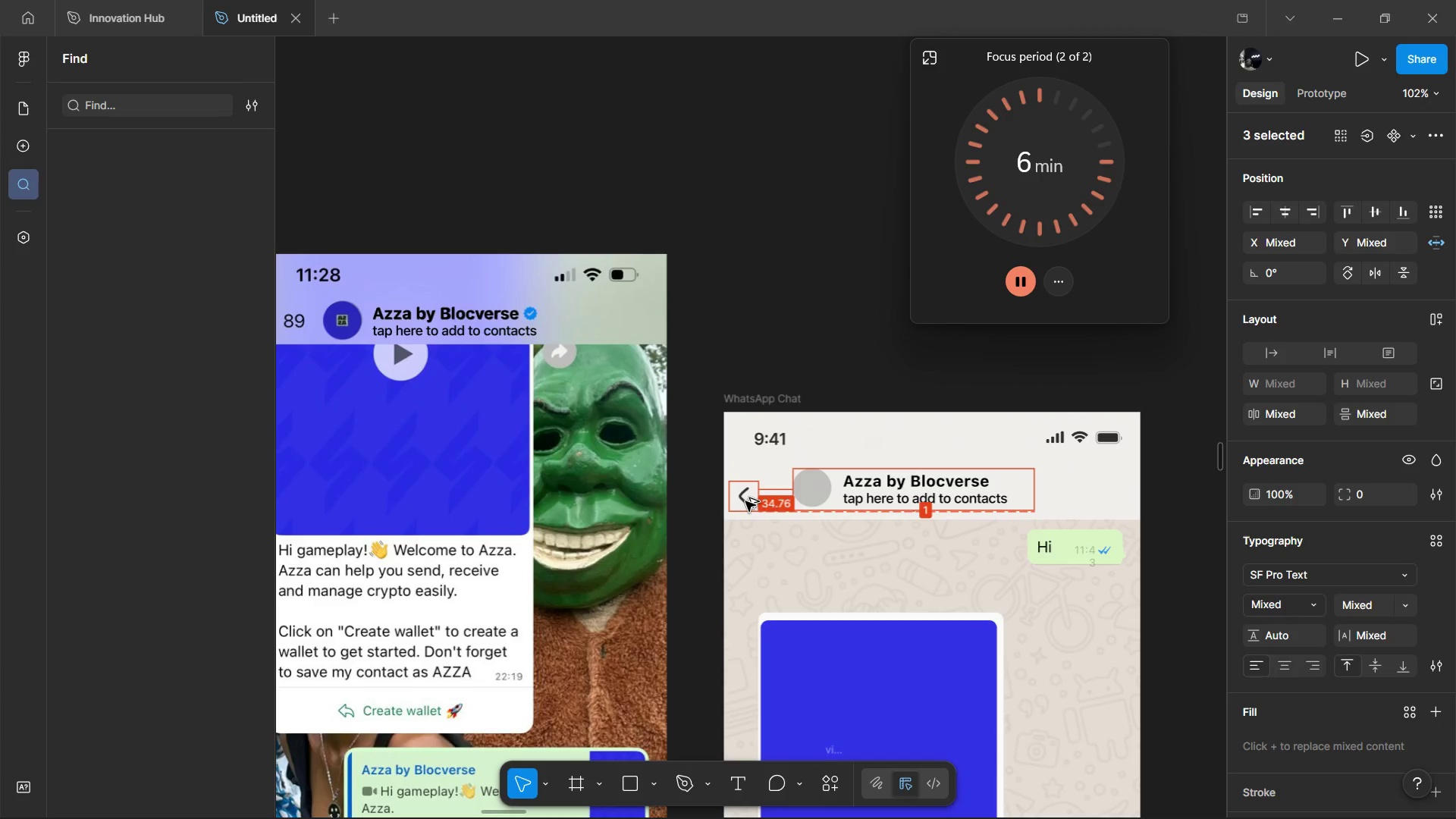 
key(Alt+Shift+ArrowDown)
 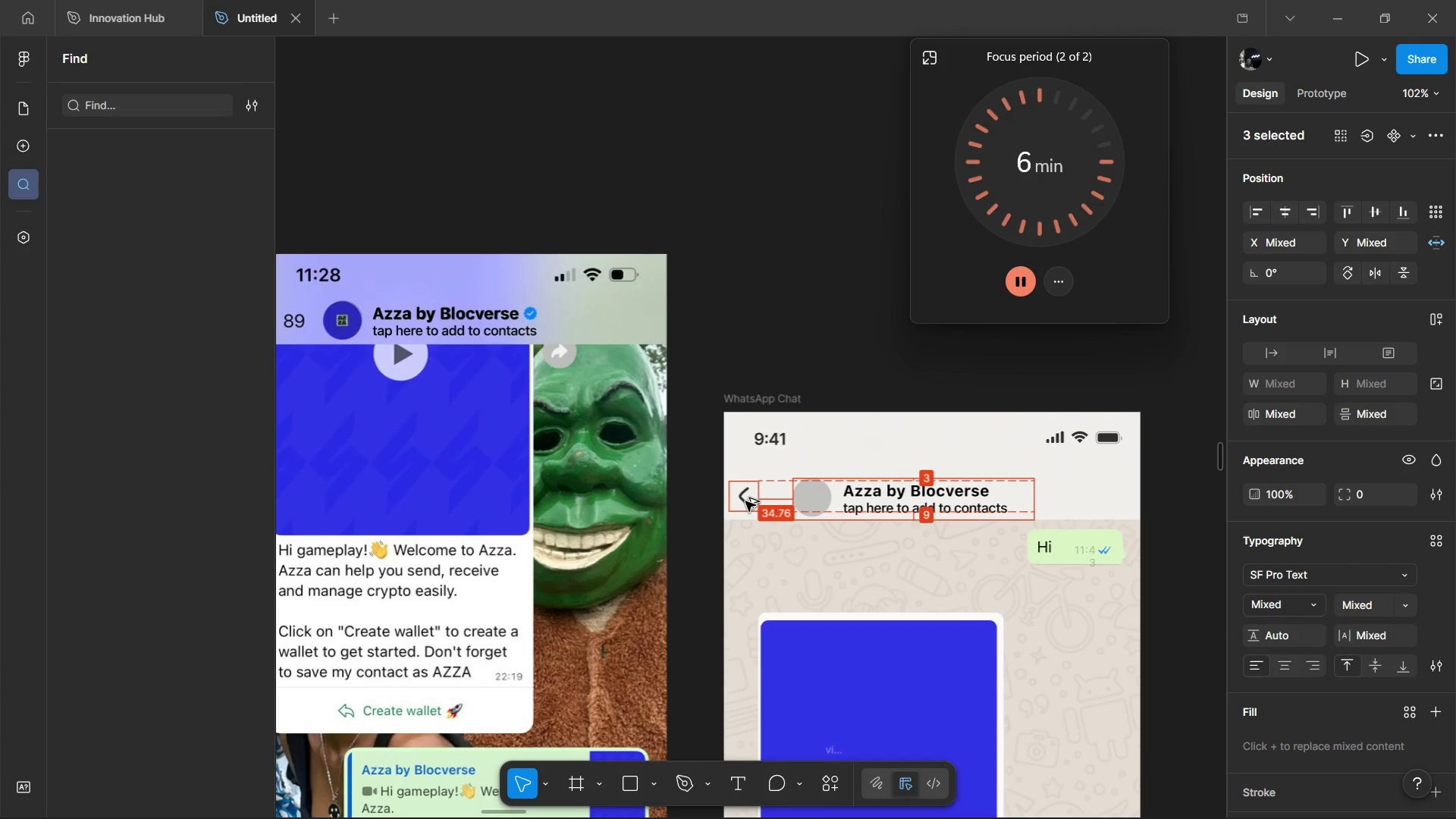 
key(Alt+ArrowUp)
 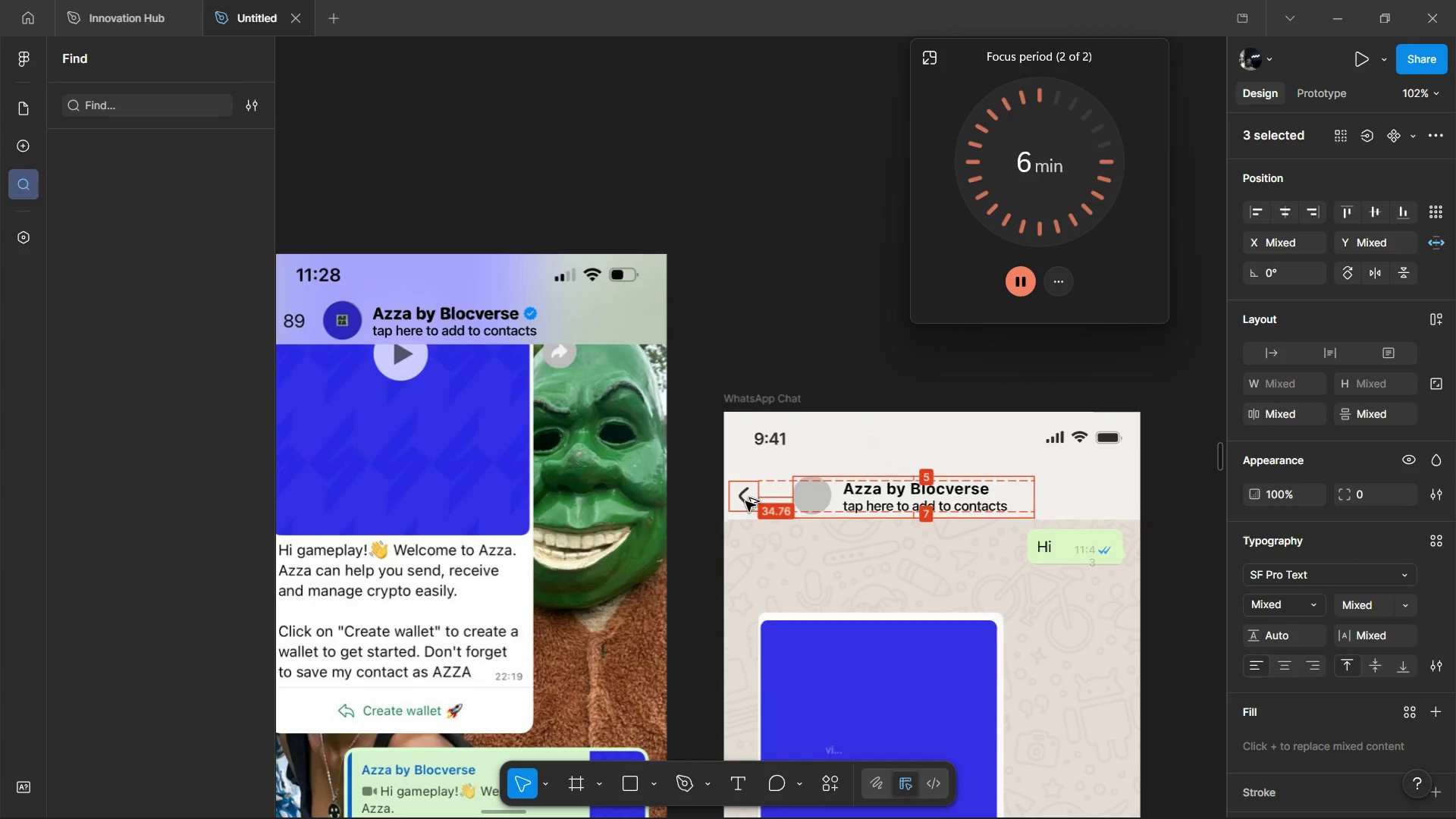 
key(Alt+ArrowUp)
 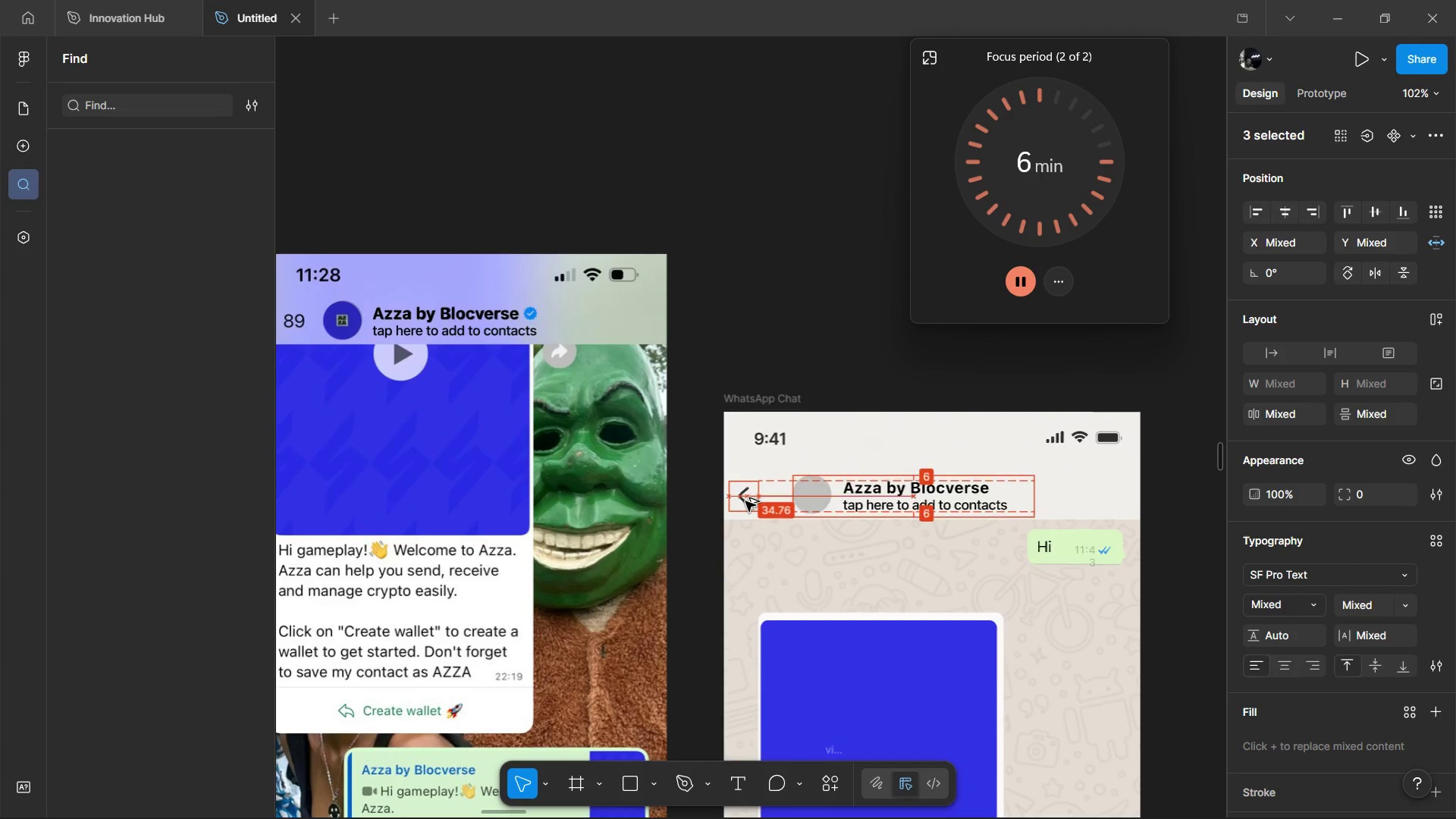 
key(Alt+ArrowUp)
 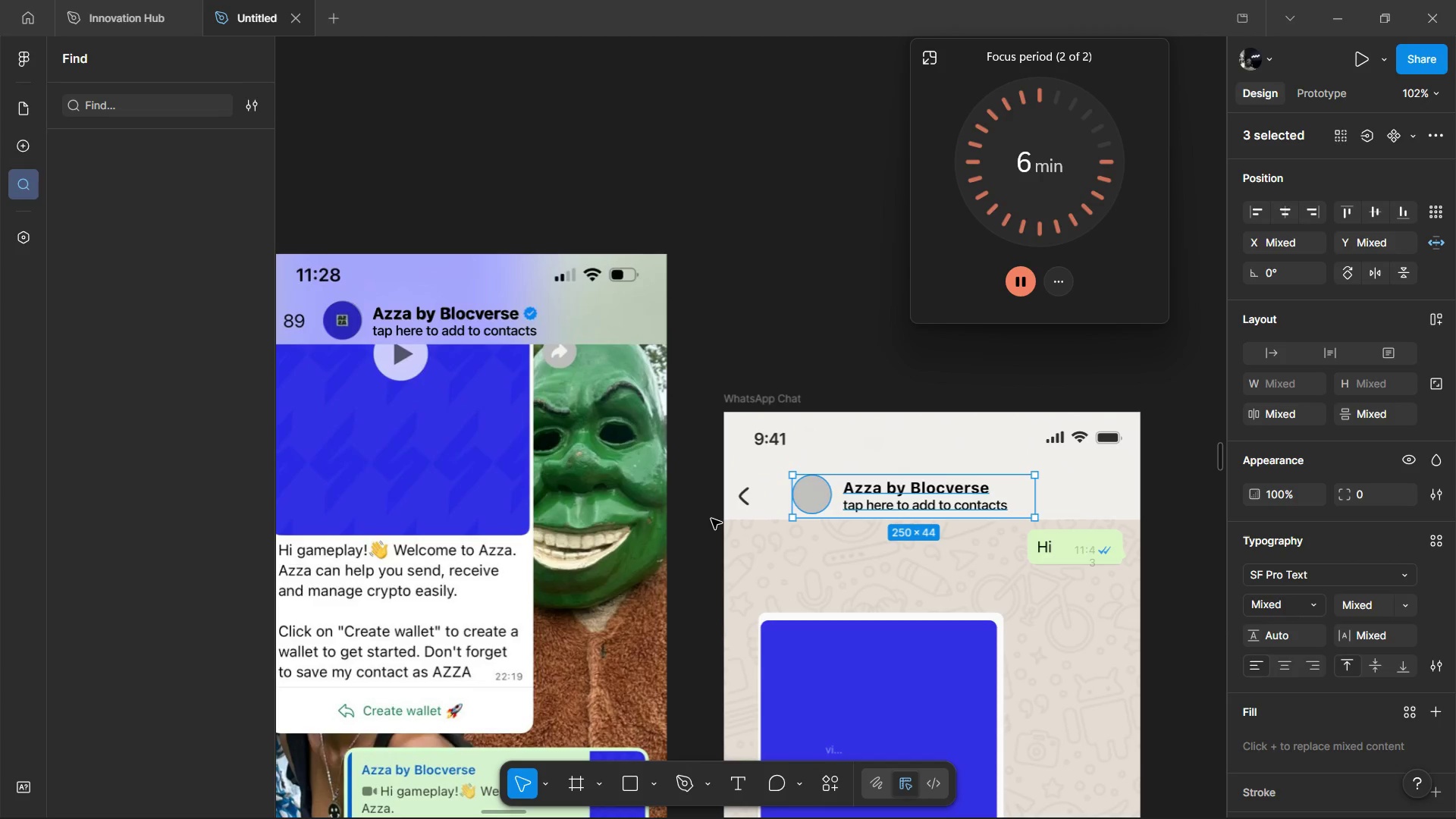 
left_click([967, 503])
 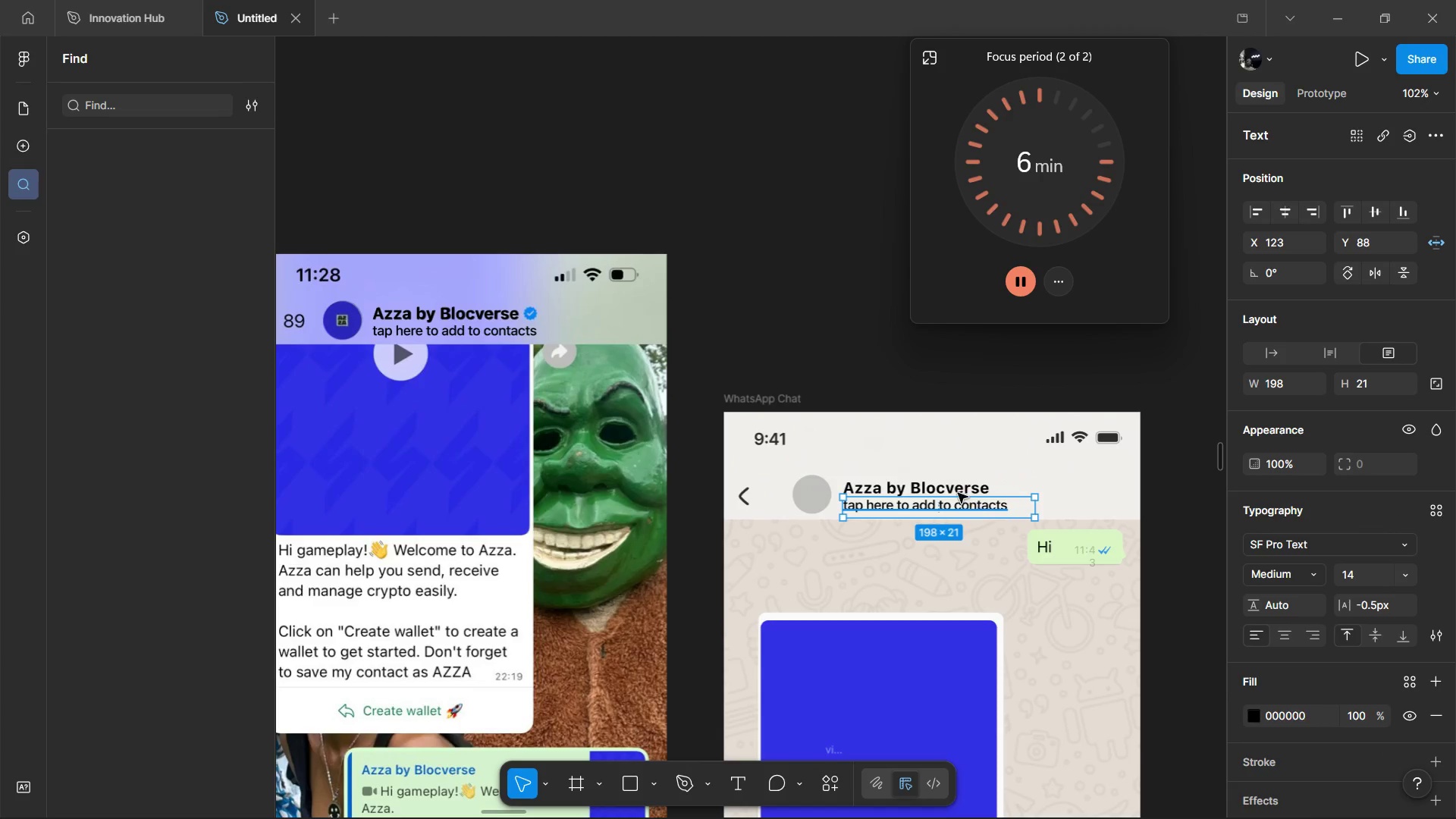 
hold_key(key=AltLeft, duration=1.52)
 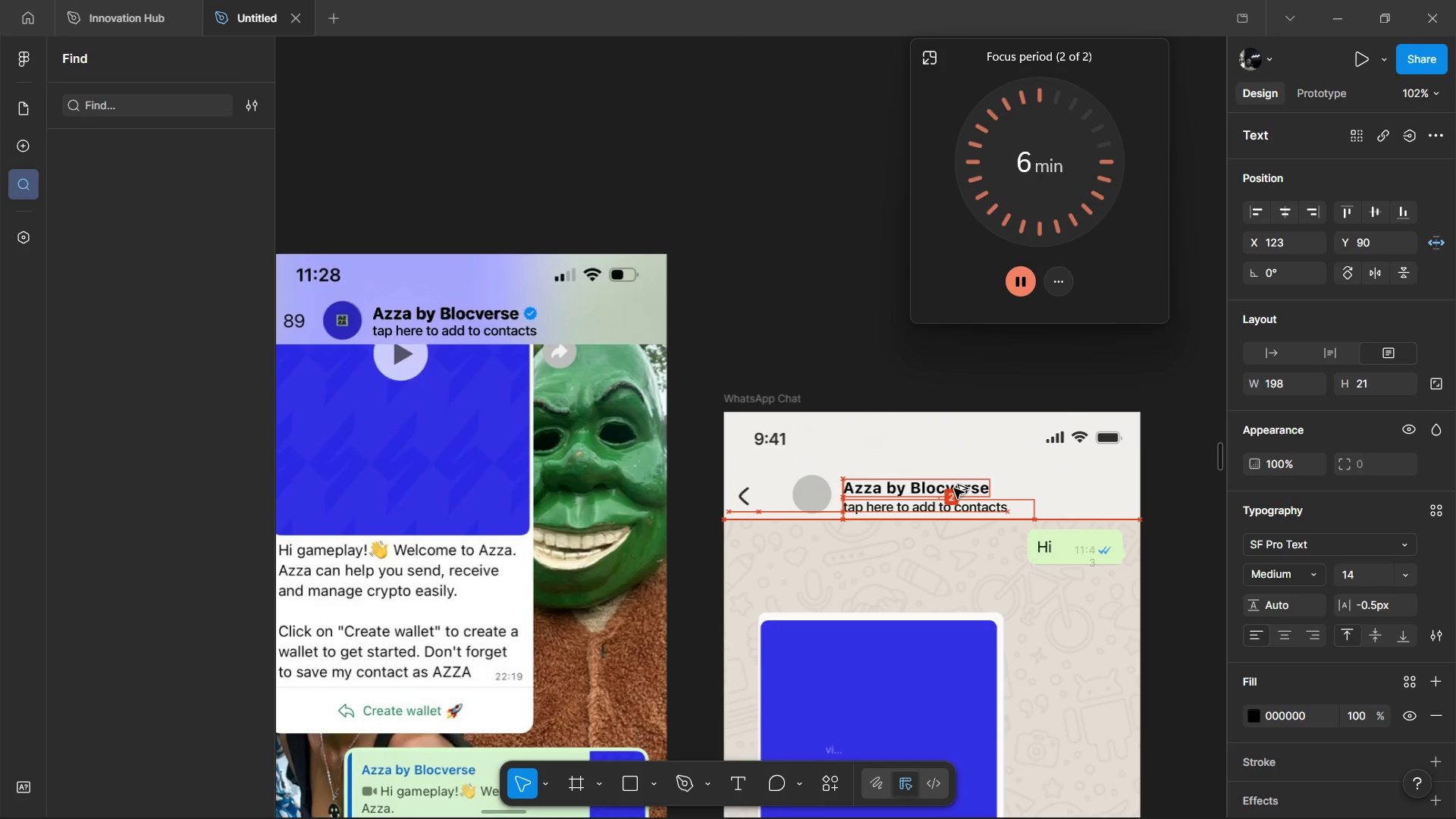 
key(Alt+ArrowDown)
 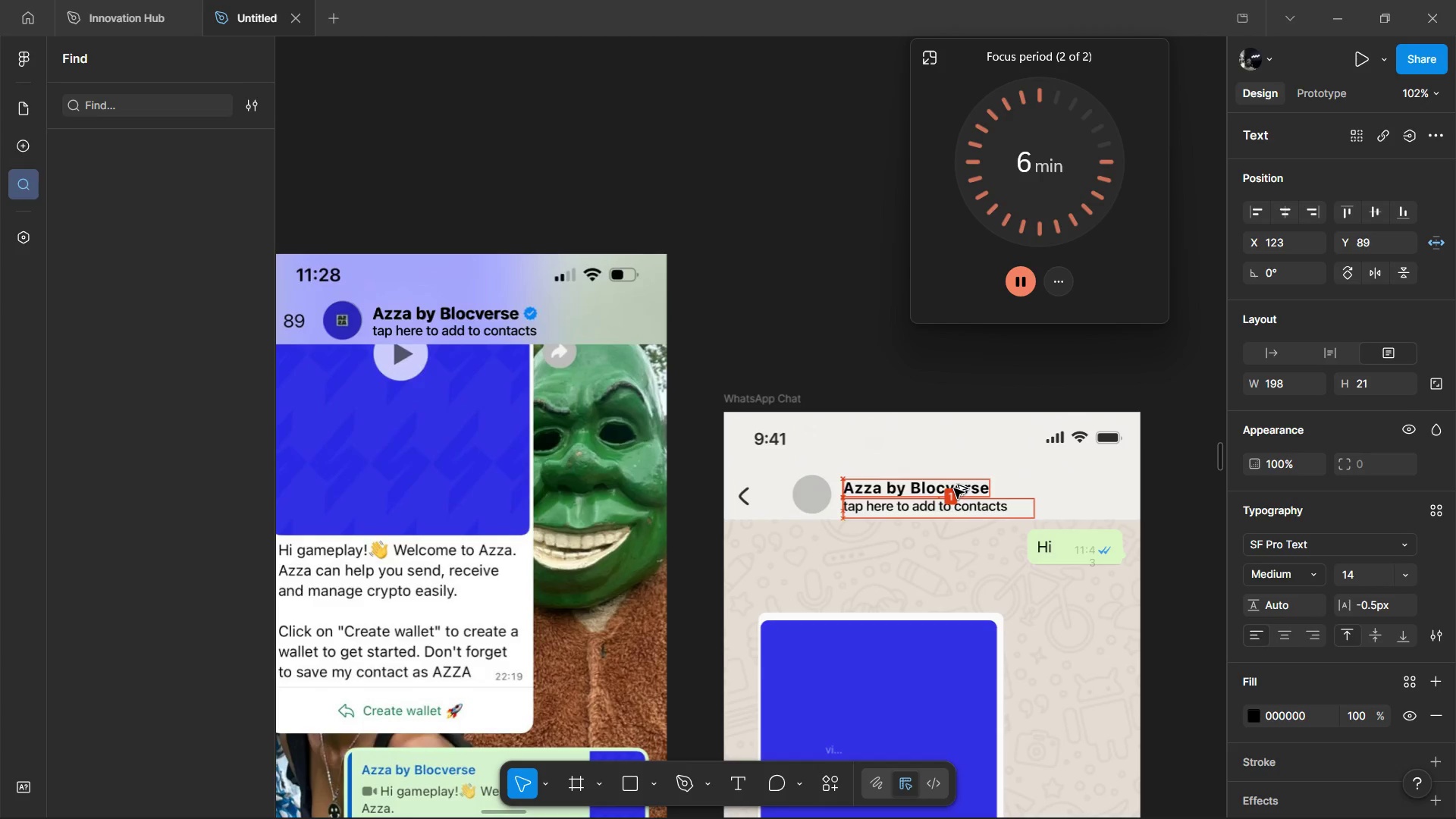 
key(Alt+ArrowDown)
 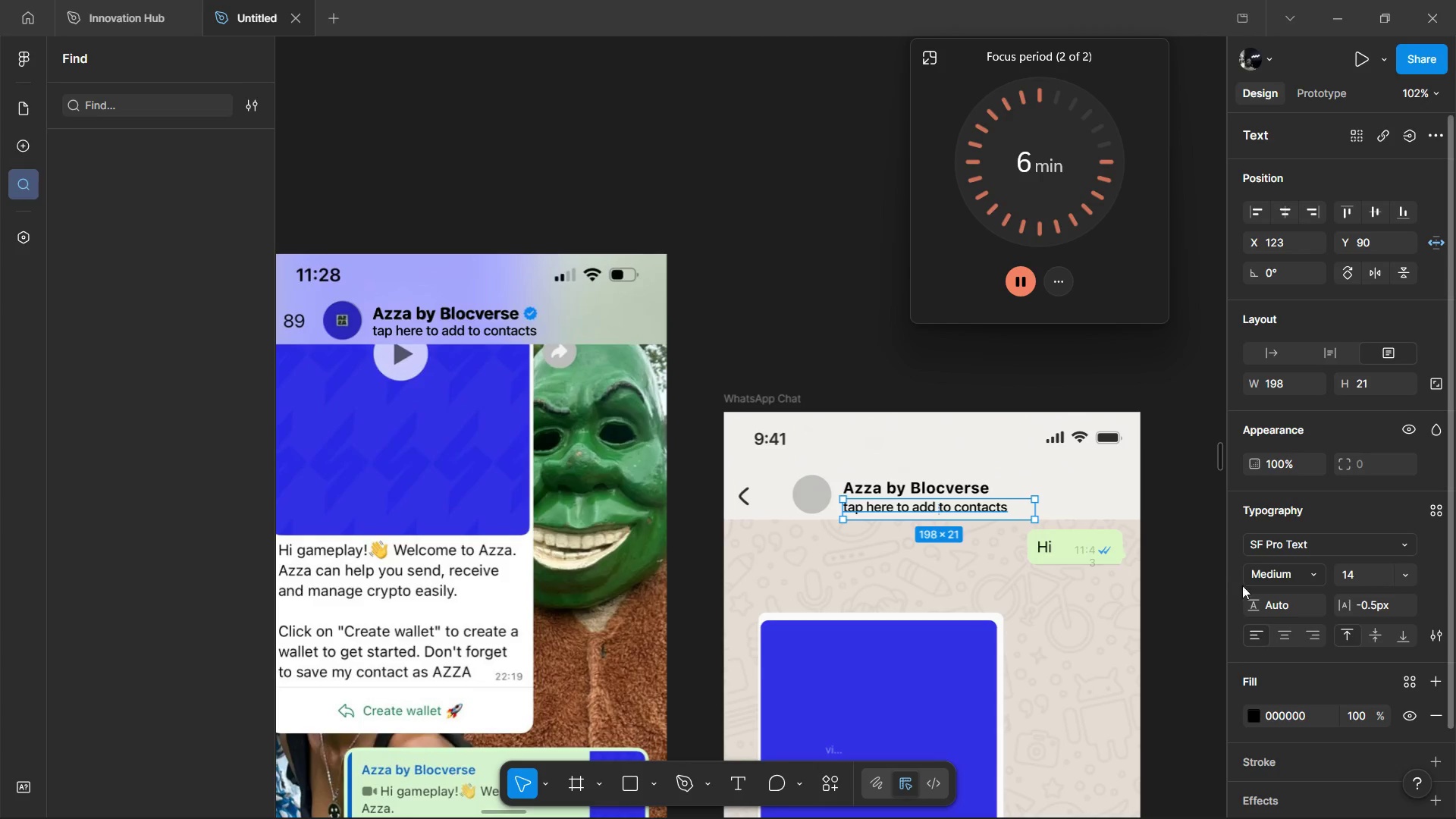 
left_click([1268, 608])
 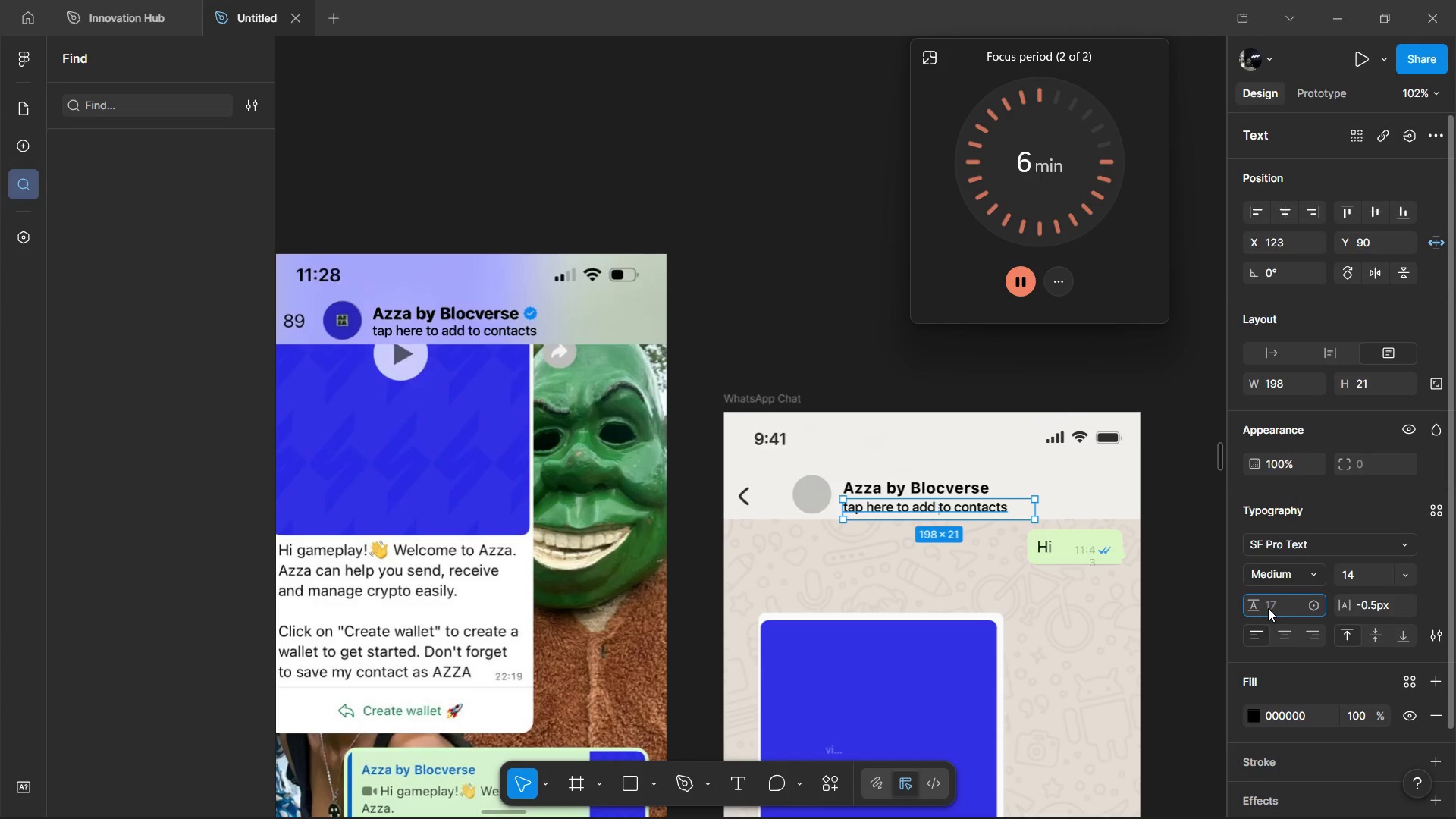 
type(16)
 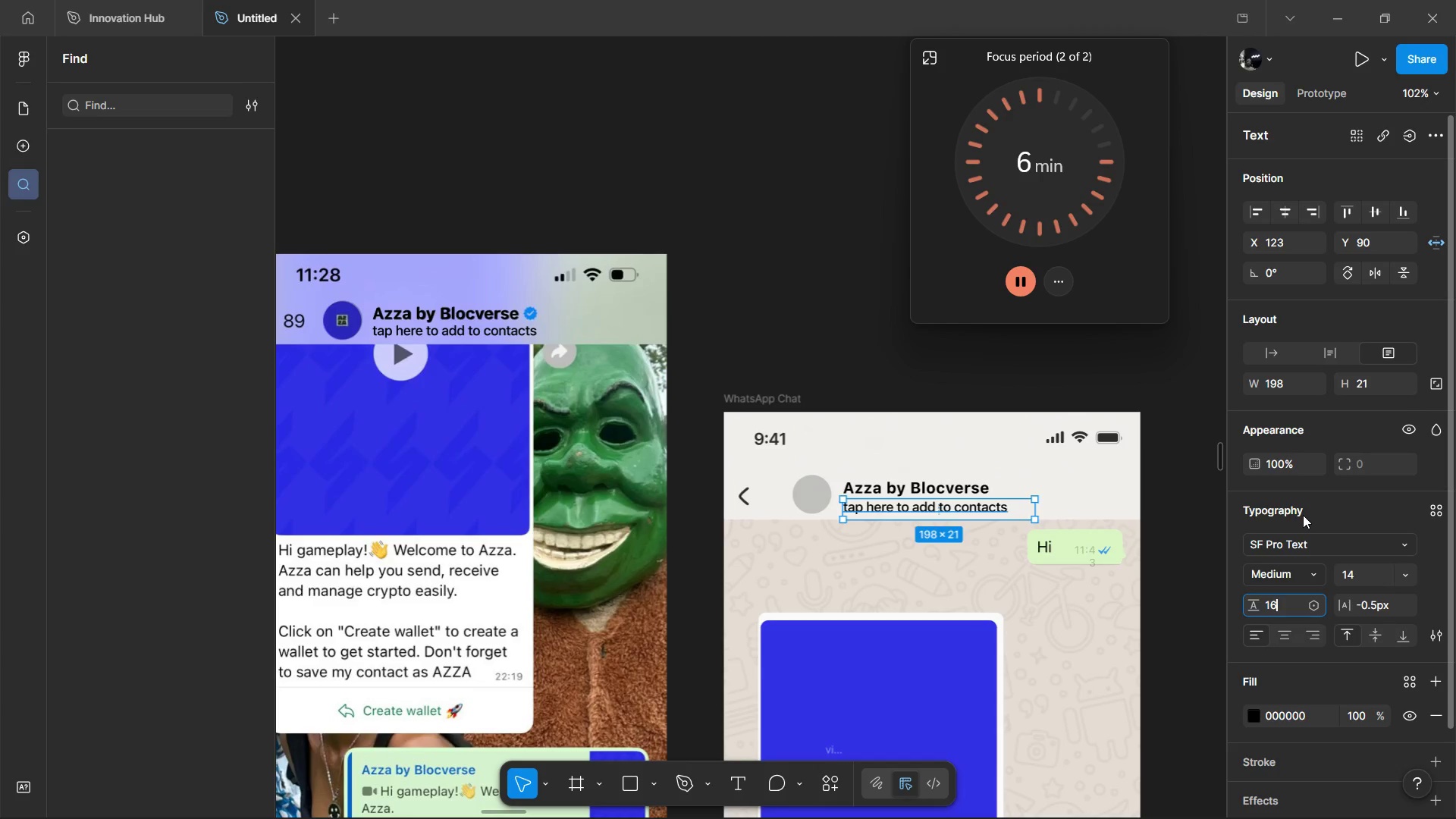 
left_click([1303, 515])
 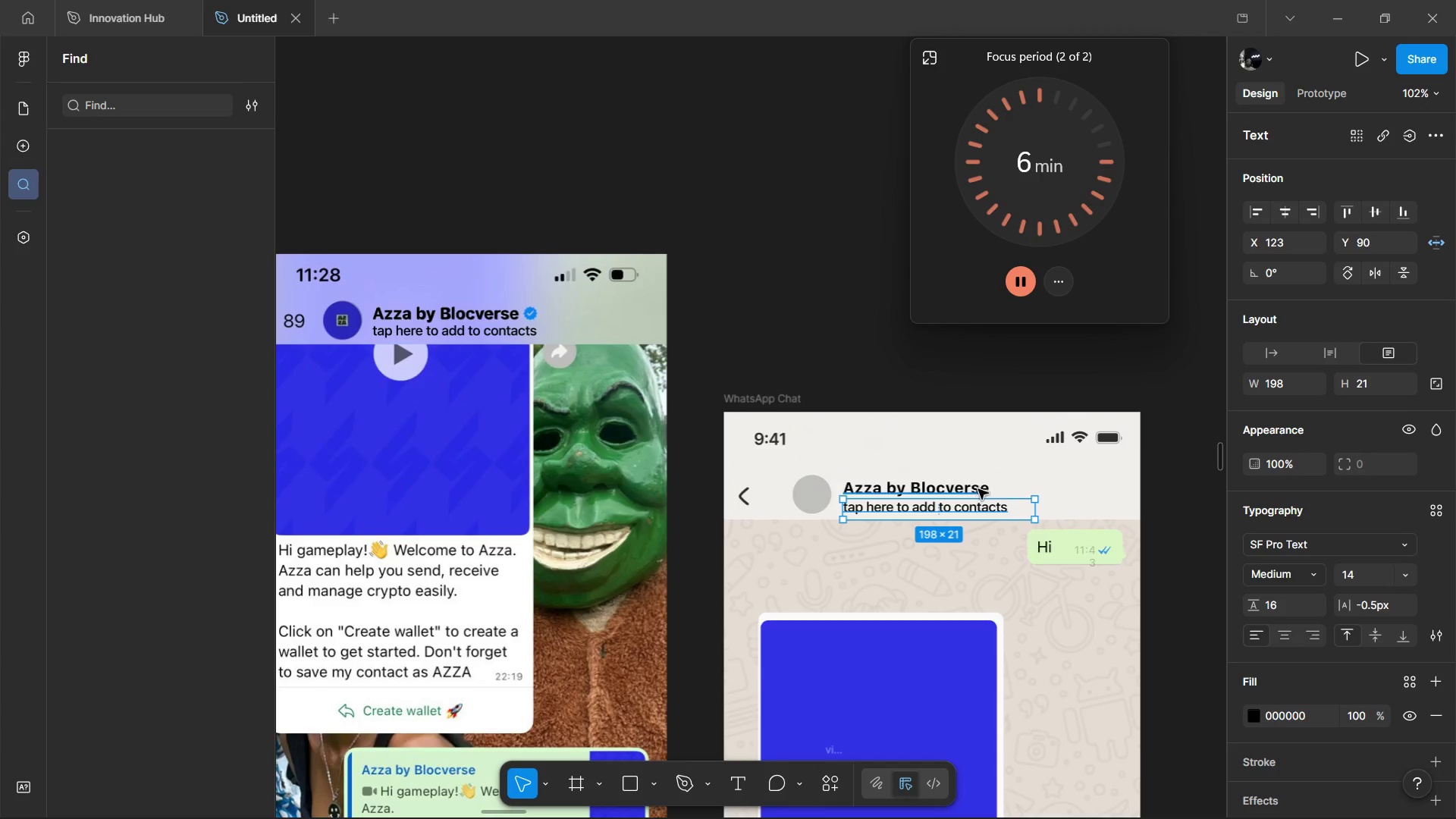 
left_click([977, 488])
 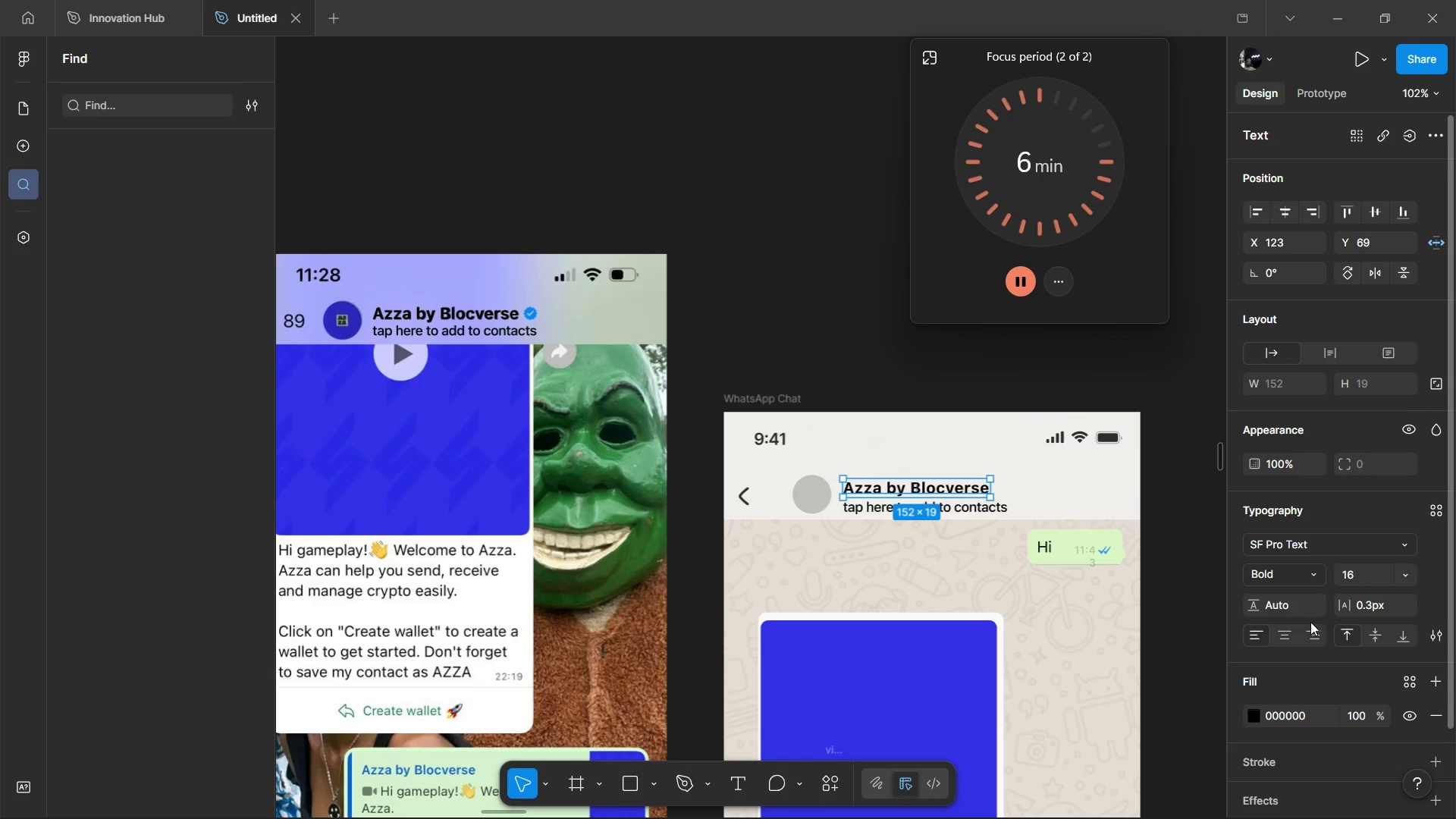 
left_click([1286, 609])
 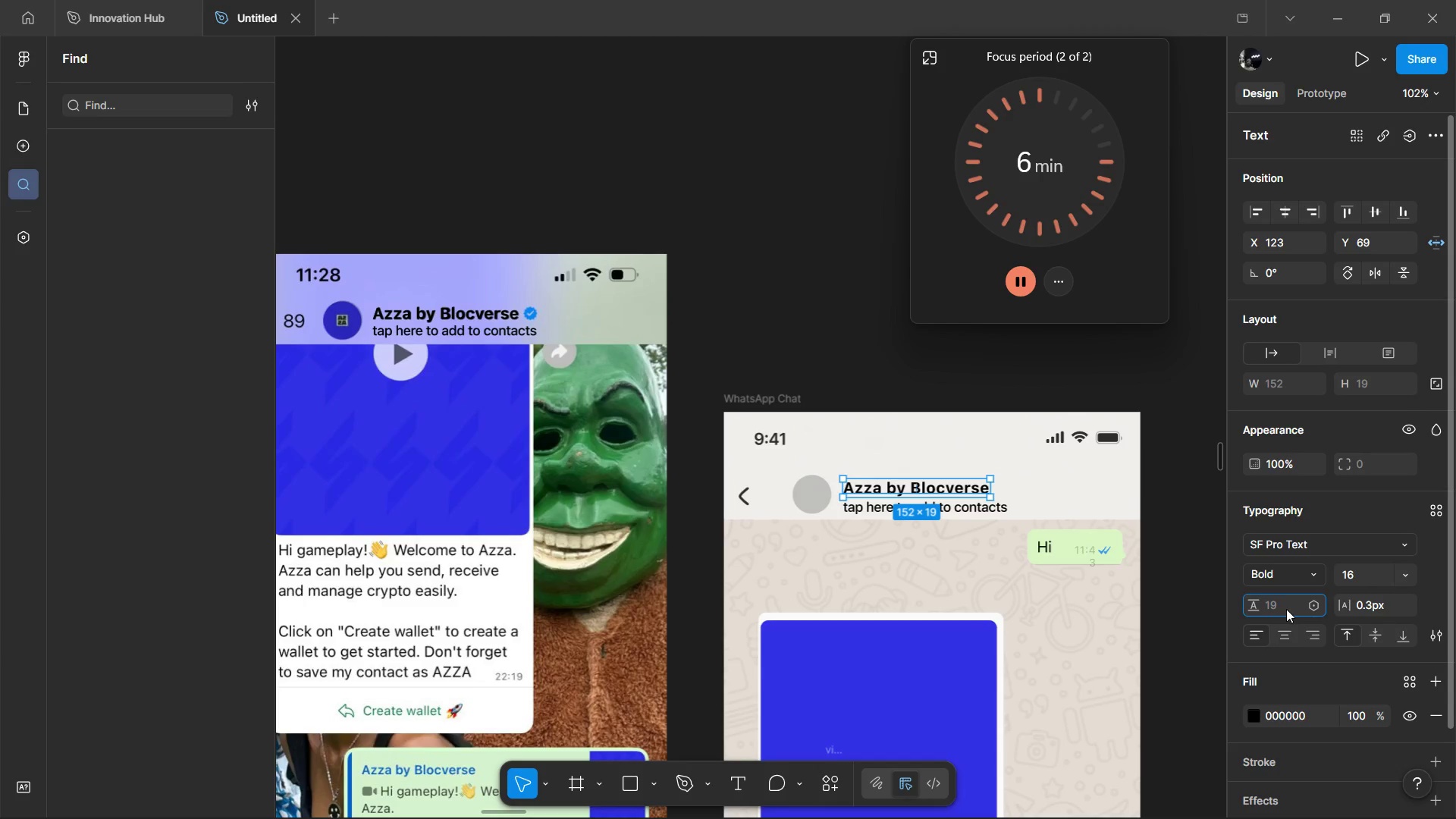 
key(2)
 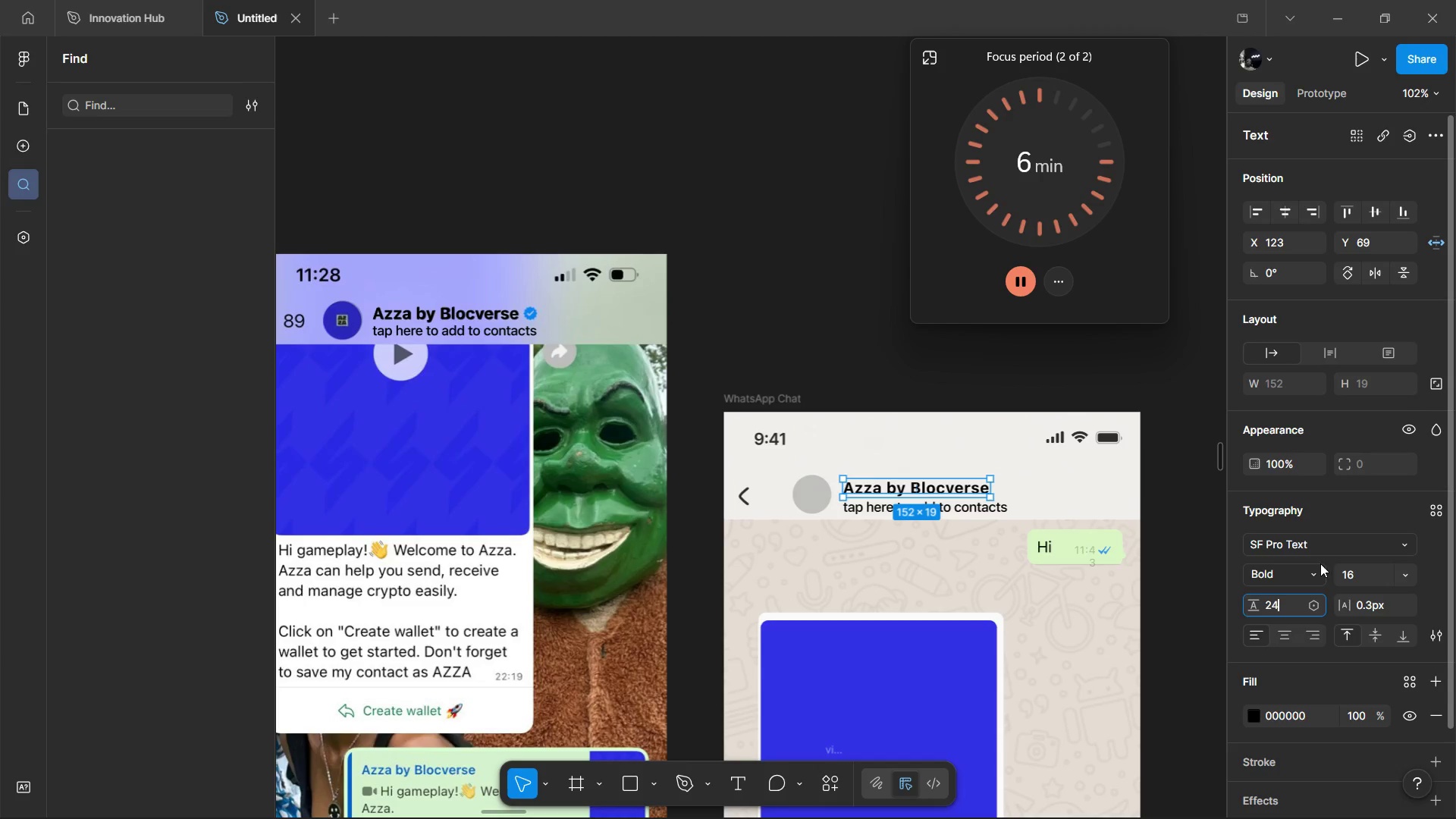 
key(4)
 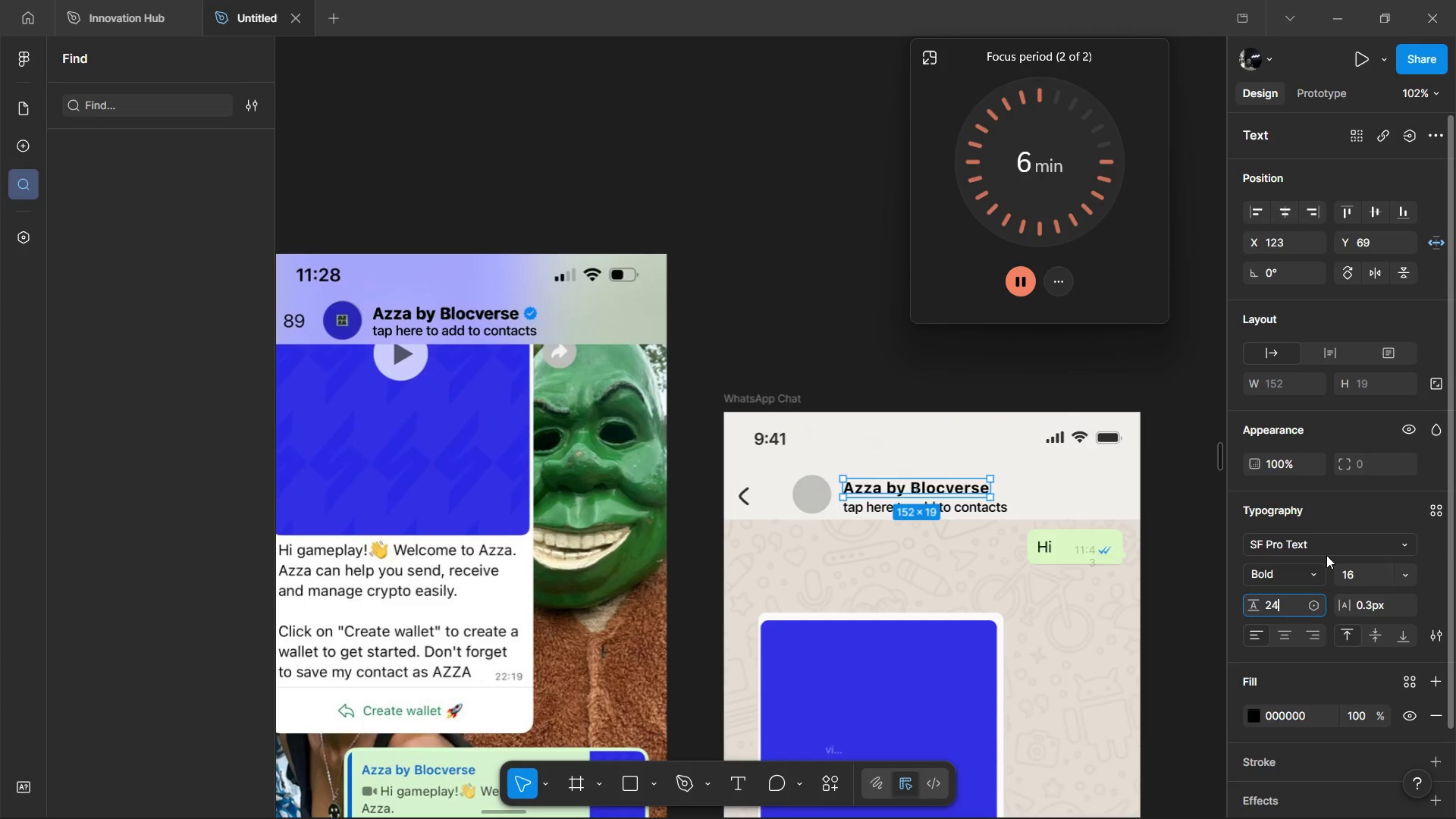 
left_click([1326, 555])
 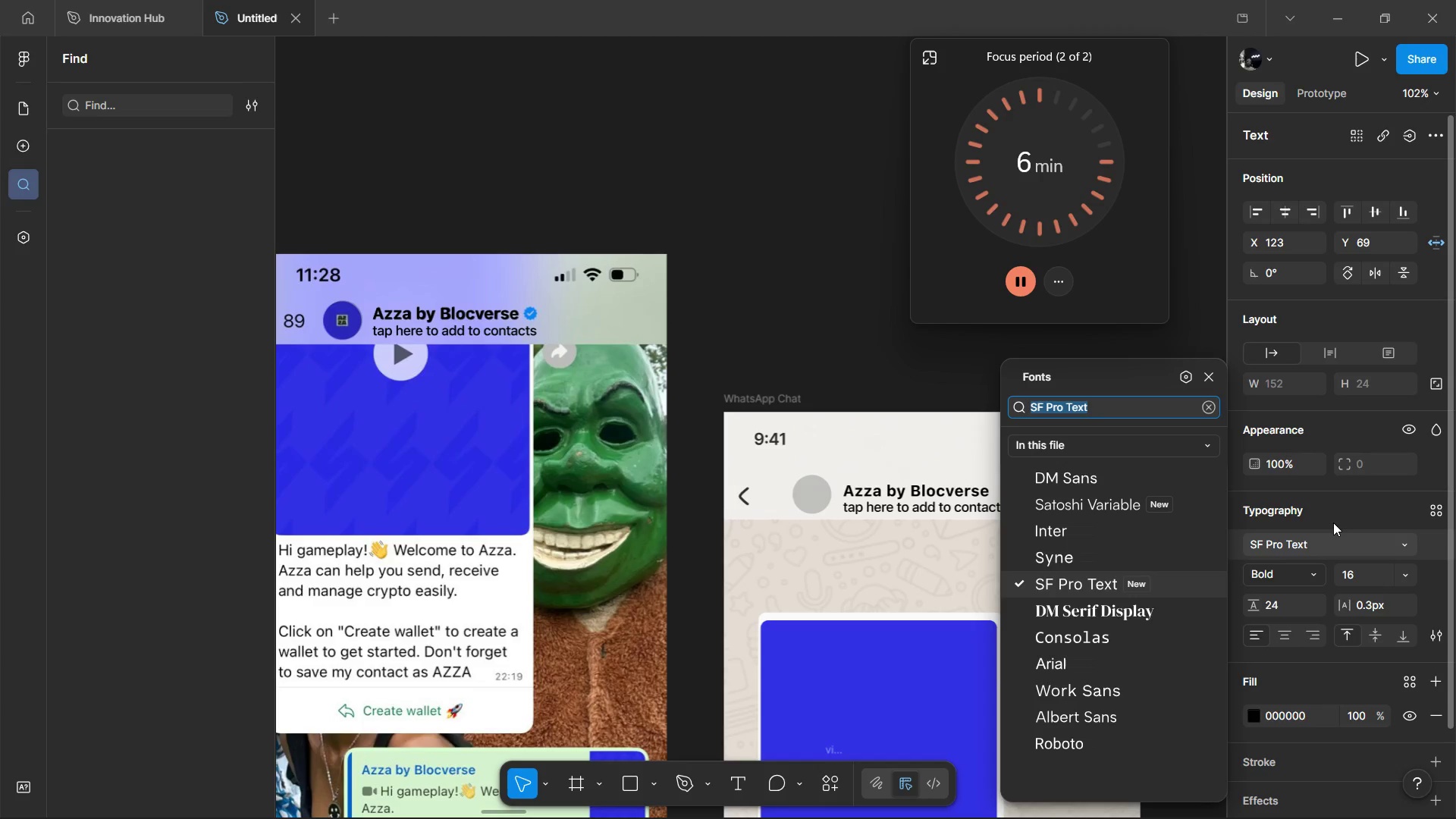 
left_click([1338, 508])
 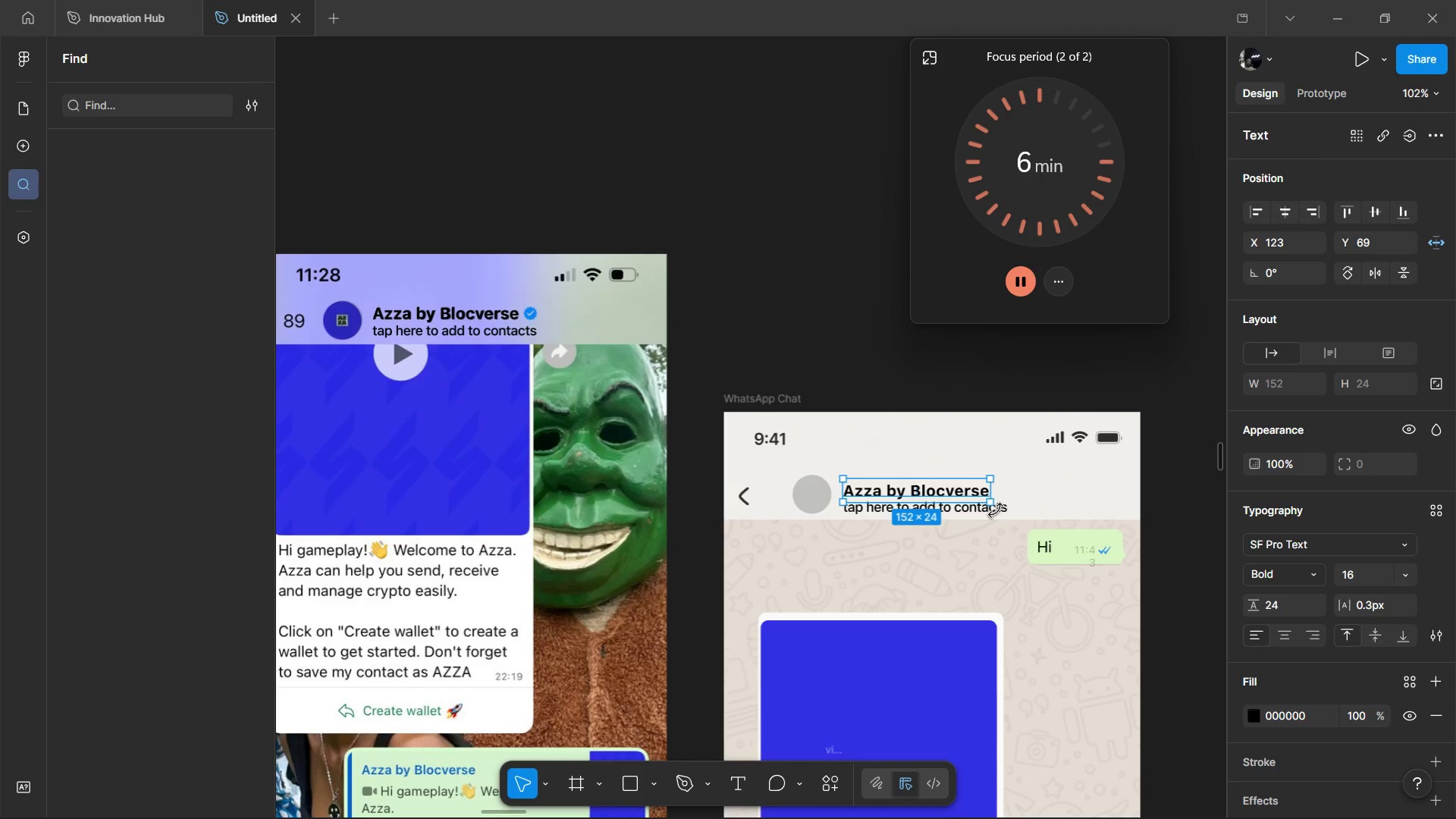 
key(Alt+ArrowUp)
 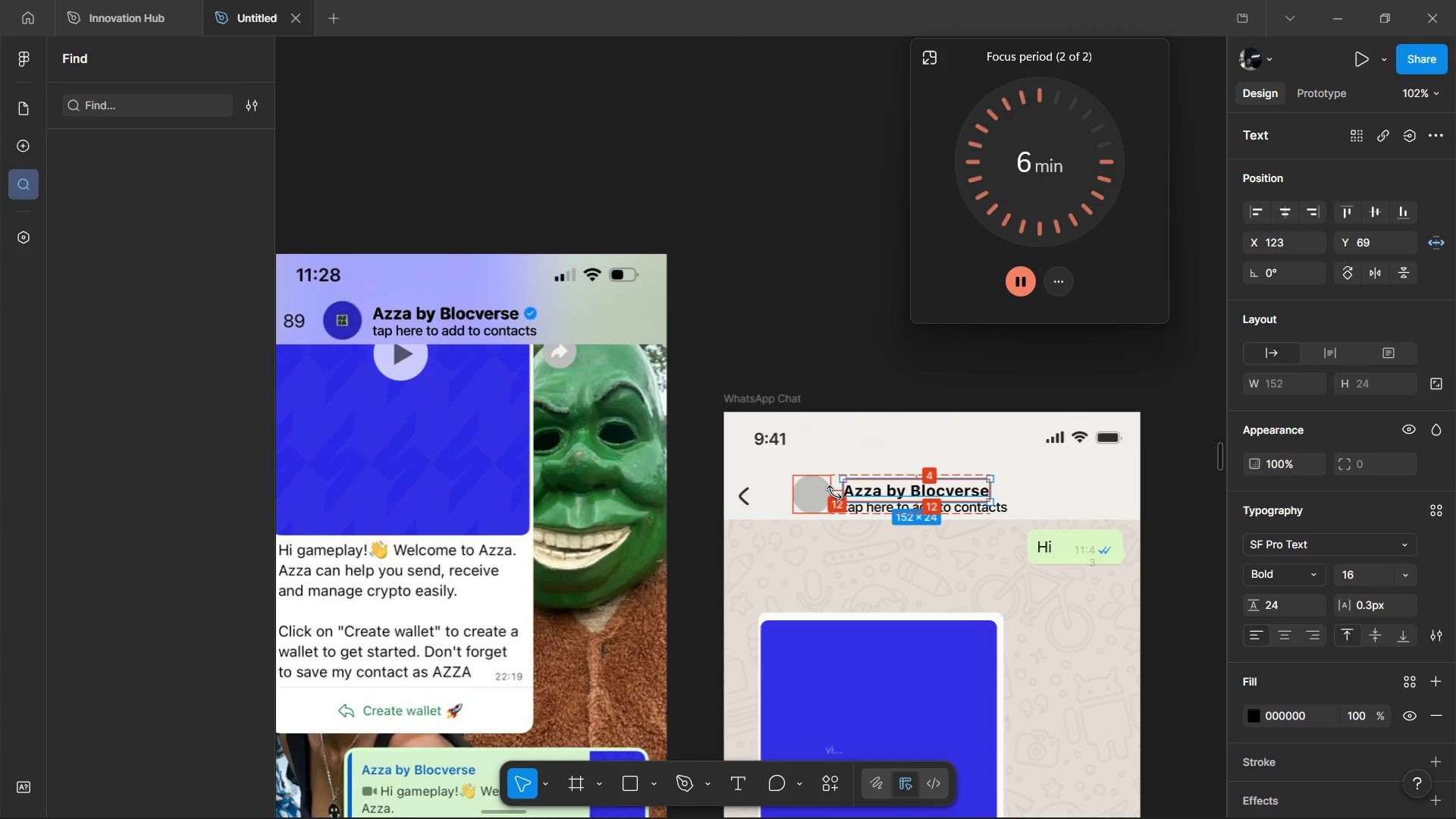 
key(Alt+ArrowUp)
 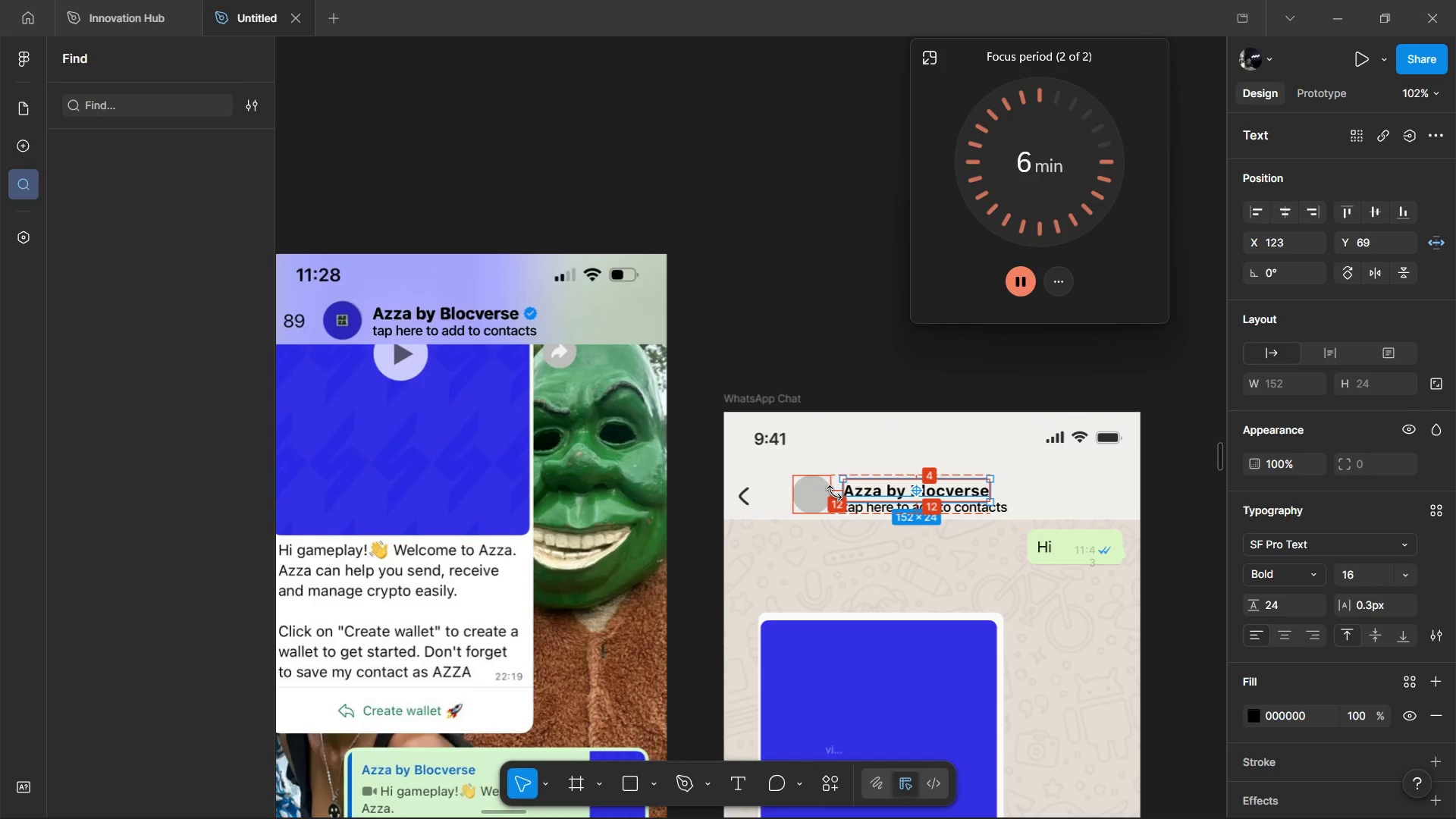 
key(Alt+ArrowUp)
 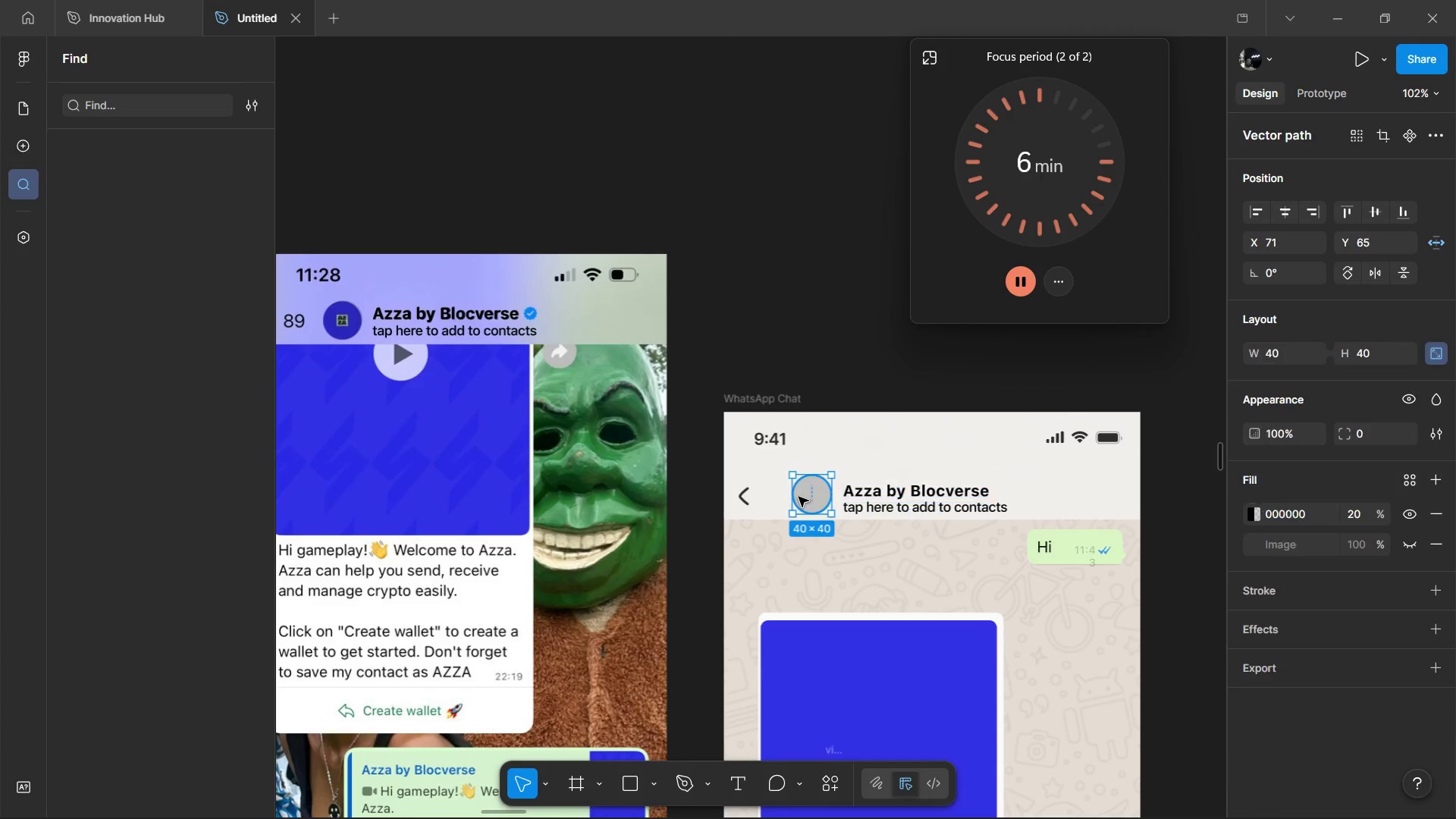 
double_click([862, 483])
 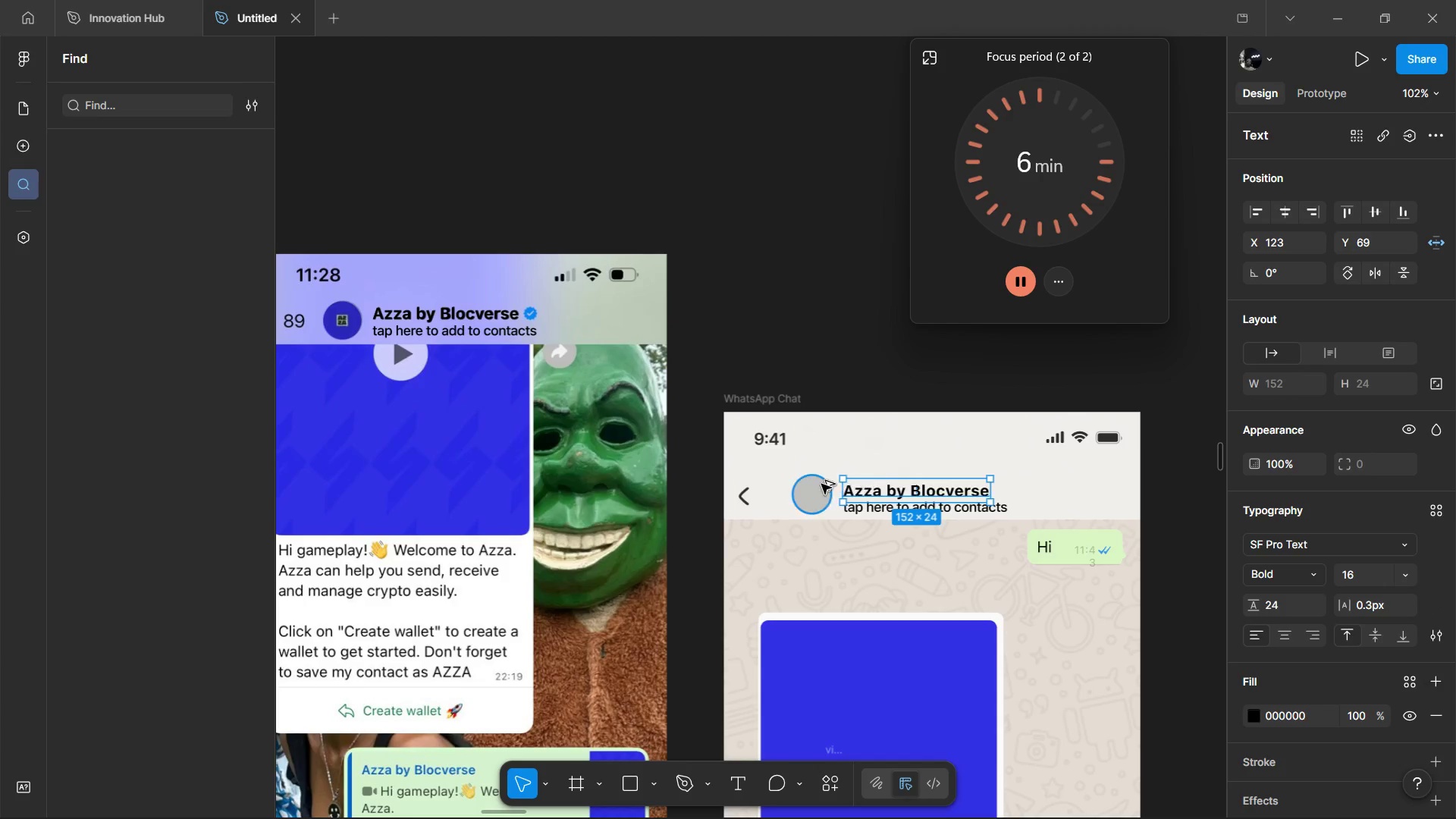 
key(Alt+ArrowUp)
 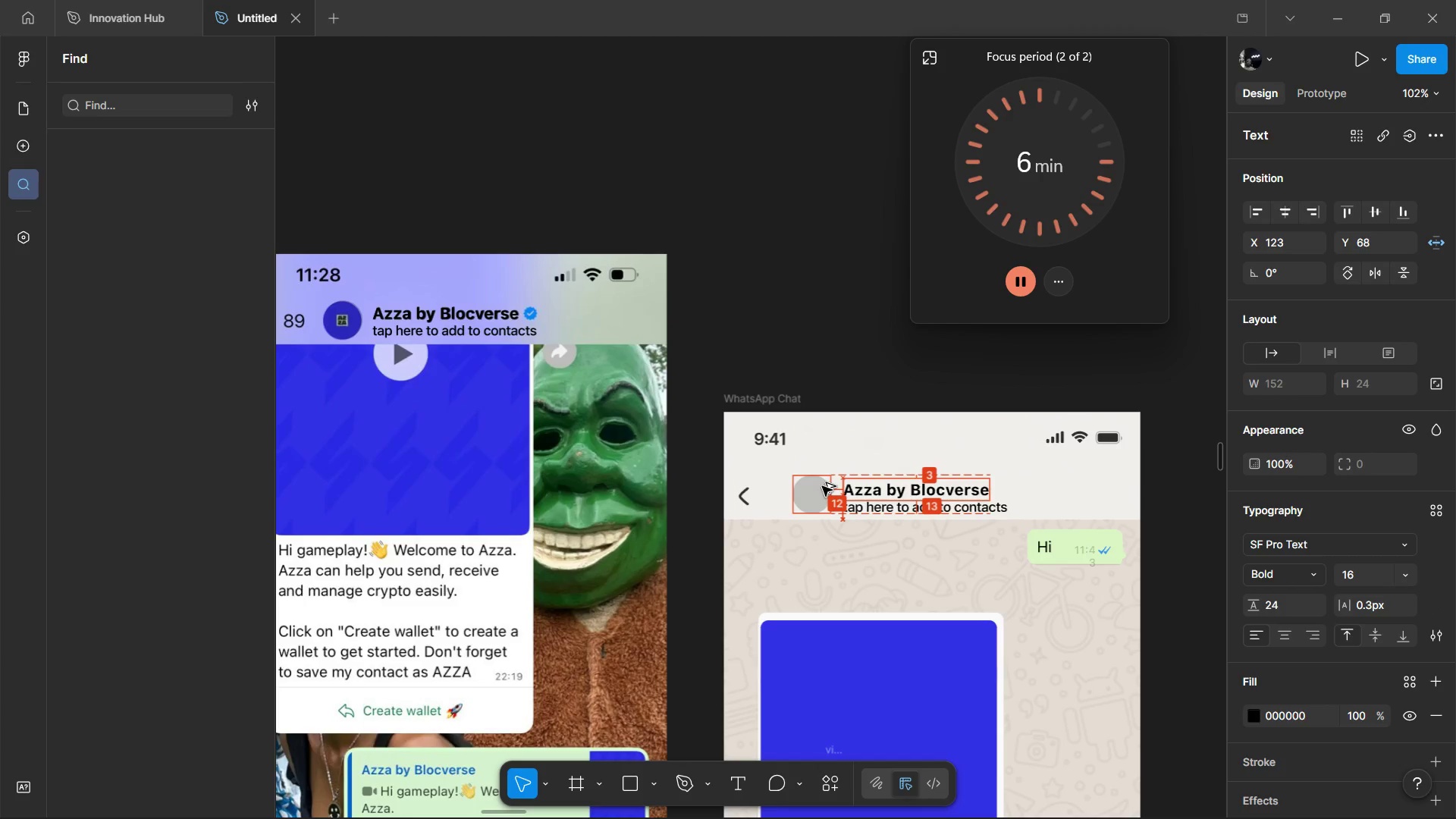 
key(Alt+ArrowUp)
 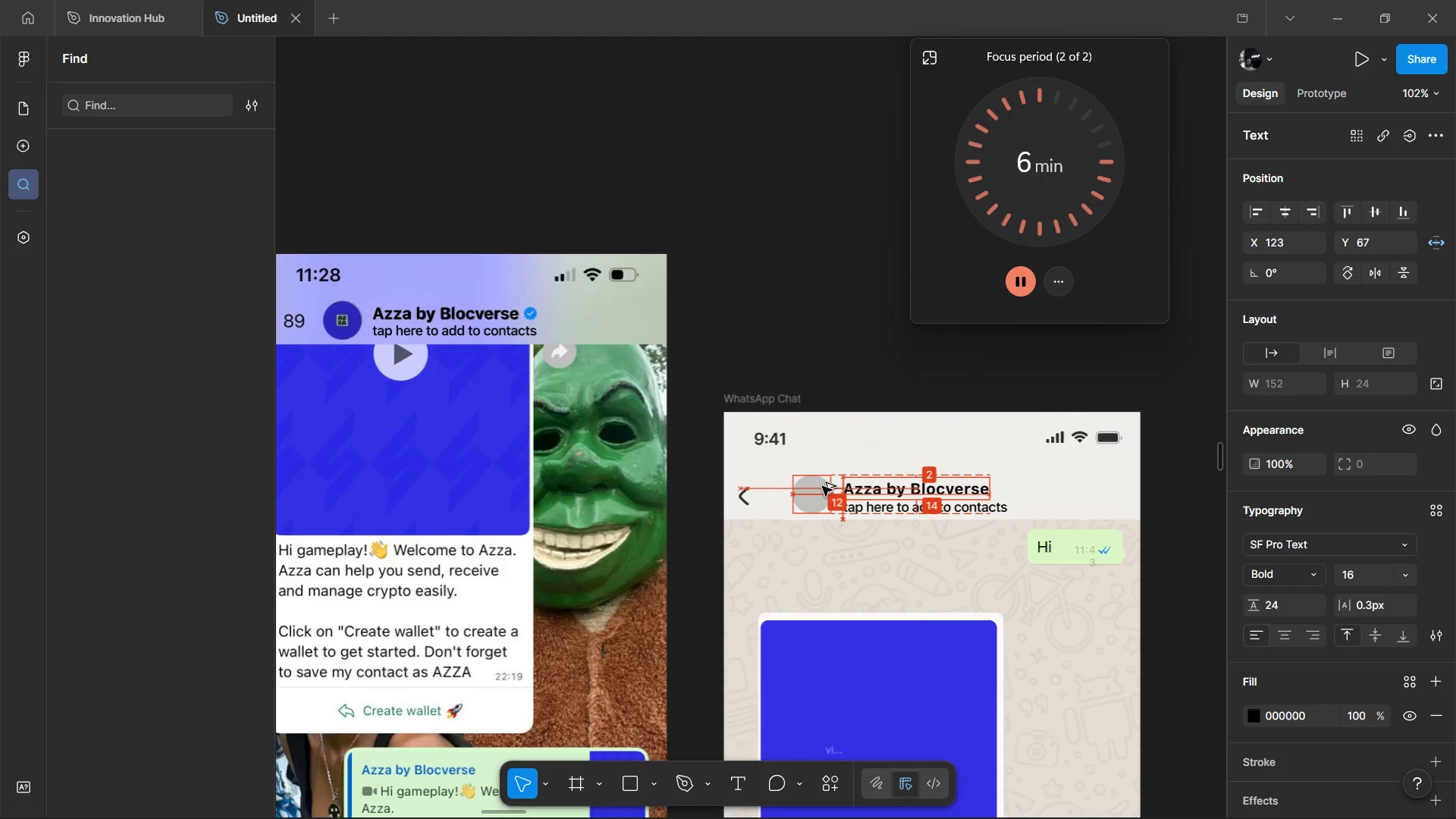 
key(Alt+ArrowUp)
 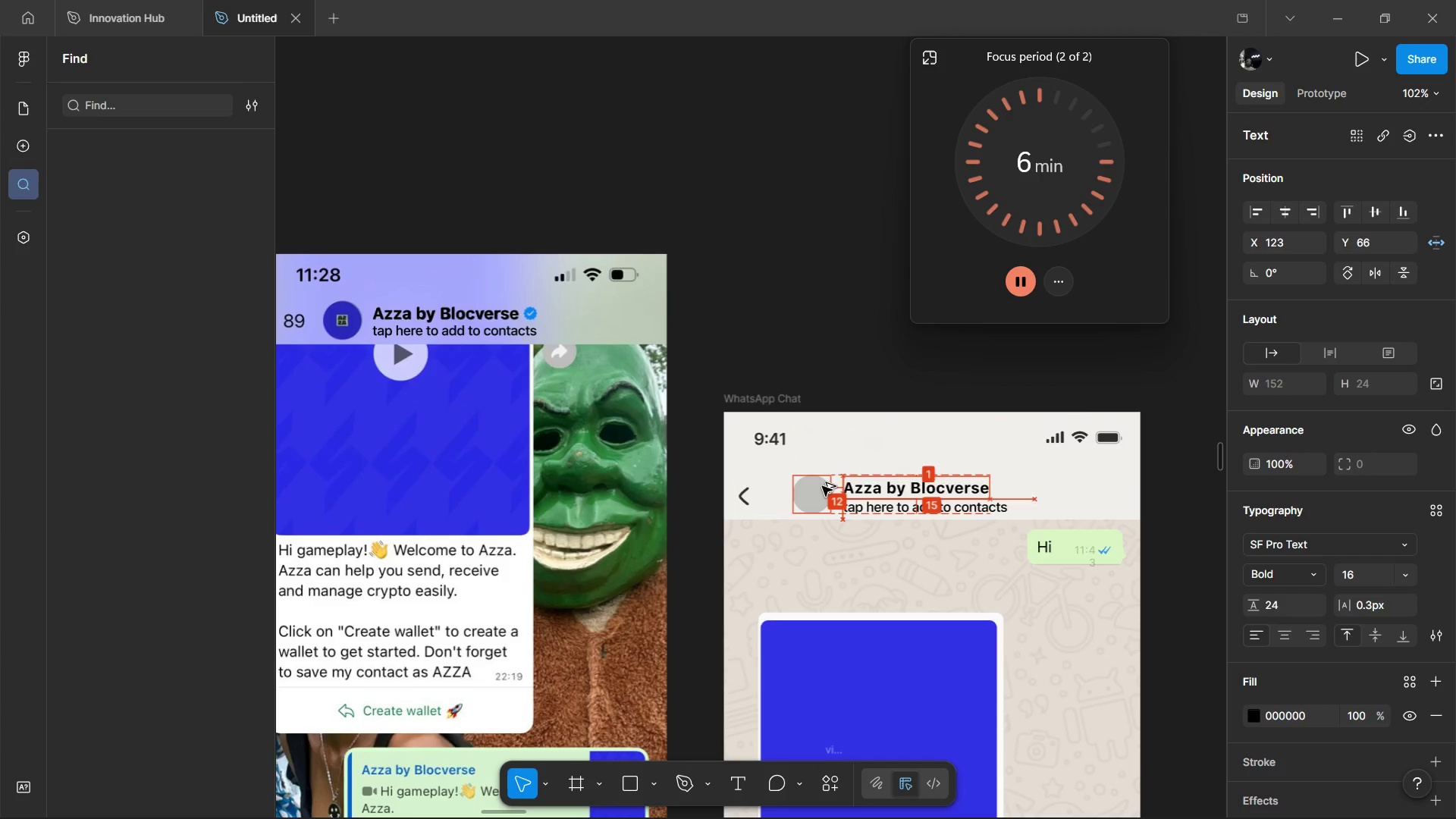 
key(Alt+ArrowUp)
 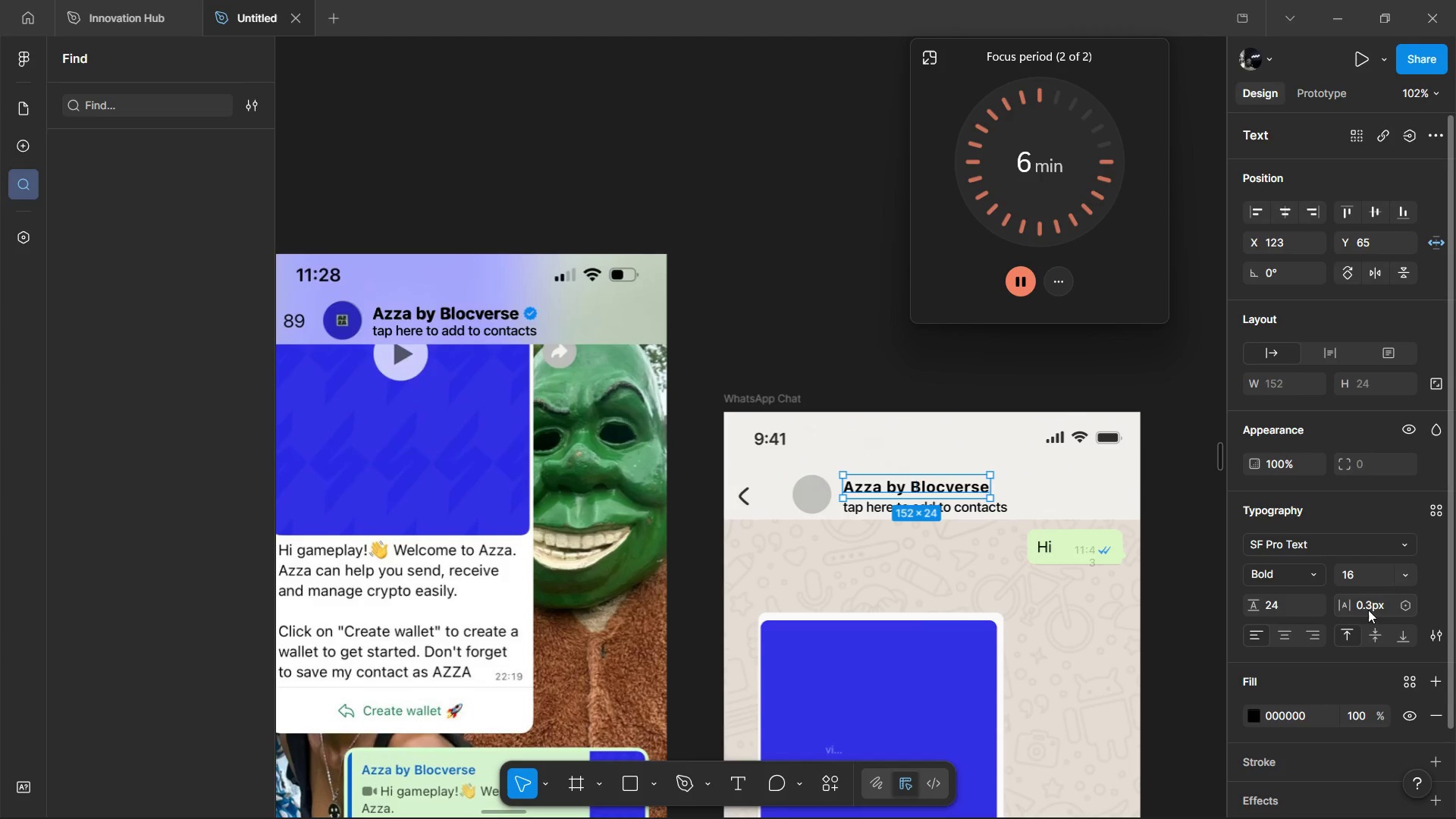 
wait(6.75)
 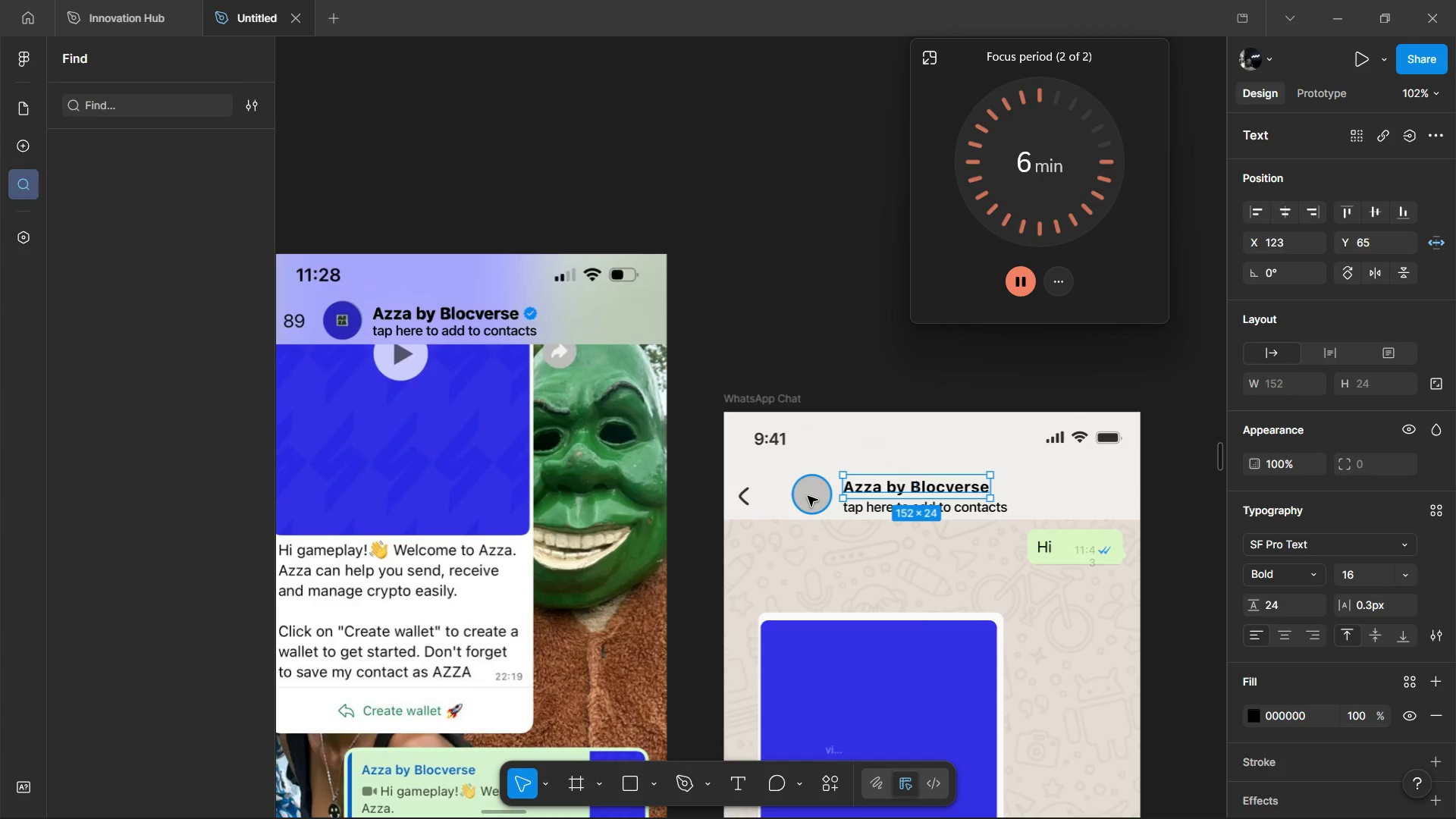 
left_click([1368, 610])
 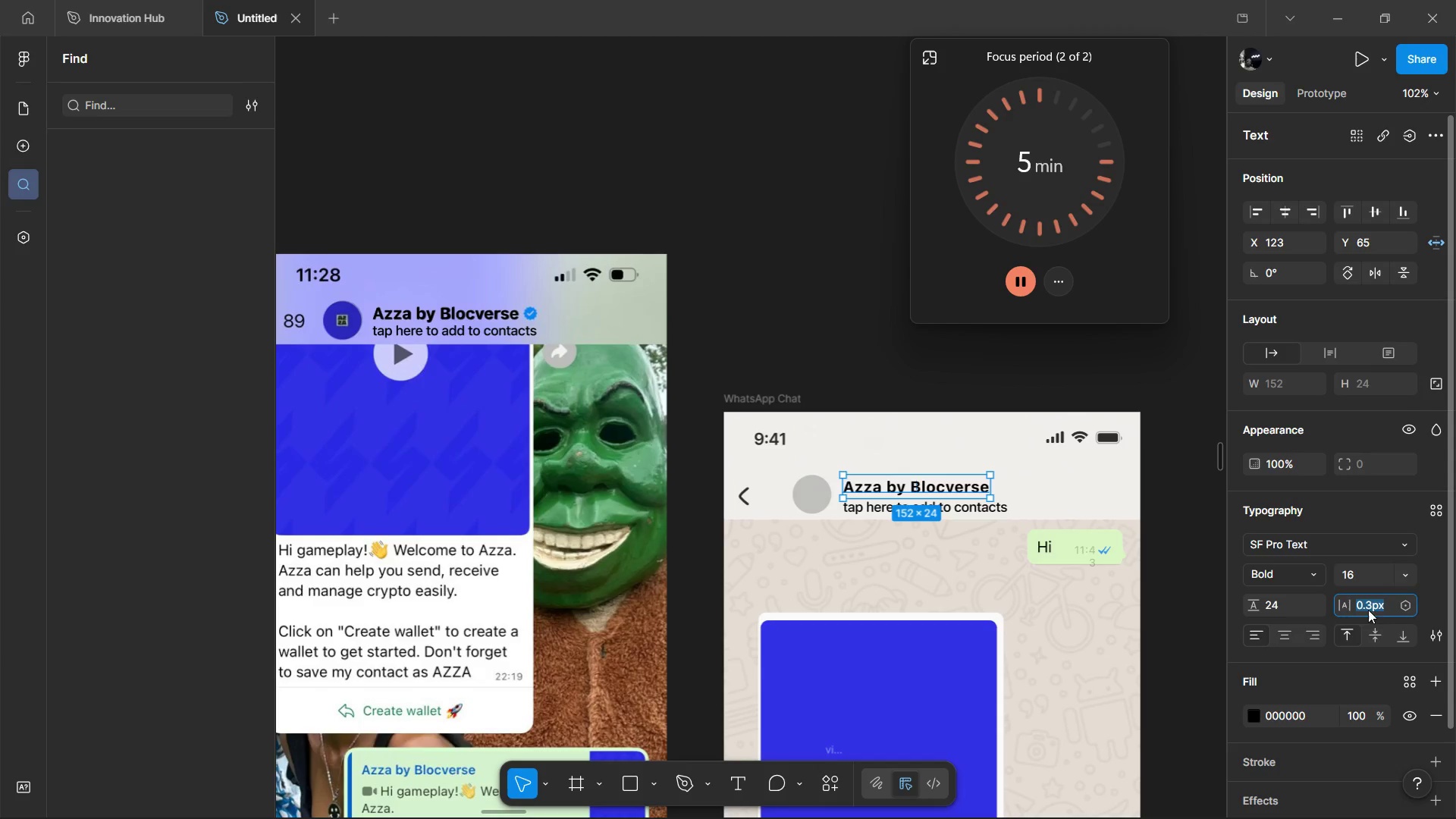 
key(0)
 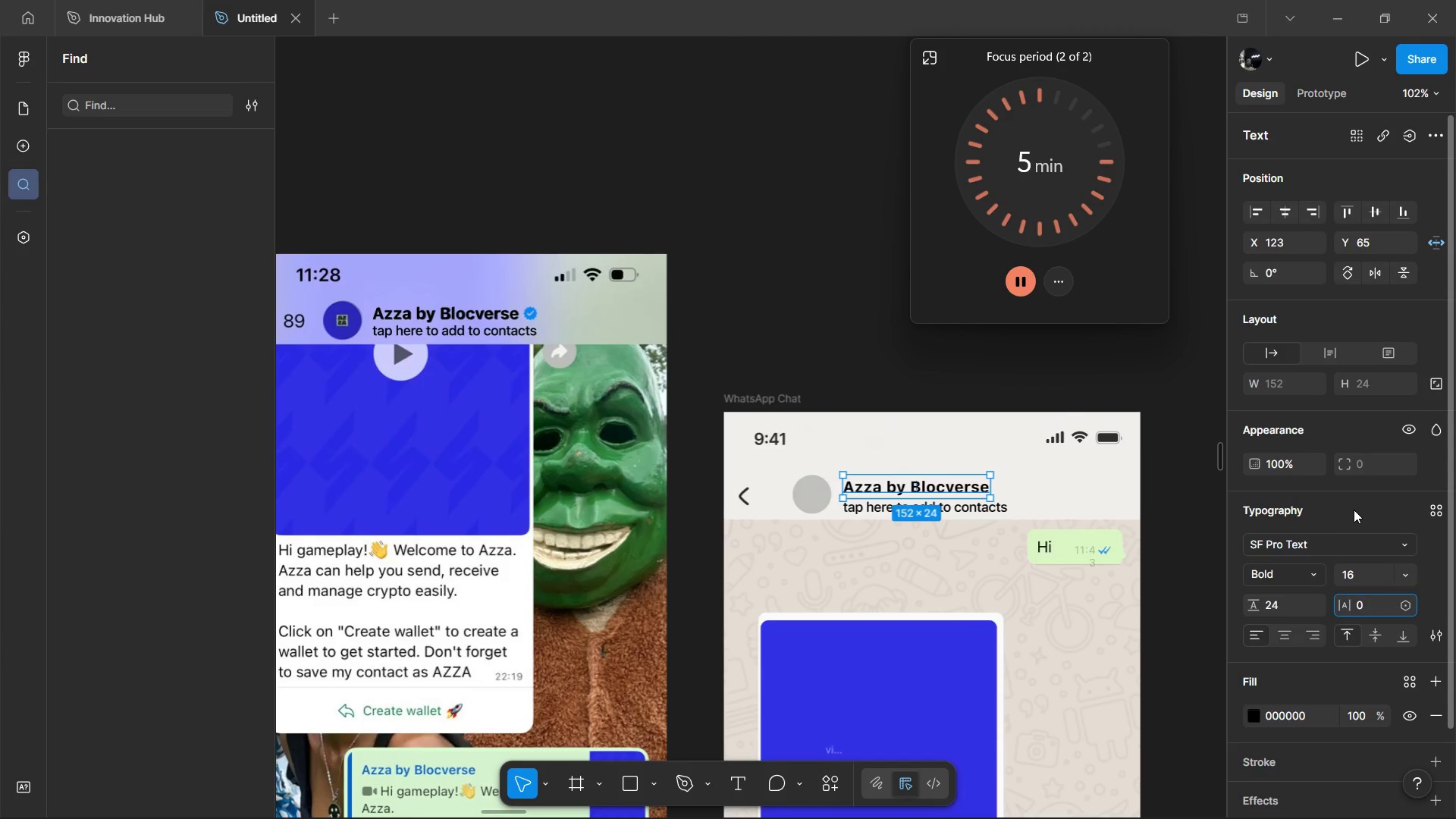 
left_click([1354, 510])
 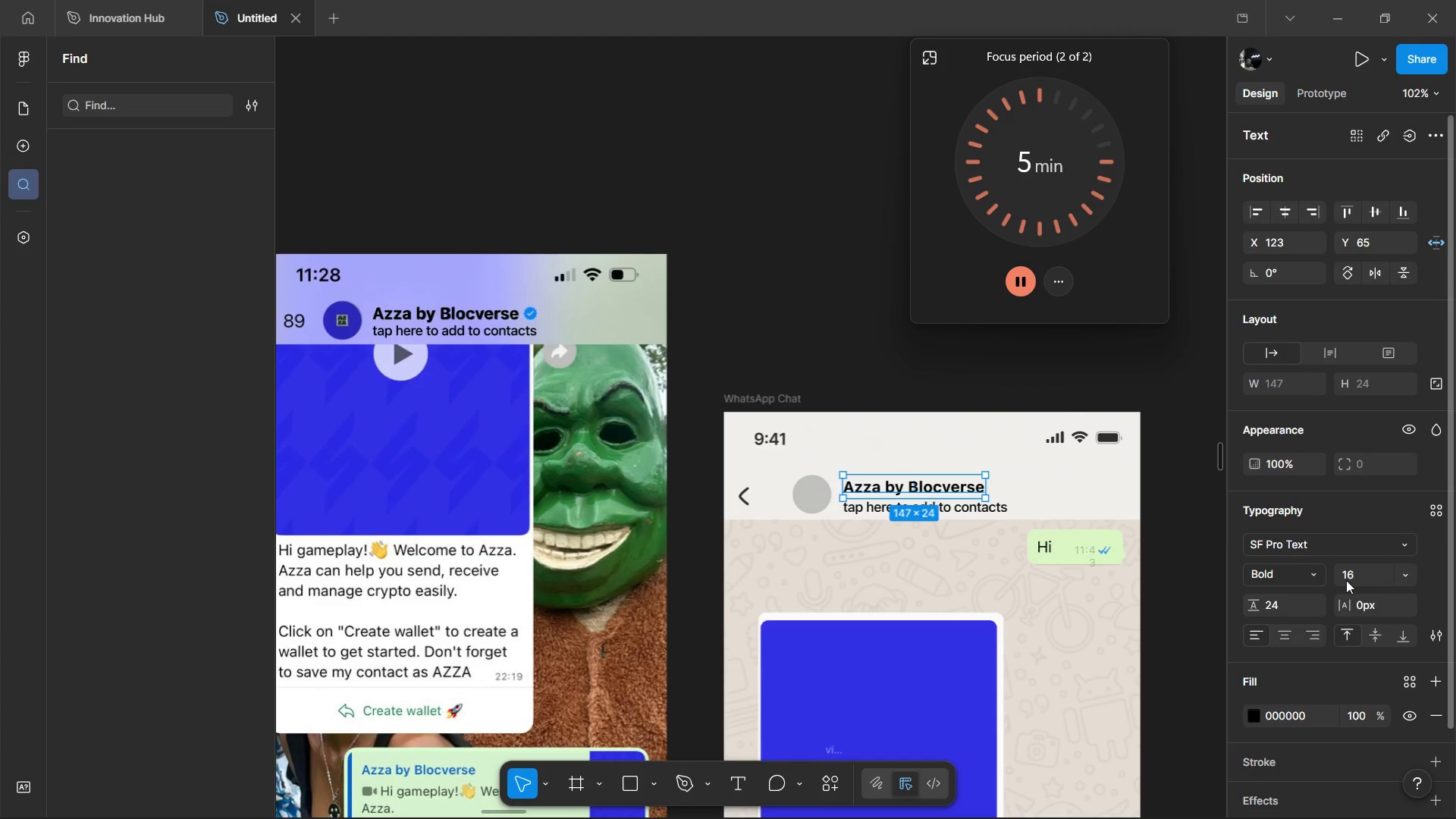 
hold_key(key=ControlLeft, duration=0.66)
left_click([447, 314])
 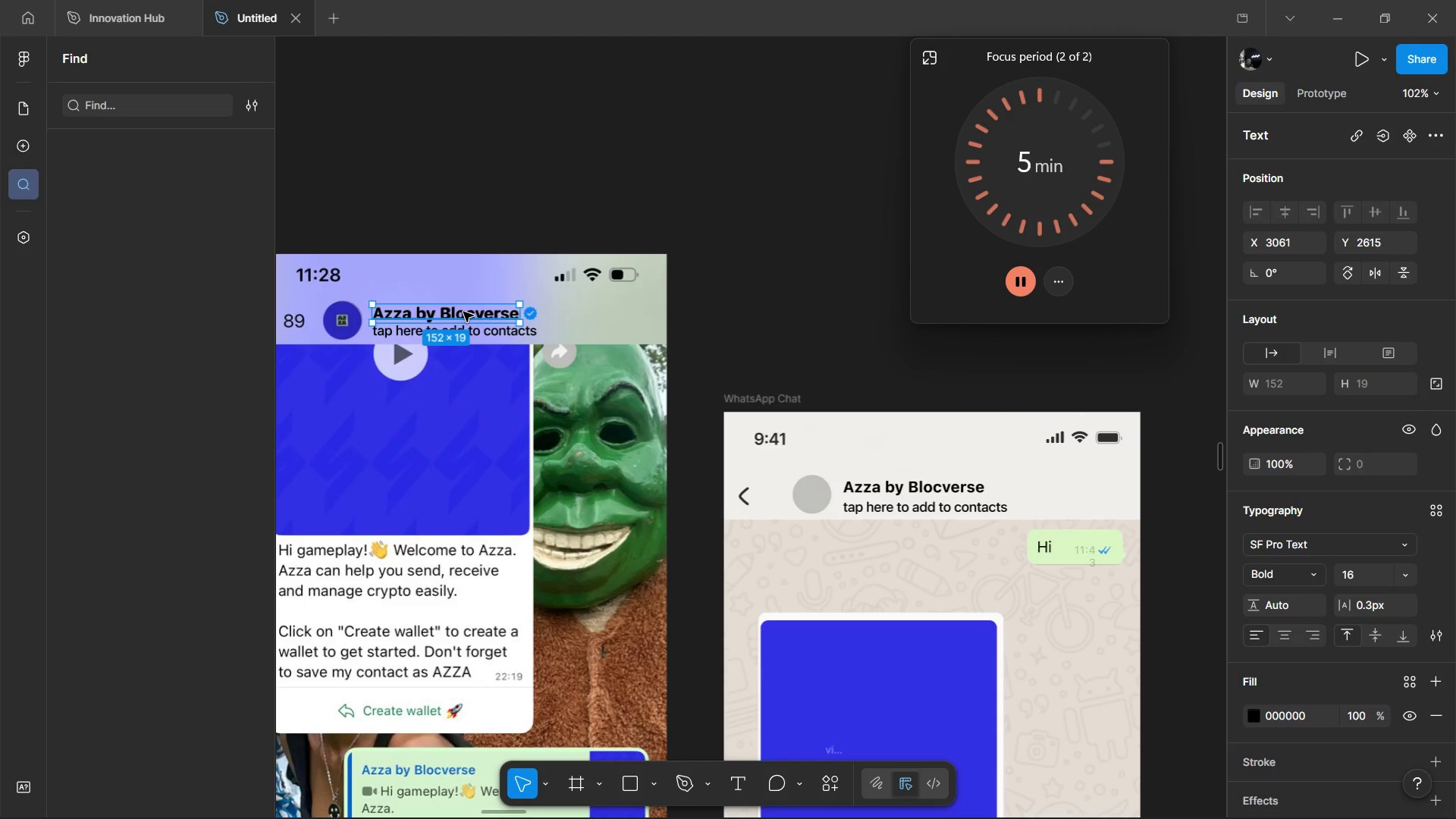 
left_click_drag(start_coordinate=[463, 312], to_coordinate=[695, 239])
 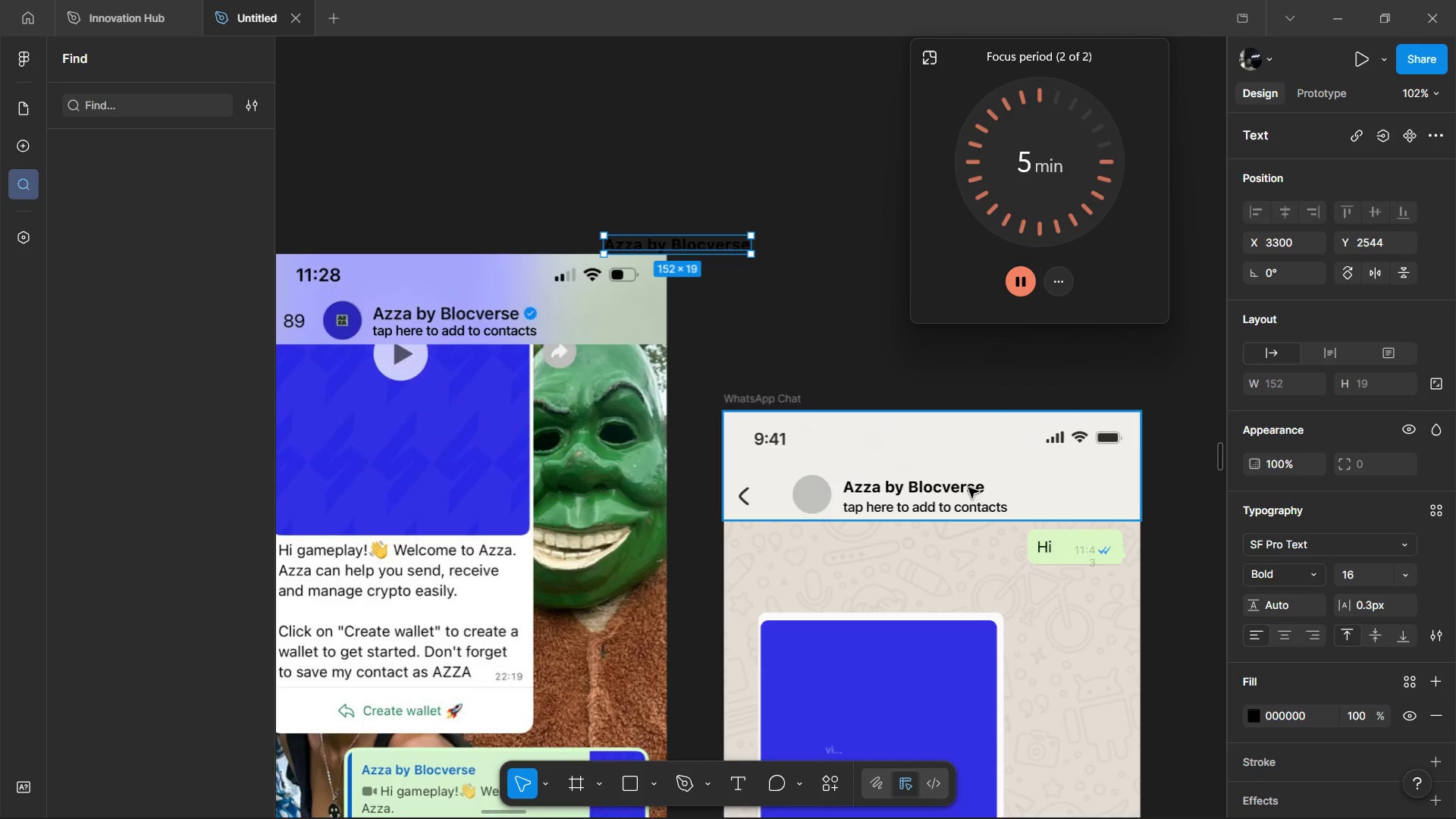 
hold_key(key=ControlLeft, duration=0.47)
left_click([956, 491])
 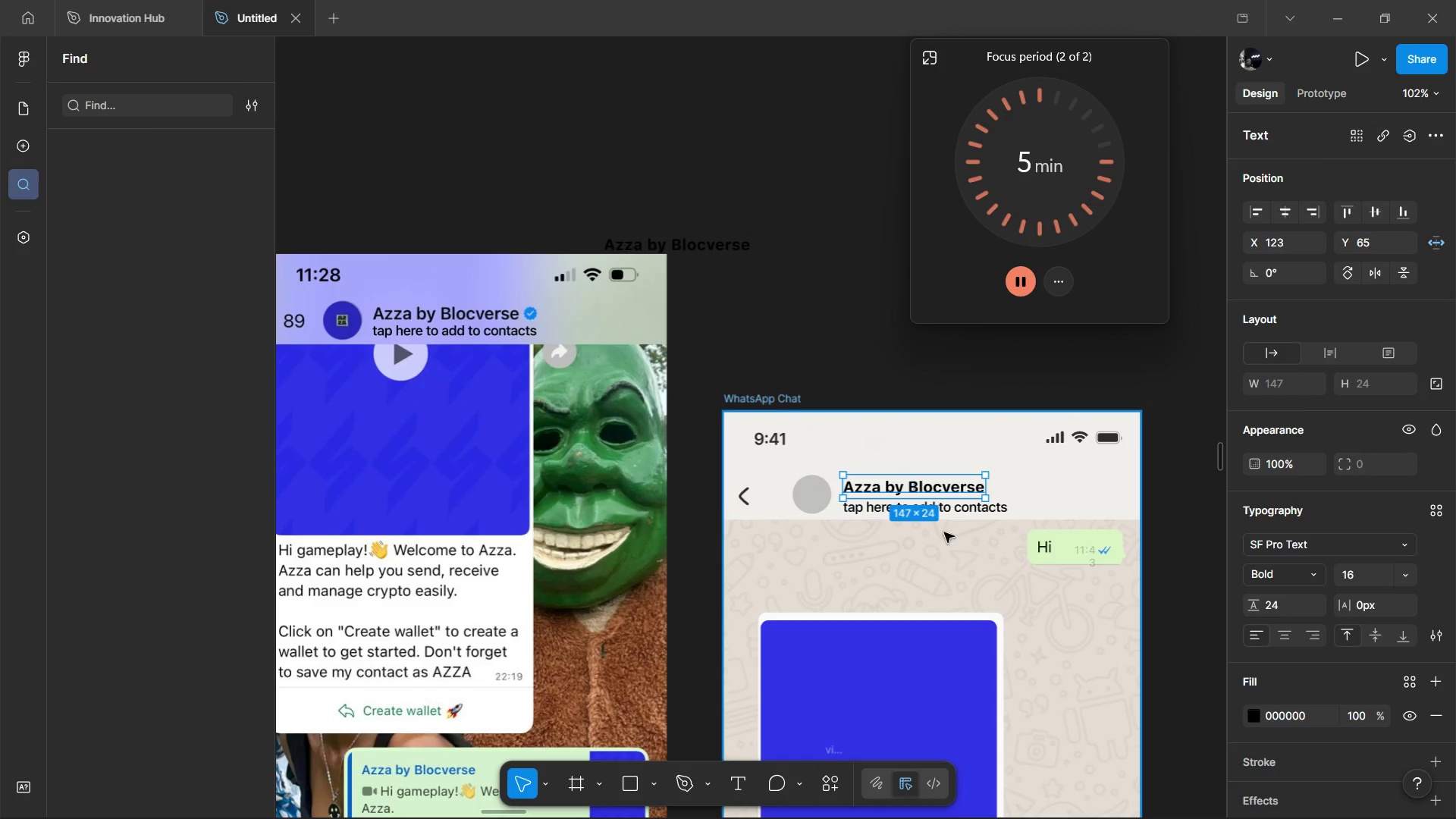 
left_click([946, 510])
 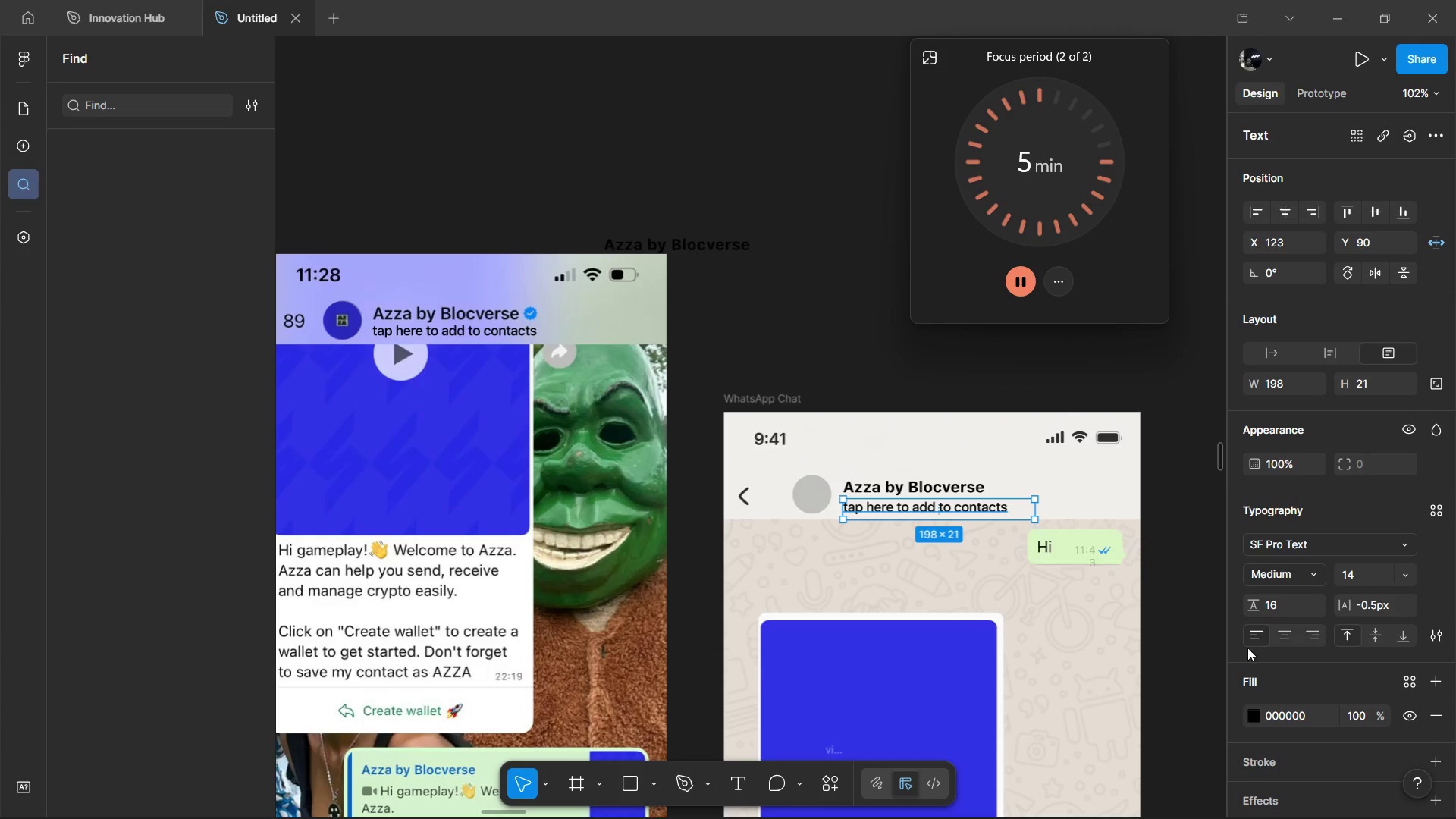 
hold_key(key=ControlLeft, duration=0.69)
 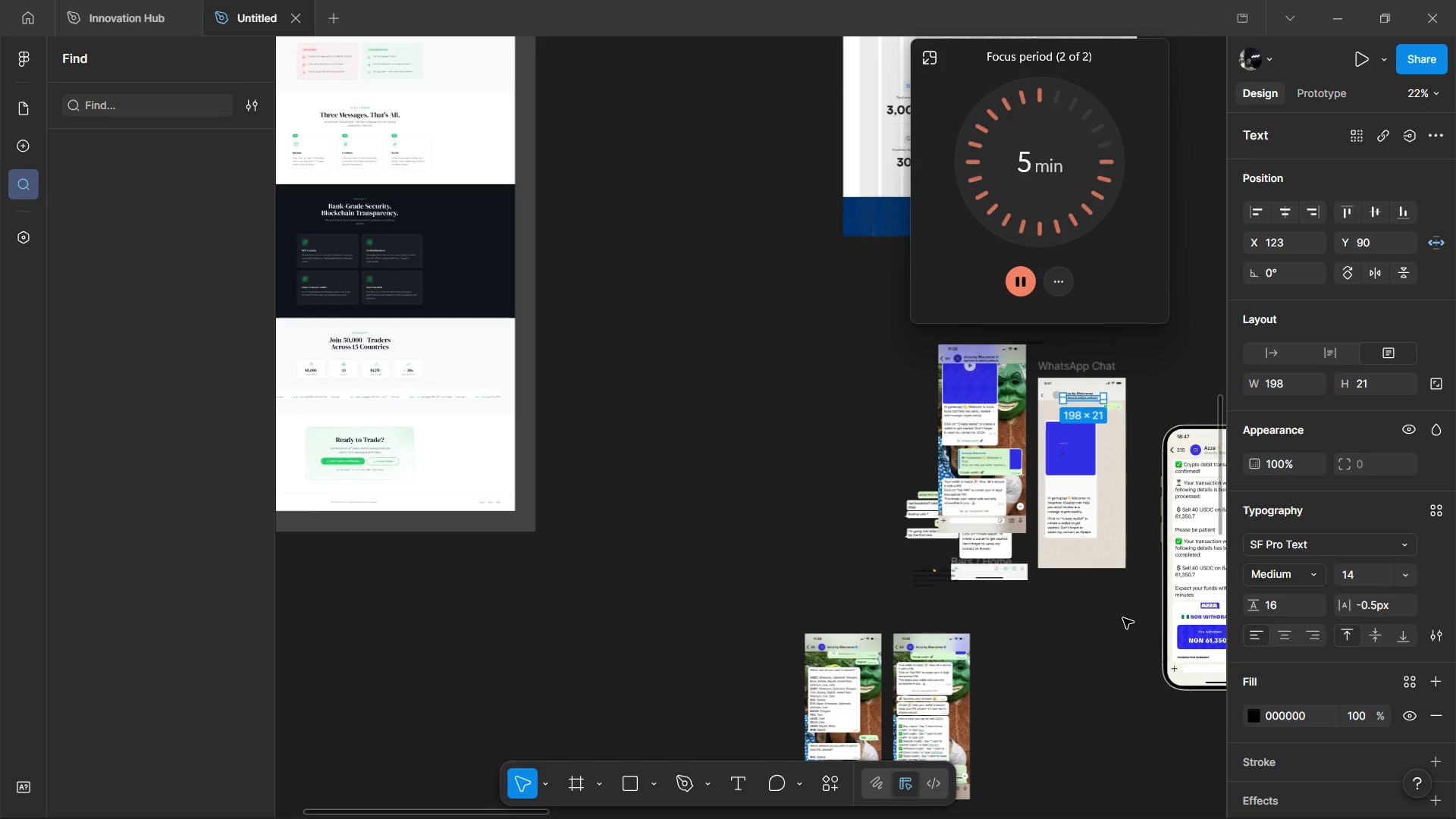 
hold_key(key=ShiftLeft, duration=0.5)
 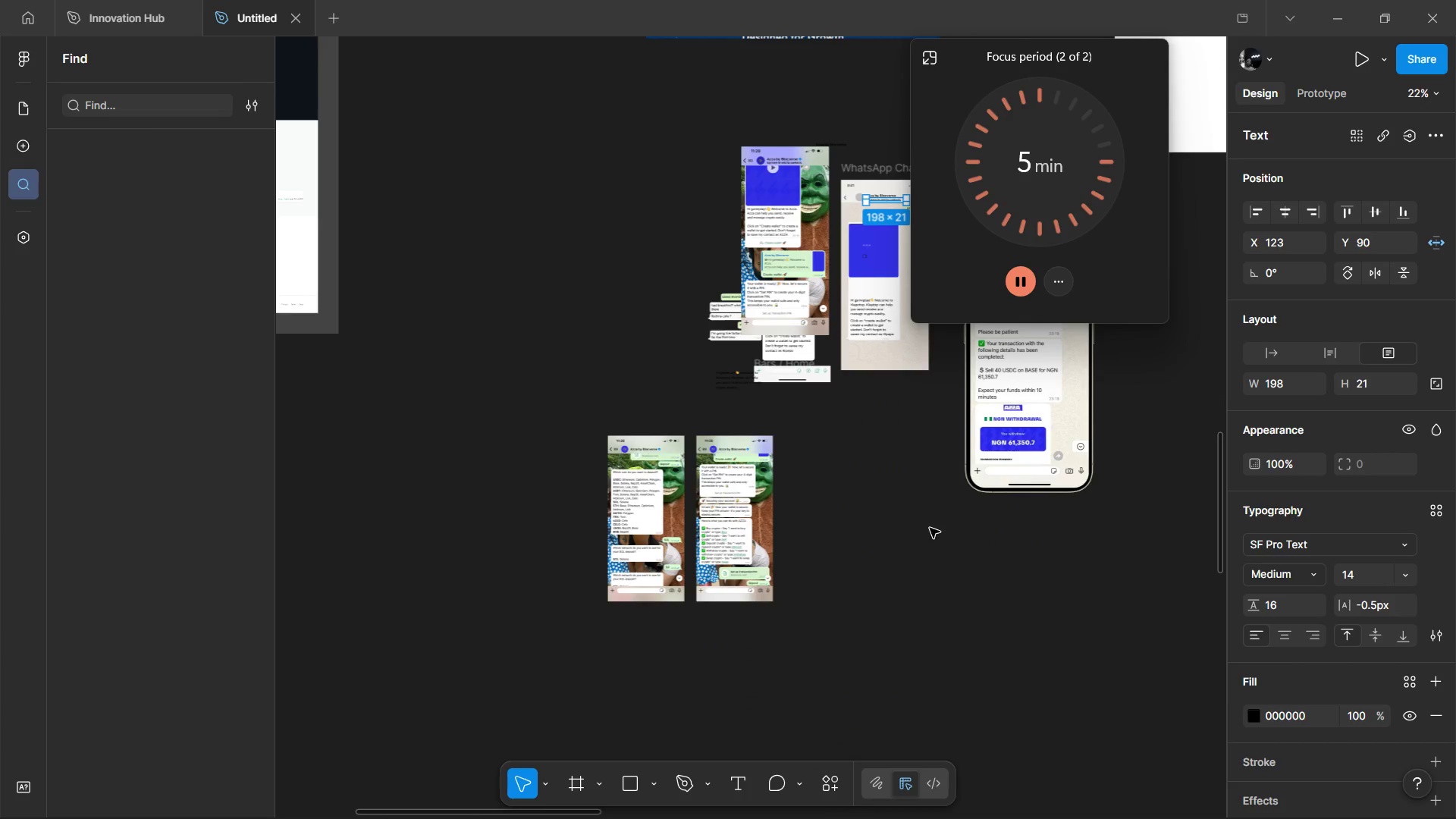 
scroll: coordinate [1118, 561], scroll_direction: down, amount: 25.0
 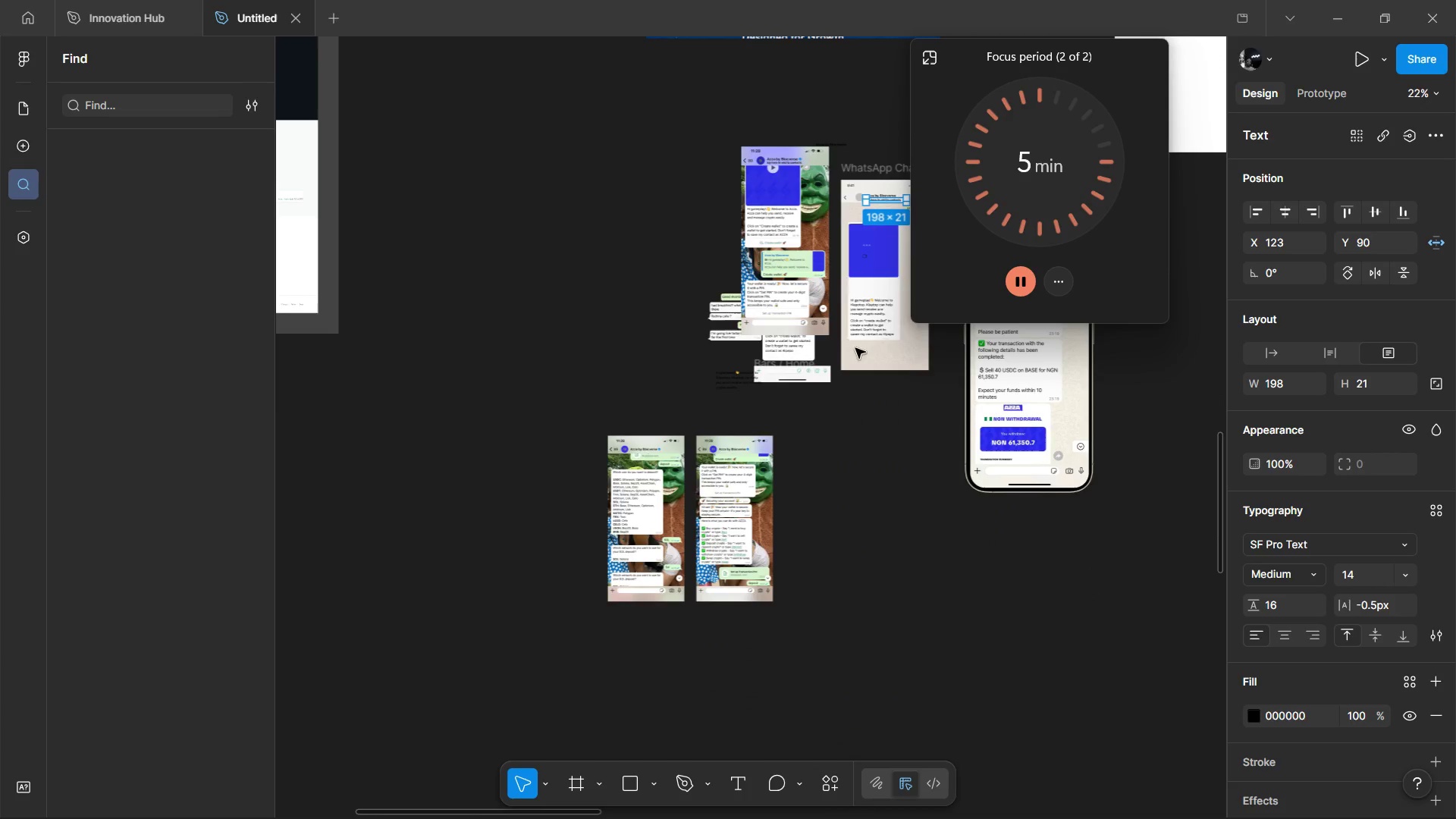 
scroll: coordinate [870, 317], scroll_direction: up, amount: 5.0
 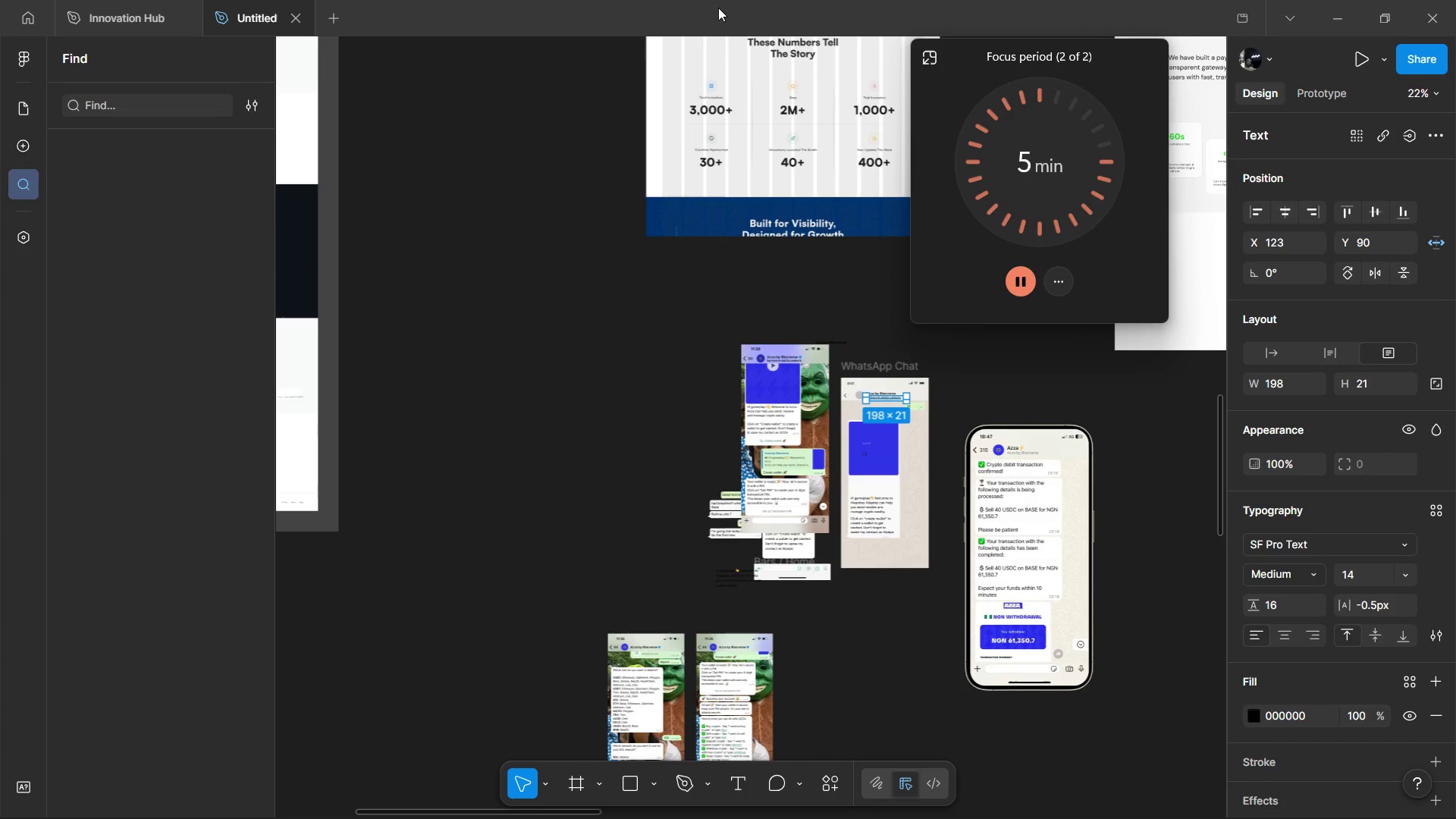 
key(Alt+Tab)
 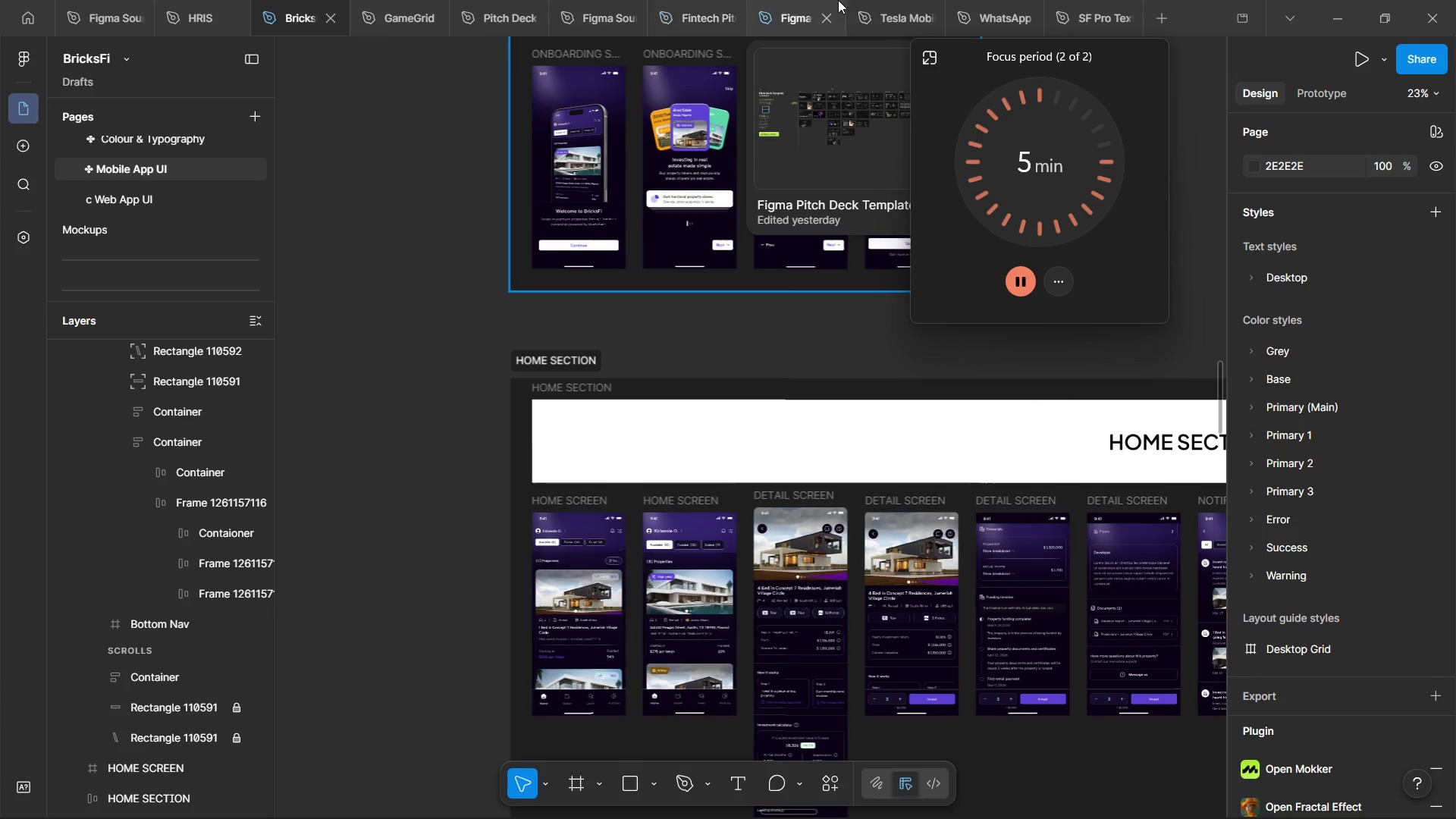 
left_click([1032, 0])
 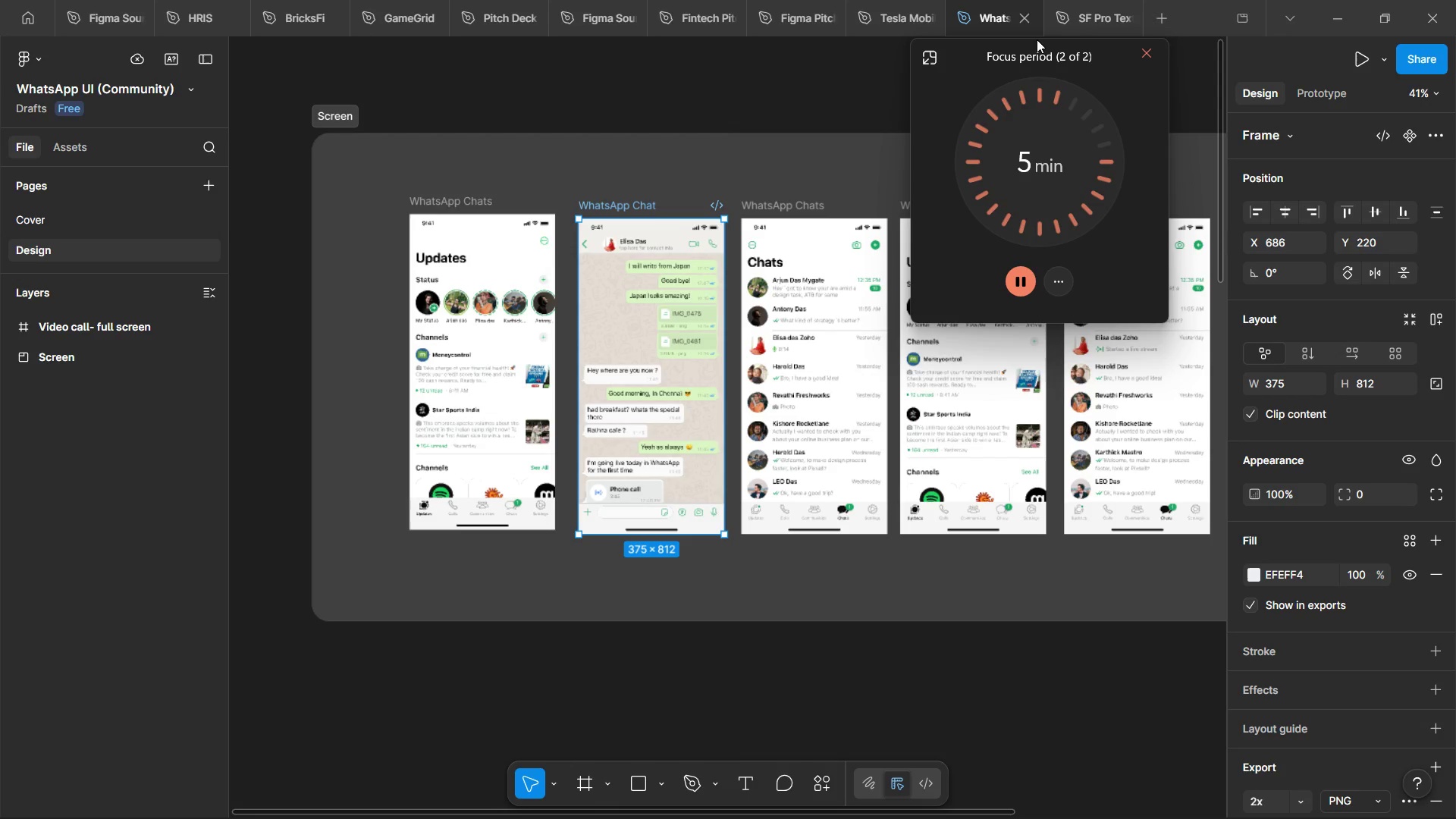 
hold_key(key=ControlLeft, duration=1.52)
scroll: coordinate [662, 265], scroll_direction: up, amount: 11.0
 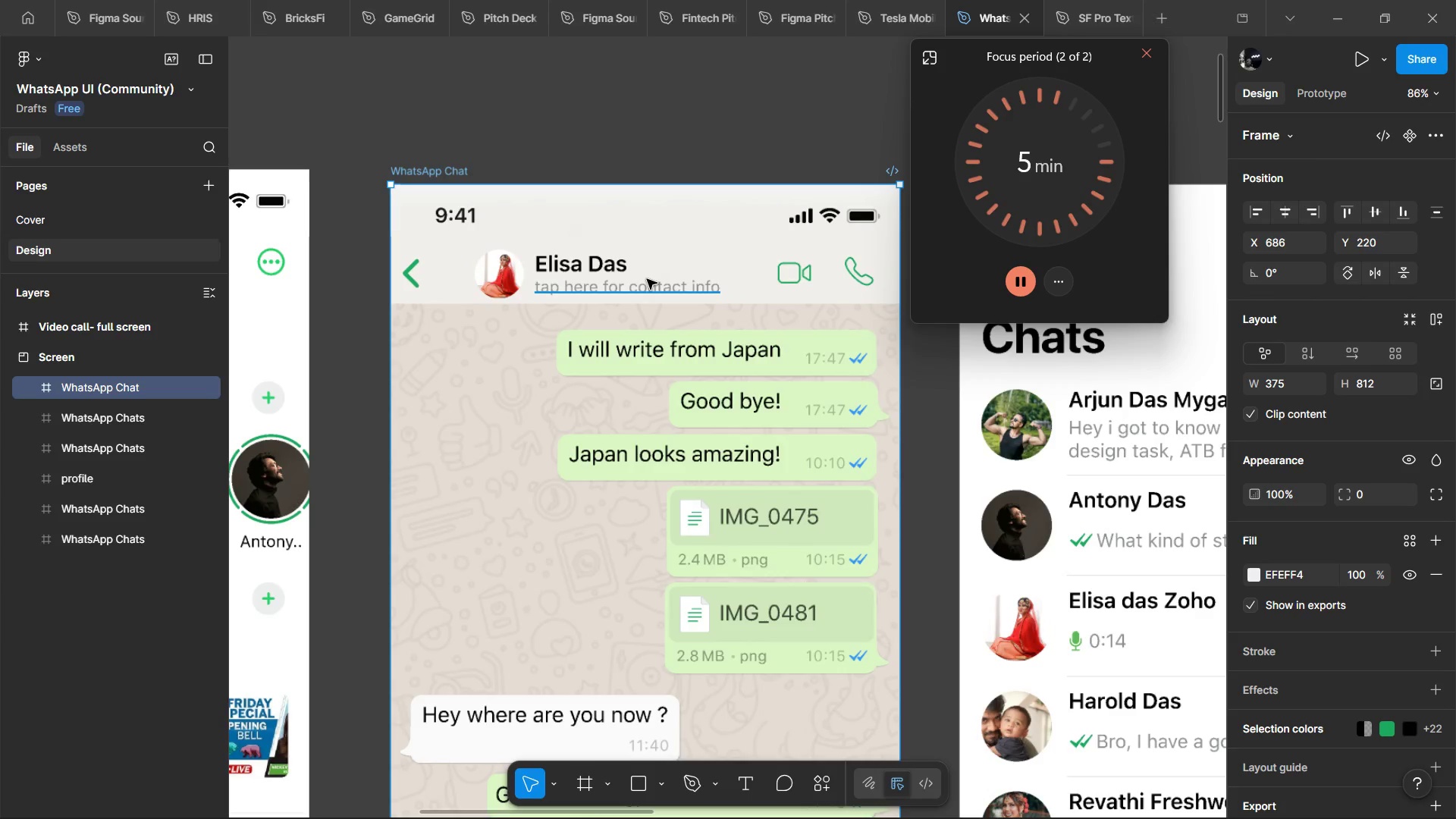 
left_click([647, 279])
 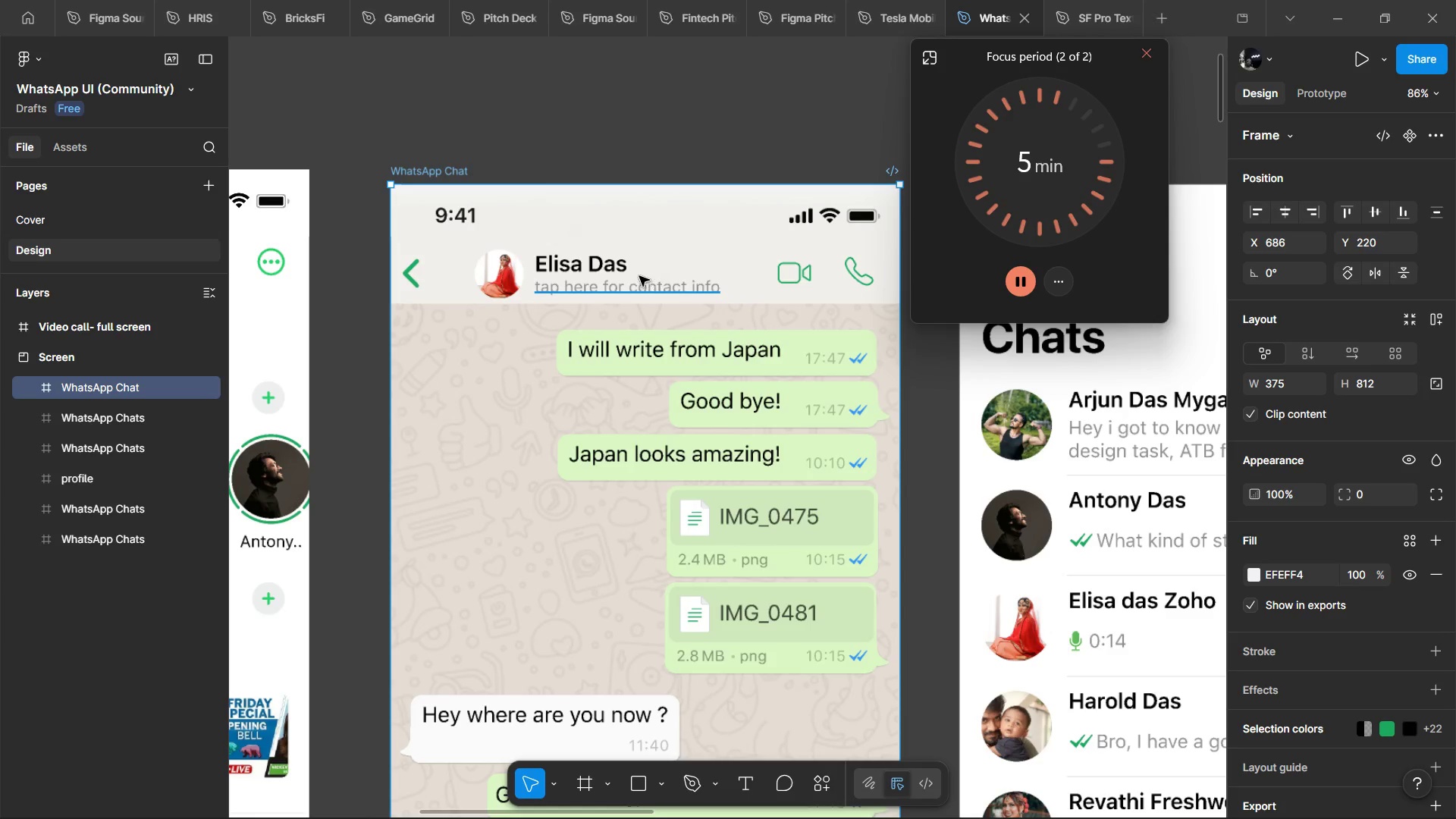 
key(Alt+Control+ControlLeft)
 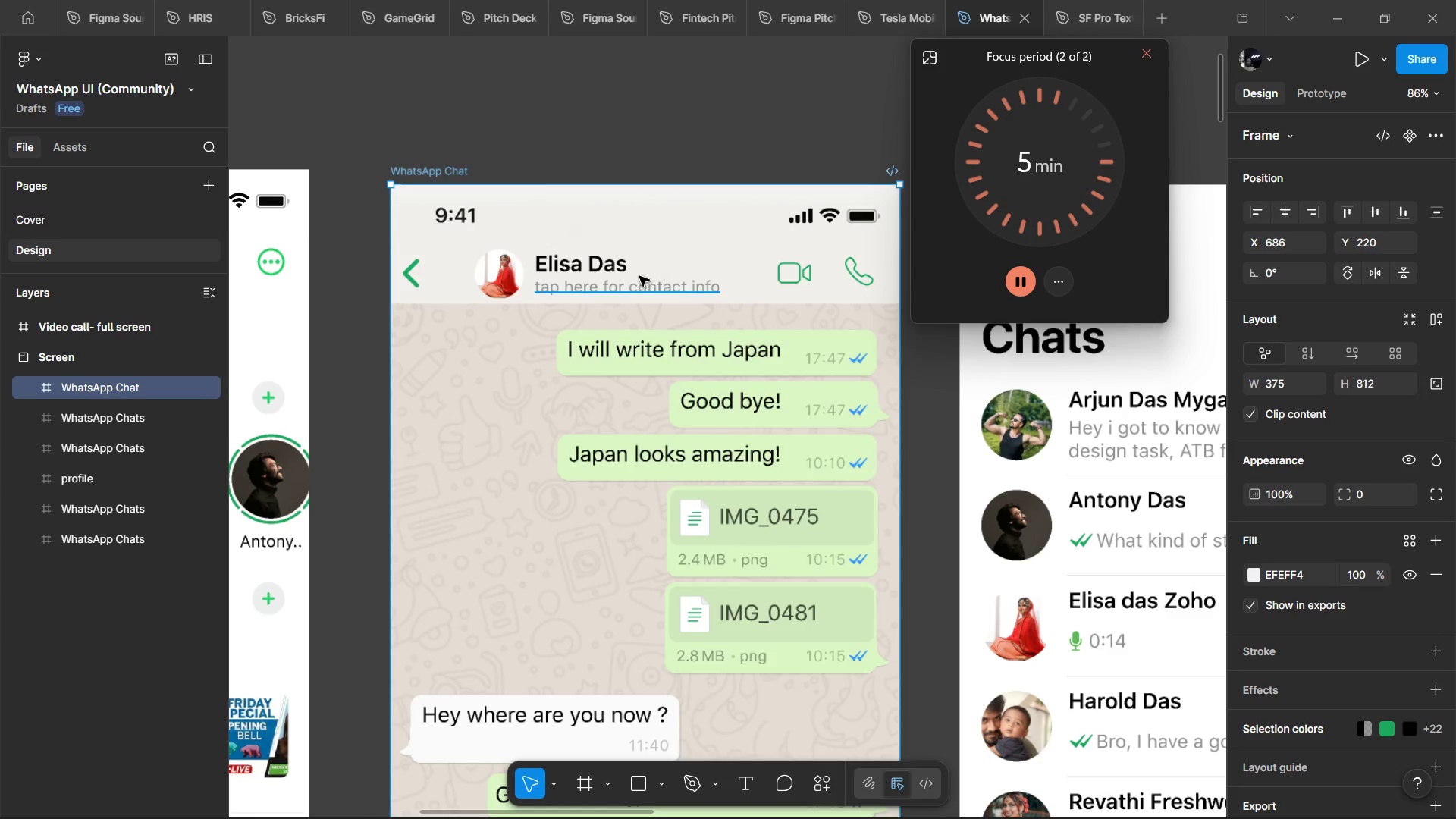 
key(Alt+Control+ControlLeft)
 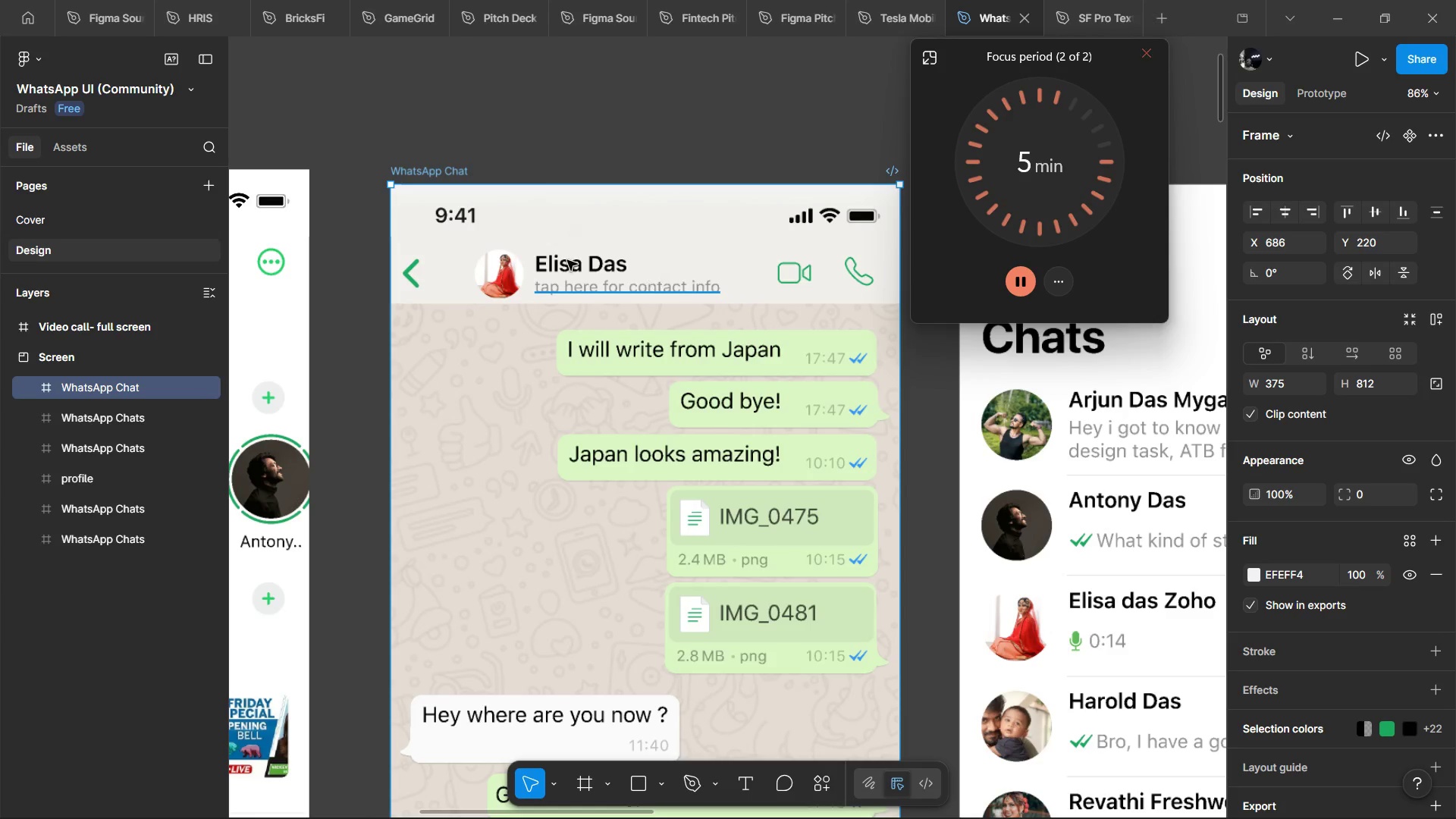 
key(Alt+Control+ControlLeft)
 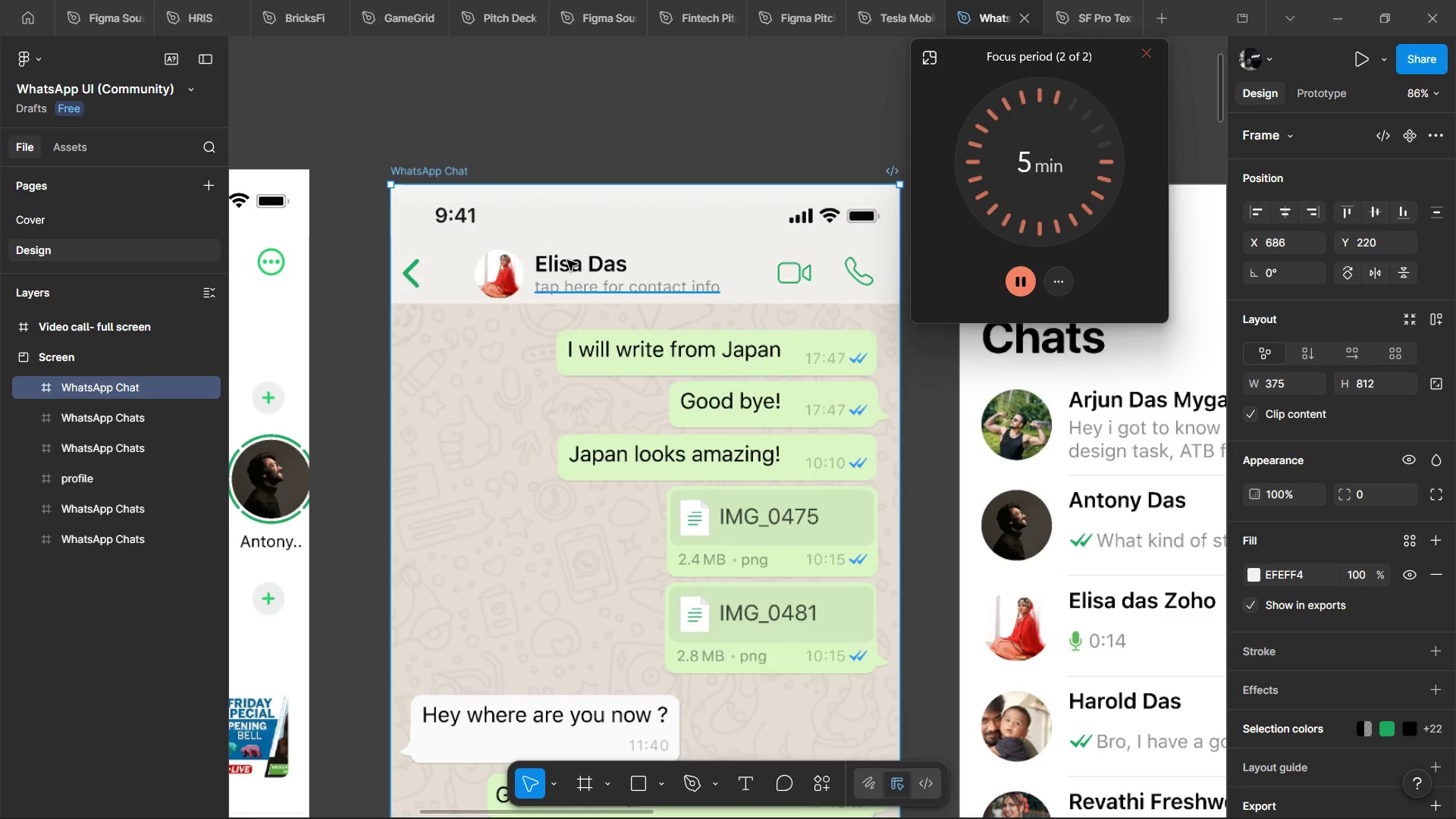 
key(Alt+Control+ControlLeft)
 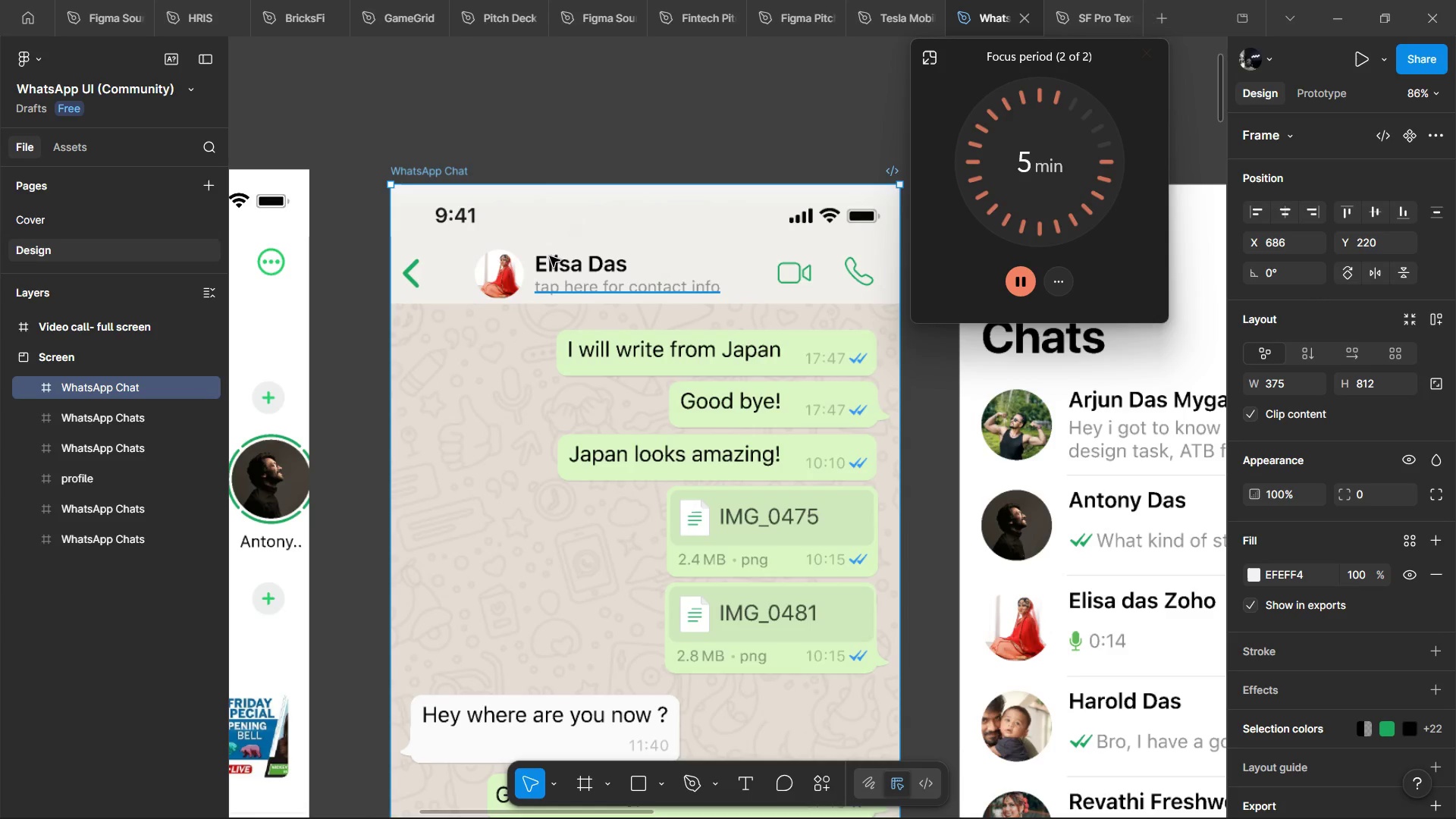 
key(Alt+Control+ControlLeft)
 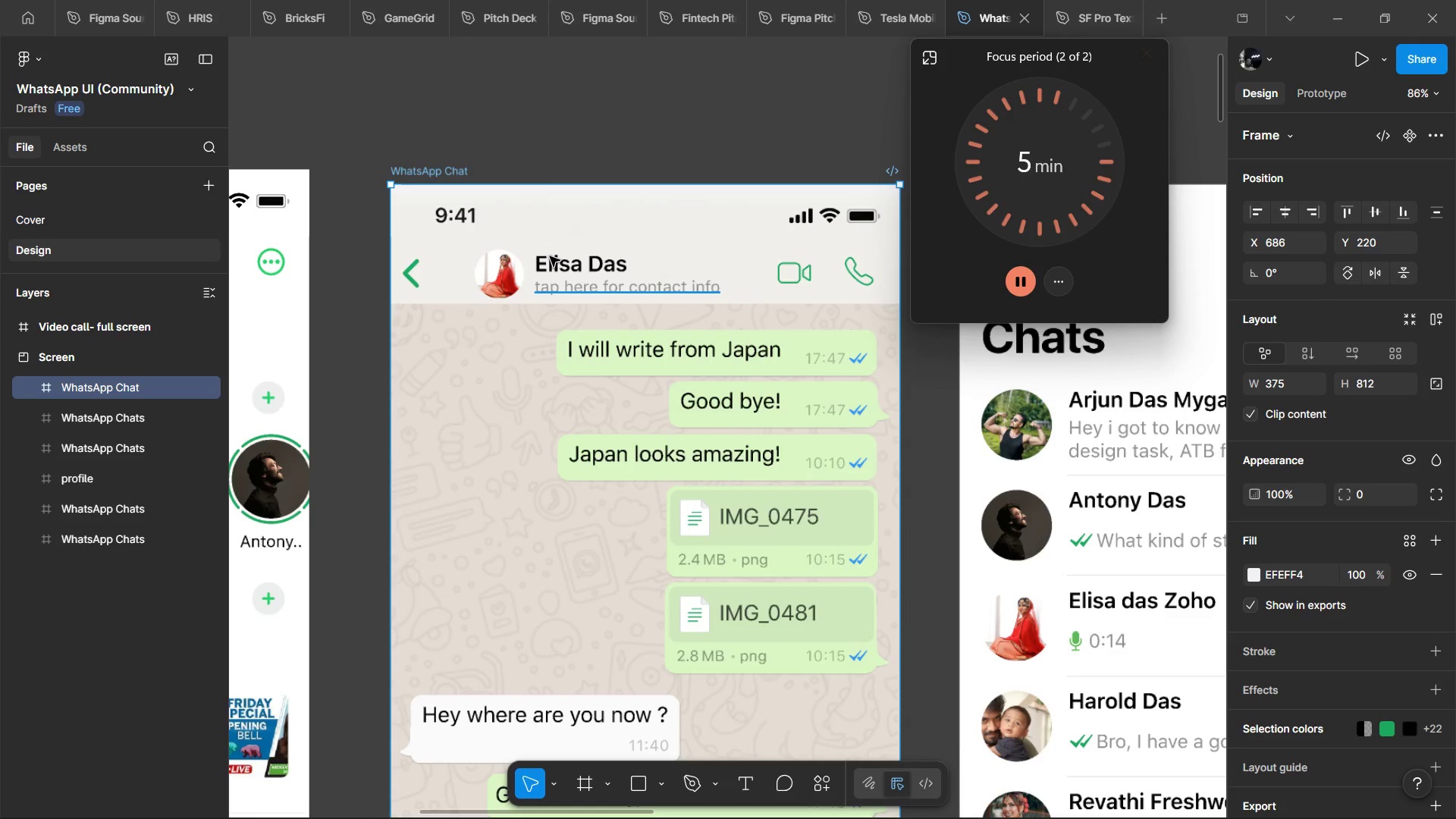 
hold_key(key=ControlLeft, duration=1.61)
 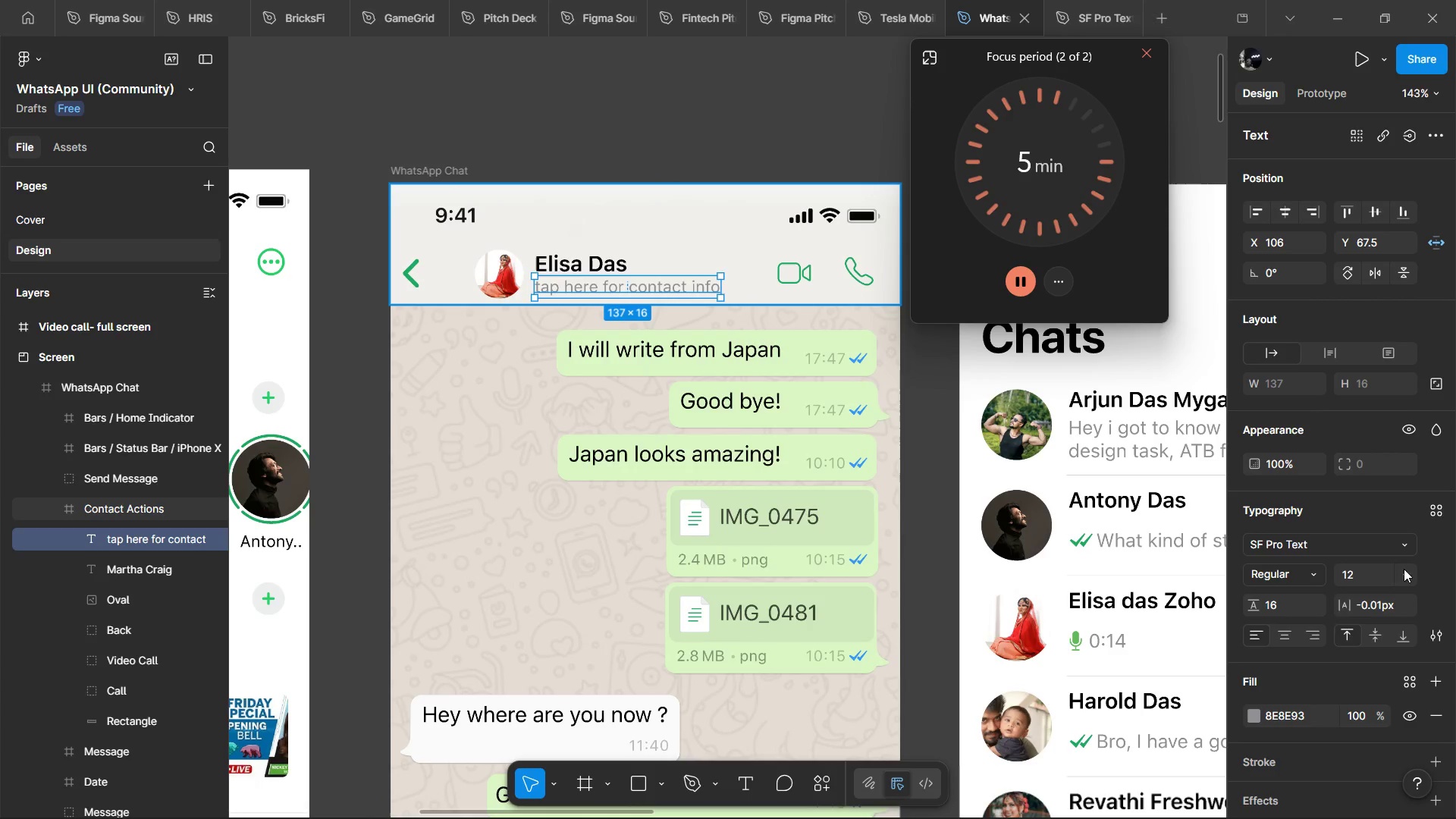 
hold_key(key=AltLeft, duration=1.17)
 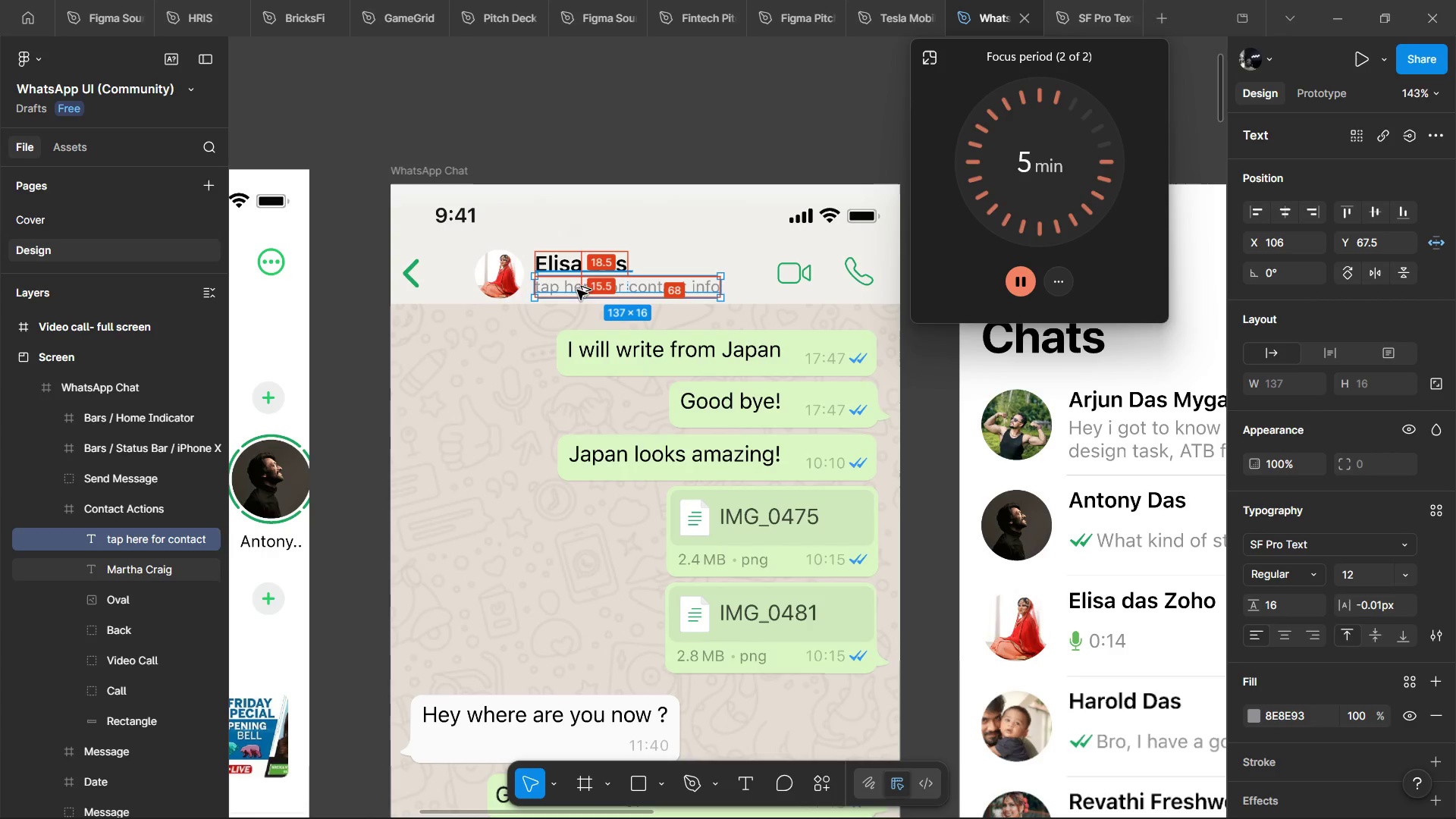 
hold_key(key=ControlLeft, duration=0.31)
 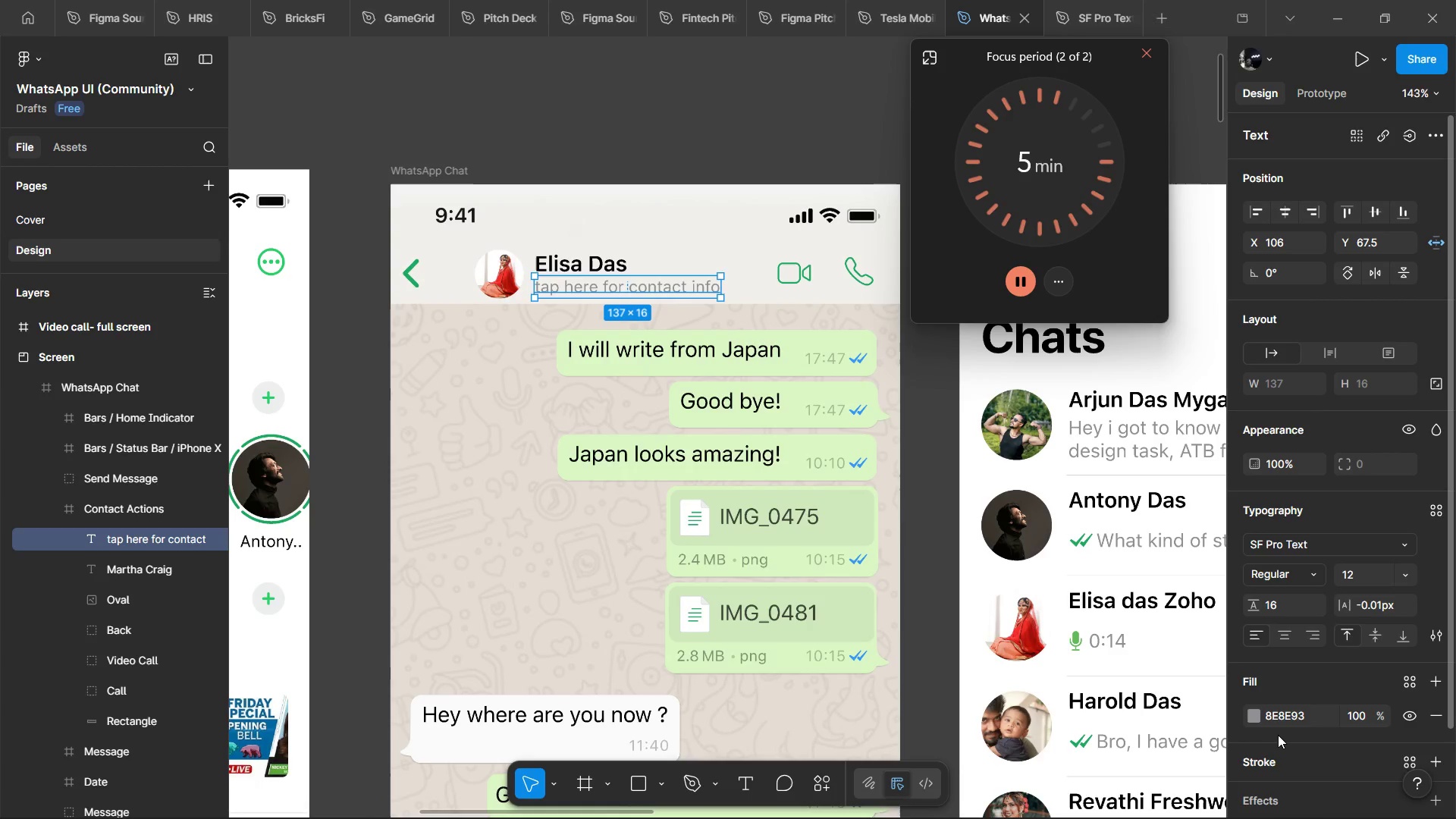 
left_click([1284, 724])
 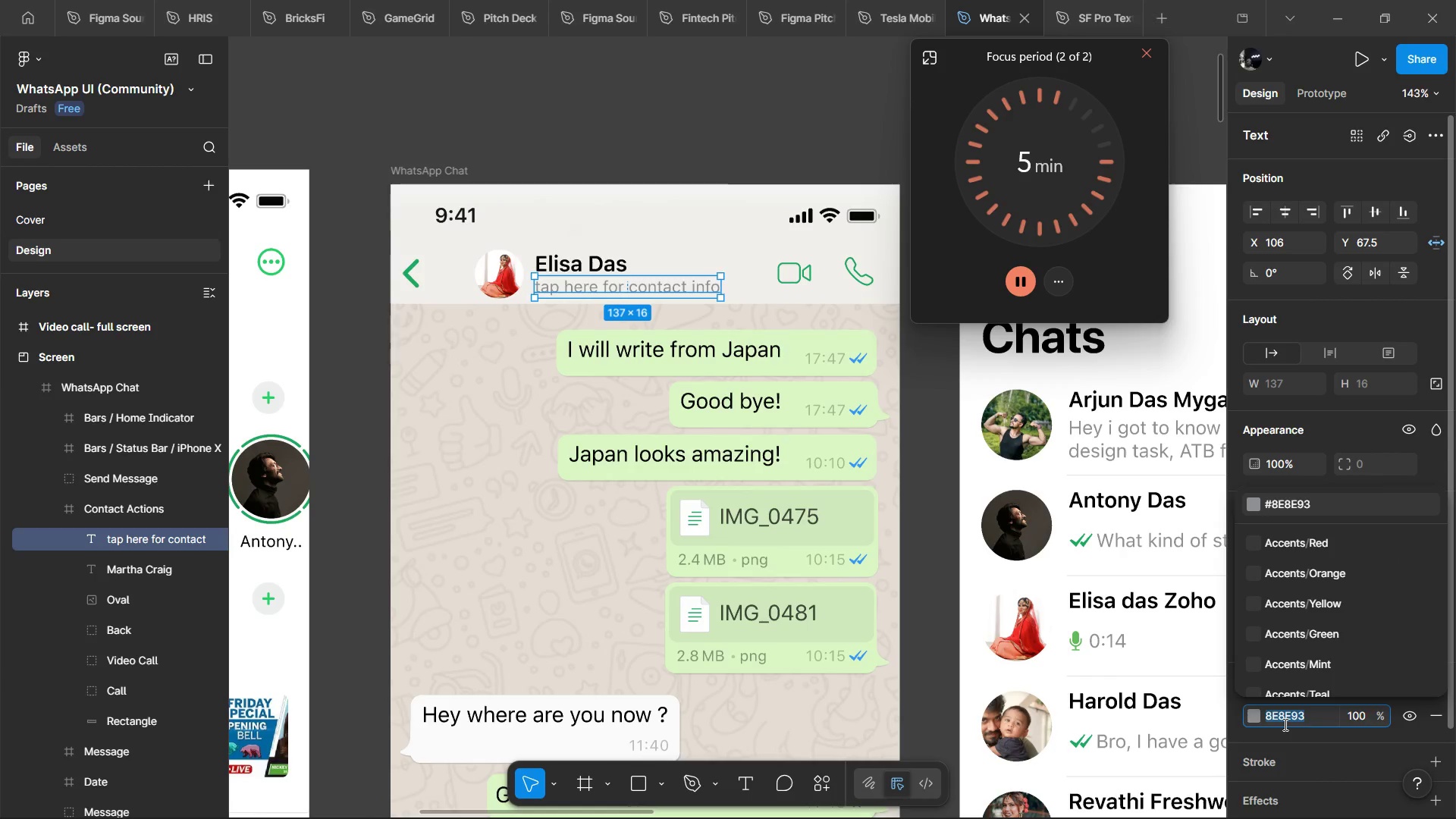 
key(Control+C)
 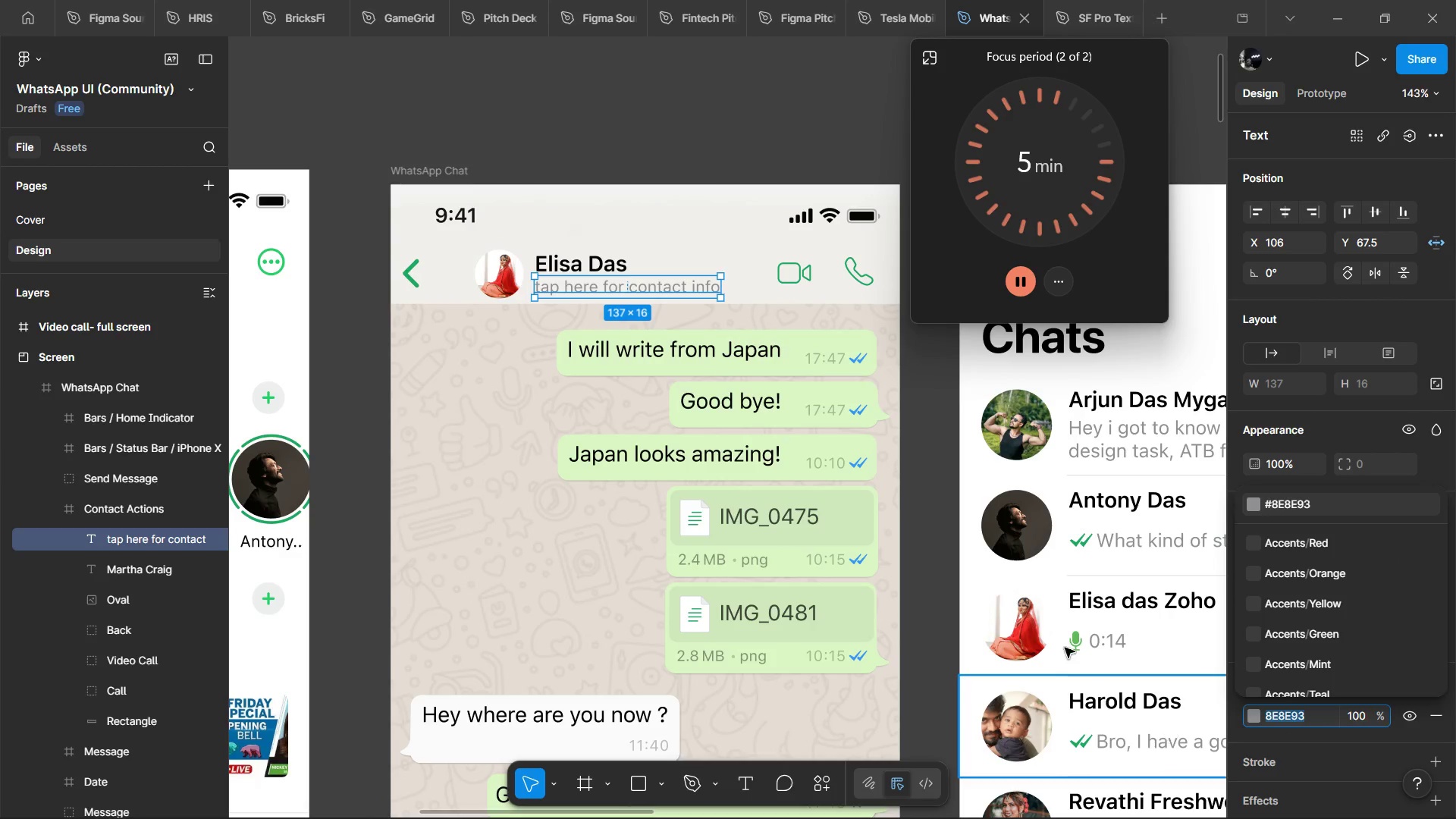 
left_click([1063, 642])
 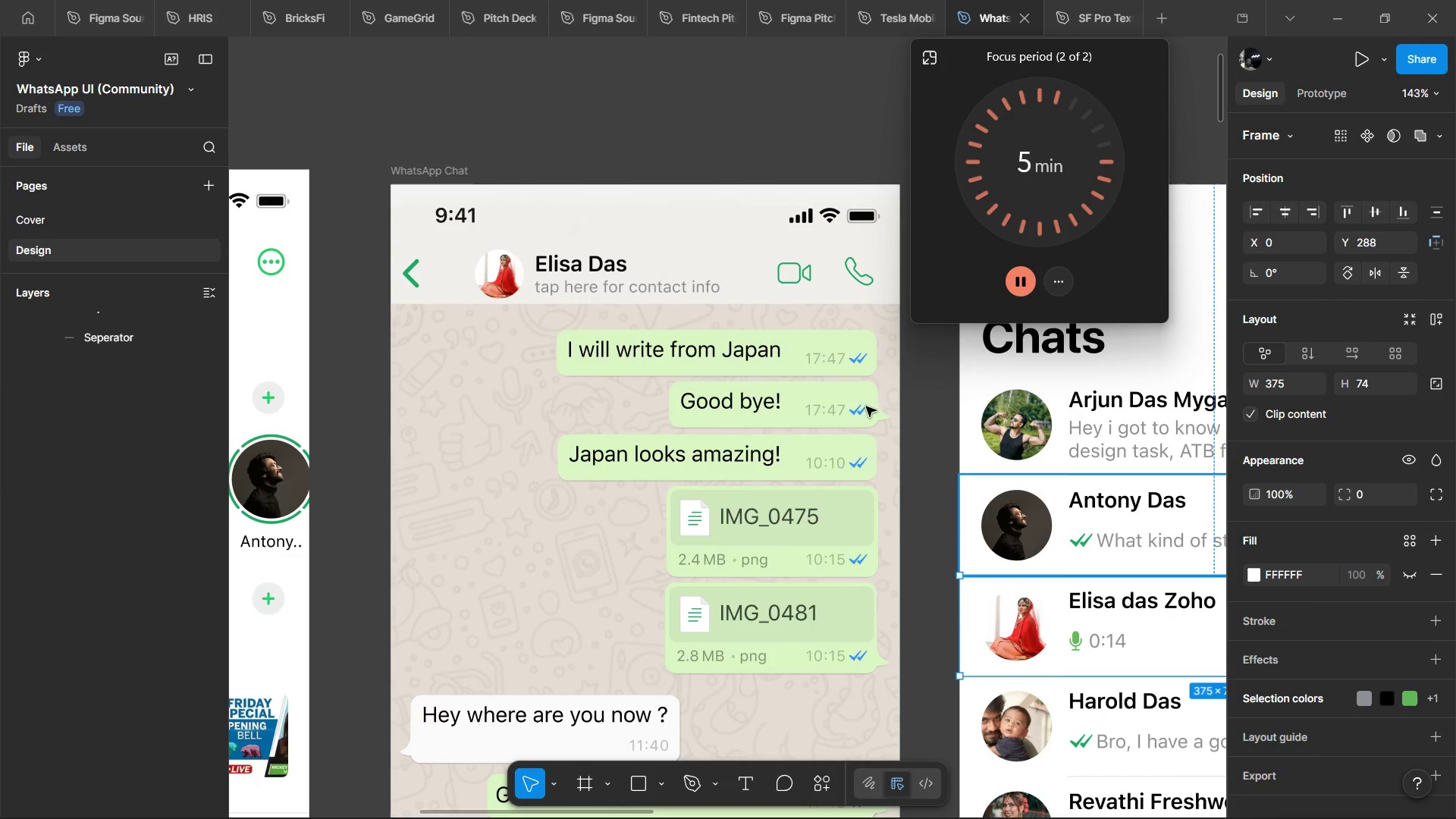 
hold_key(key=ControlLeft, duration=1.5)
left_click([679, 281])
 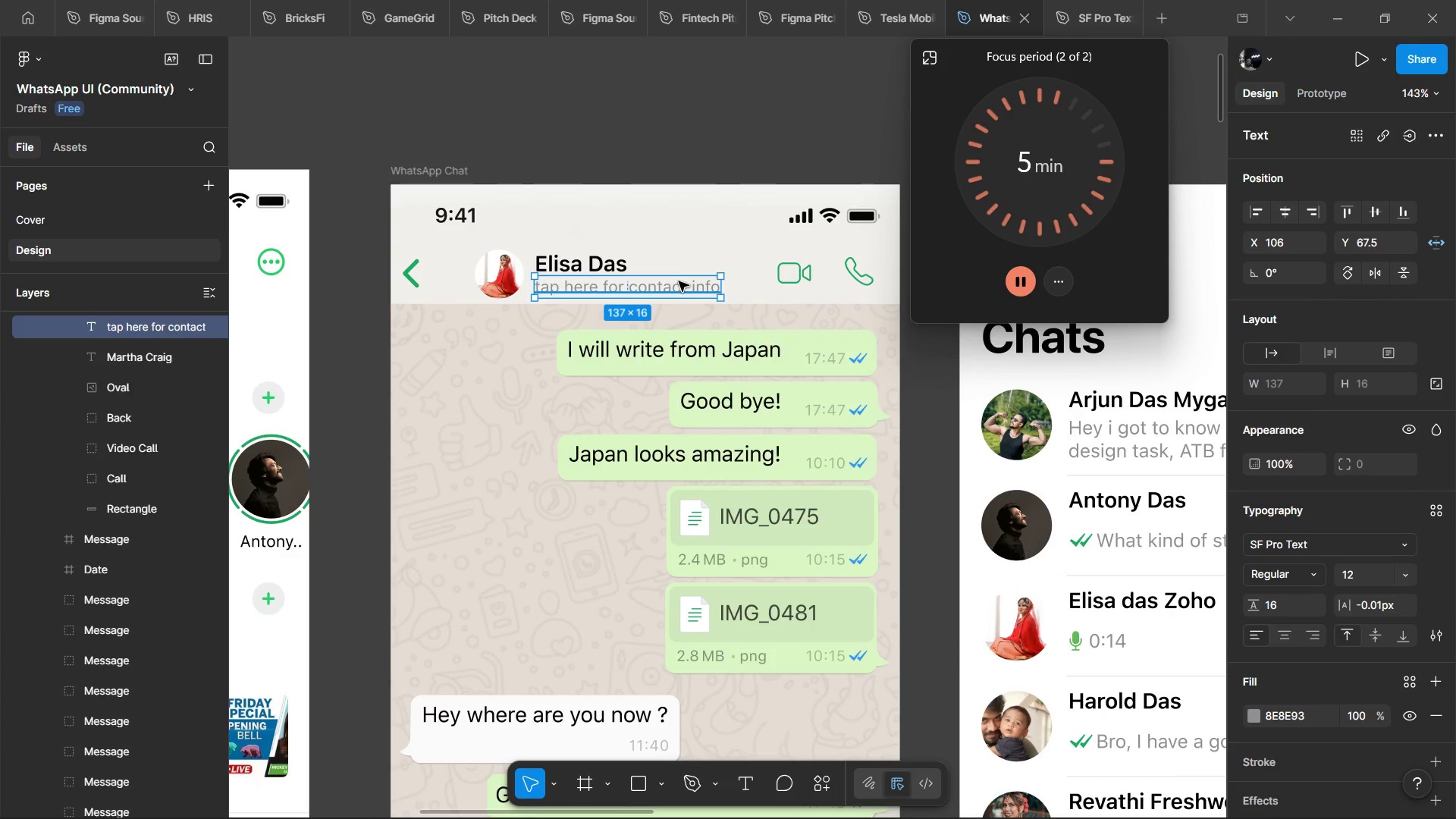 
key(Control+ControlLeft)
 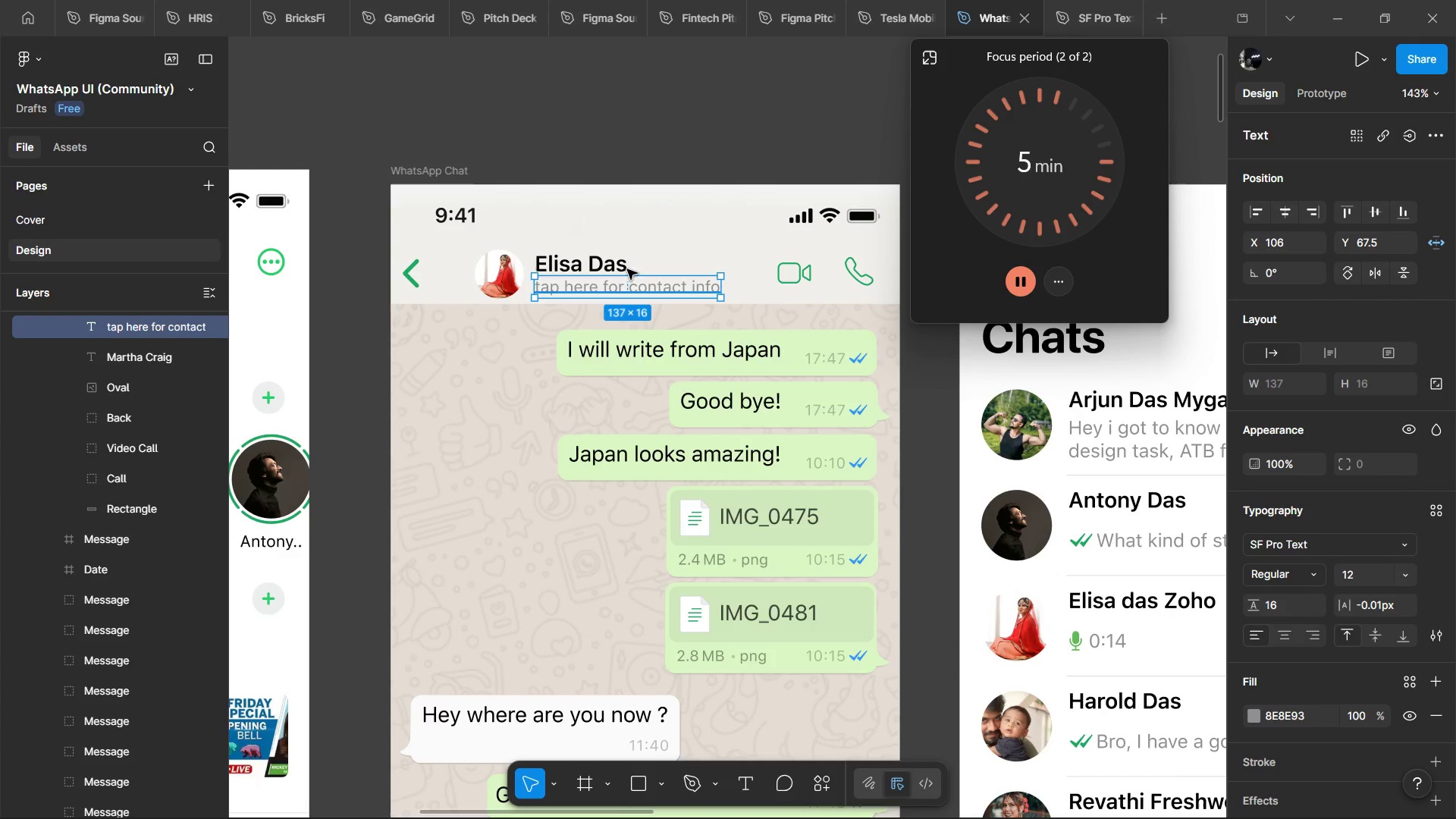 
hold_key(key=ControlLeft, duration=0.78)
left_click([613, 261])
 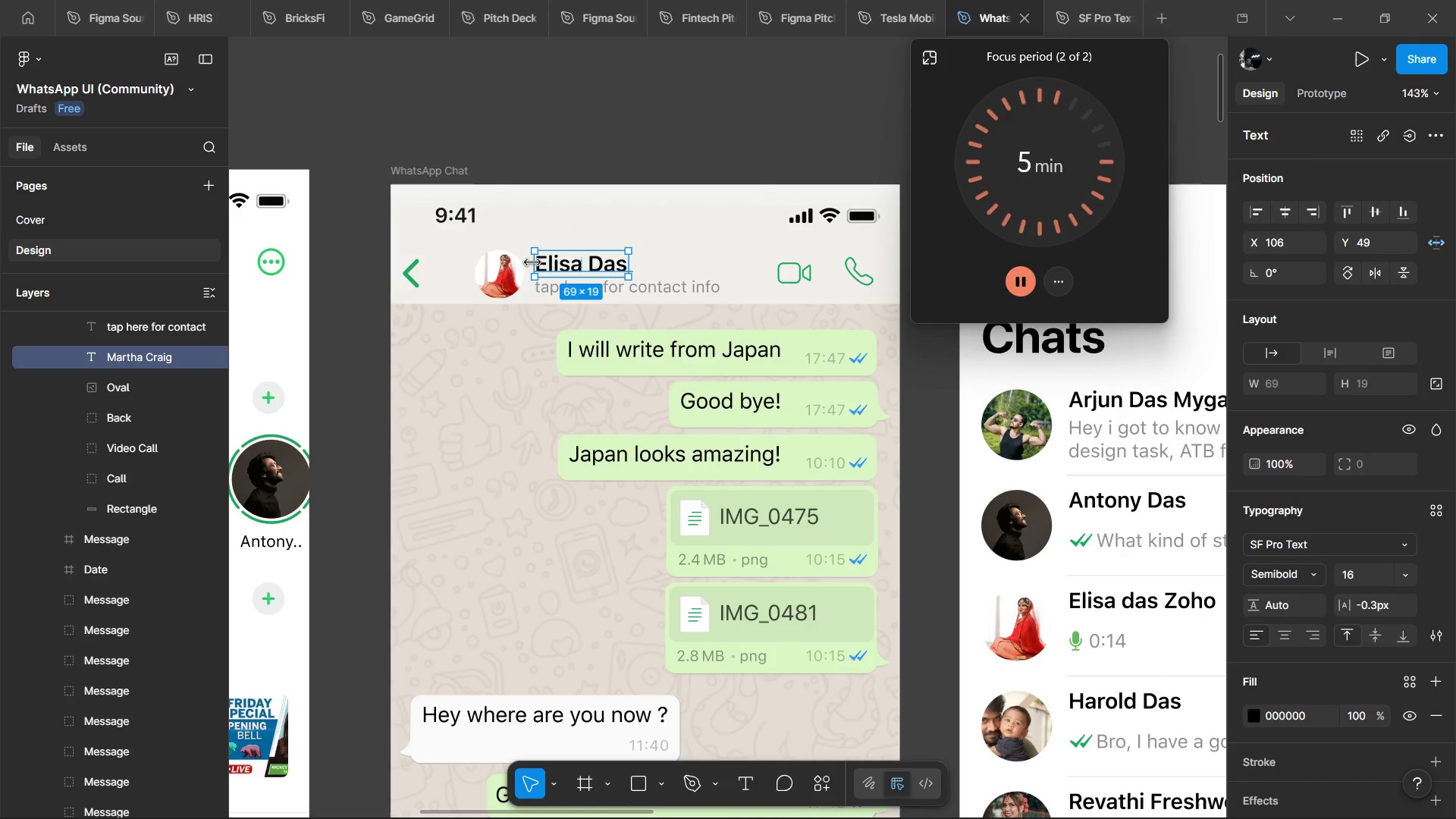 
left_click([503, 269])
 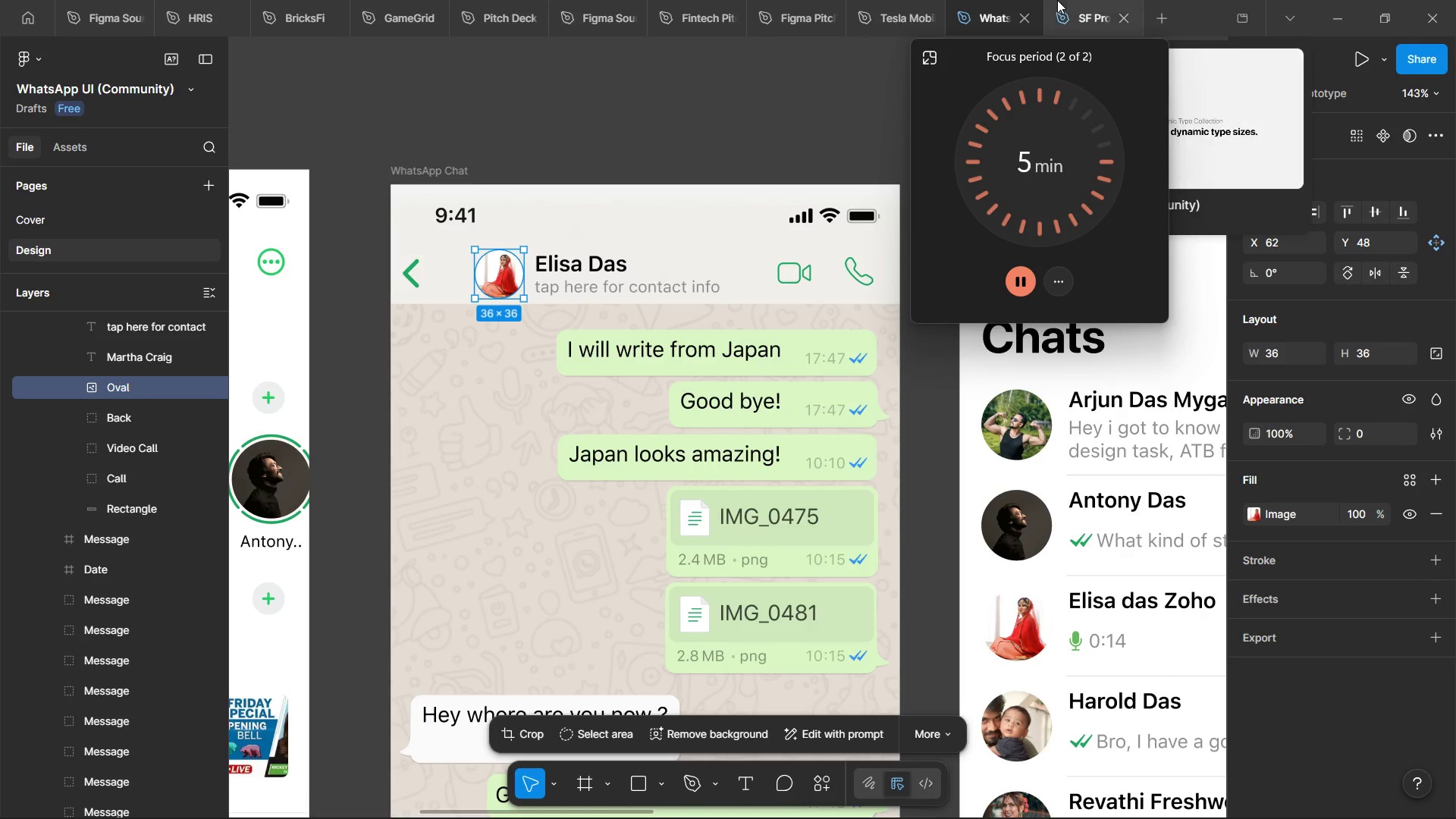 
key(Alt+Tab)
 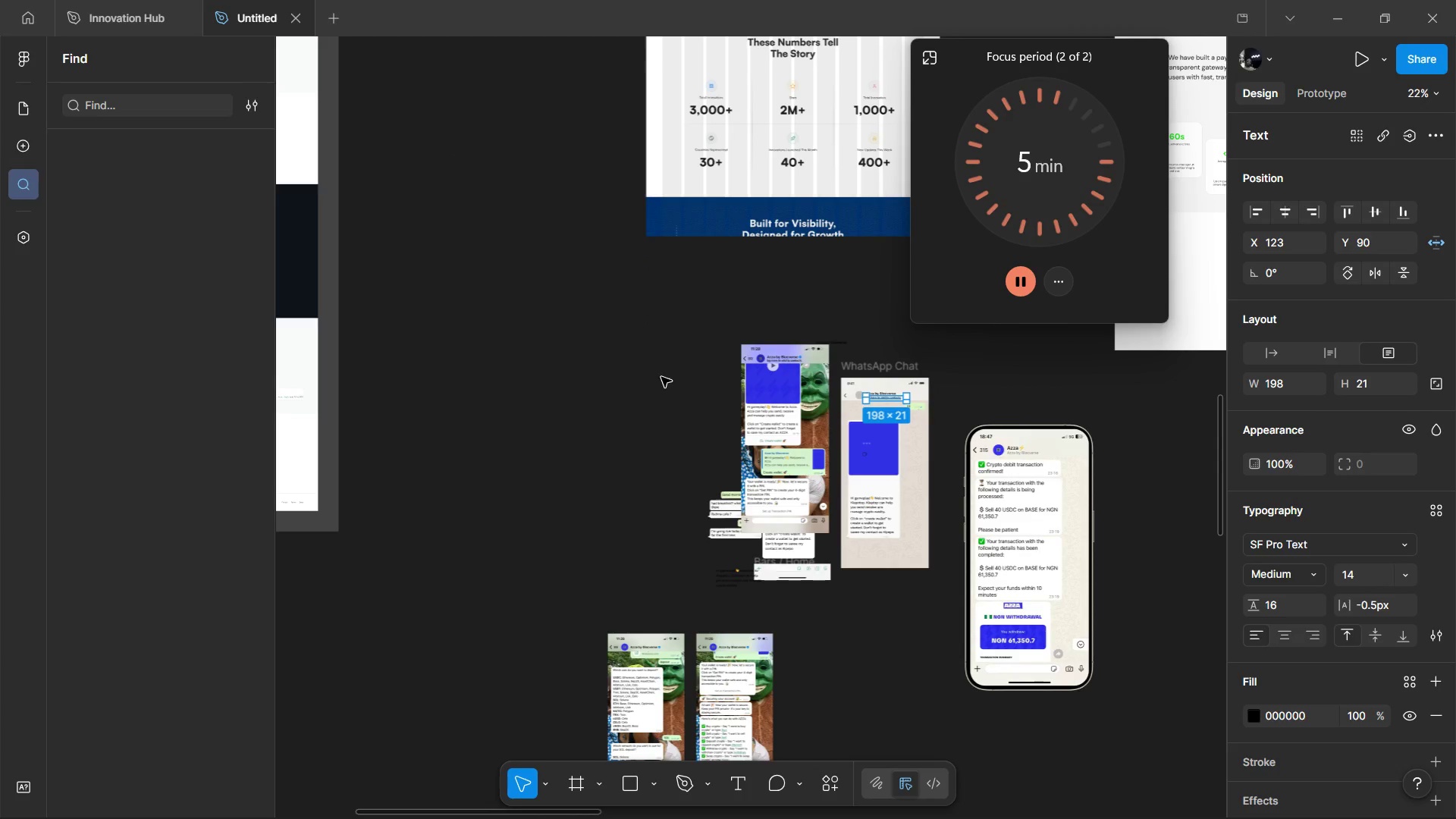 
hold_key(key=ControlLeft, duration=0.61)
scroll: coordinate [883, 358], scroll_direction: up, amount: 5.0
 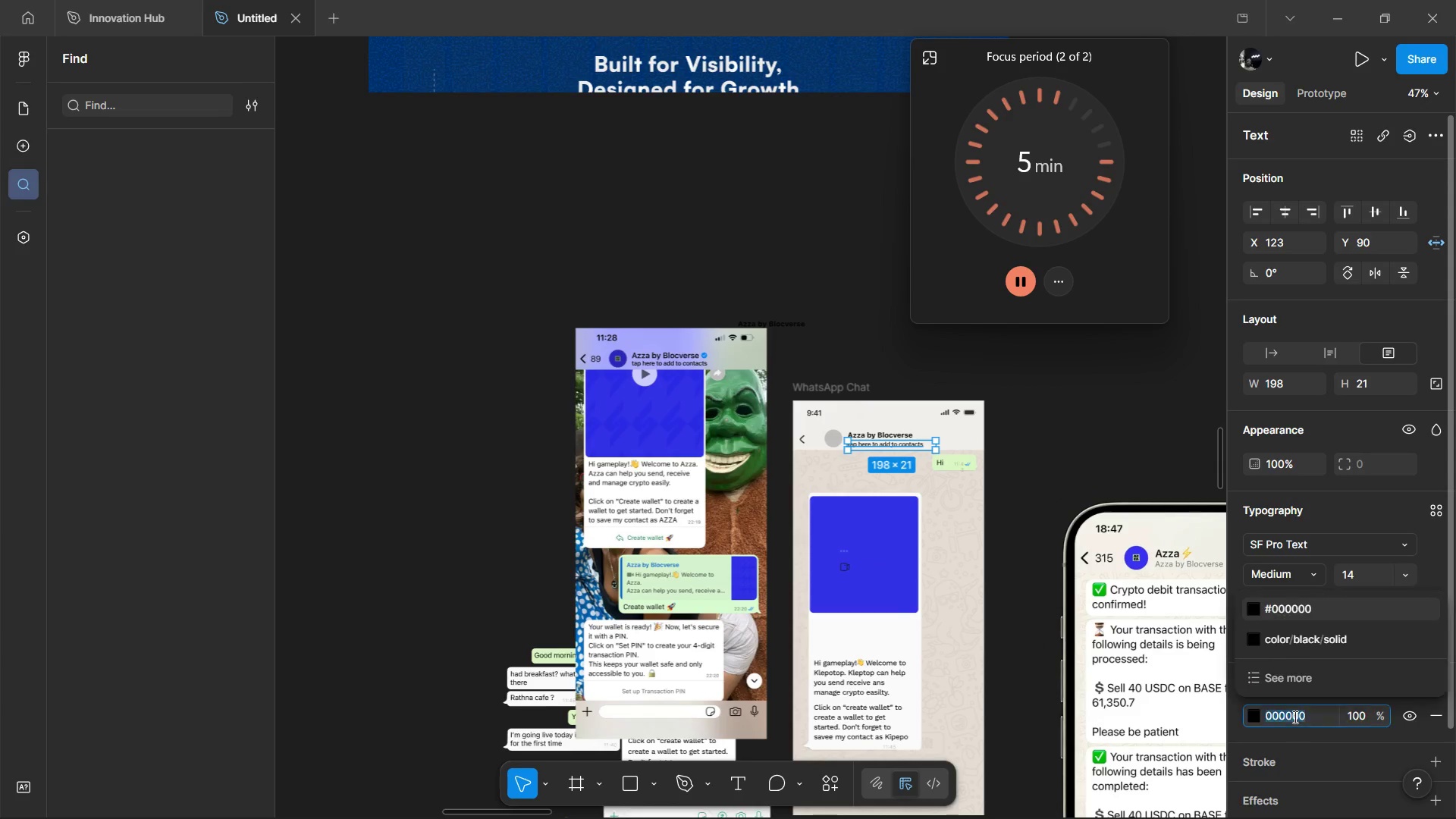 
key(Control+V)
 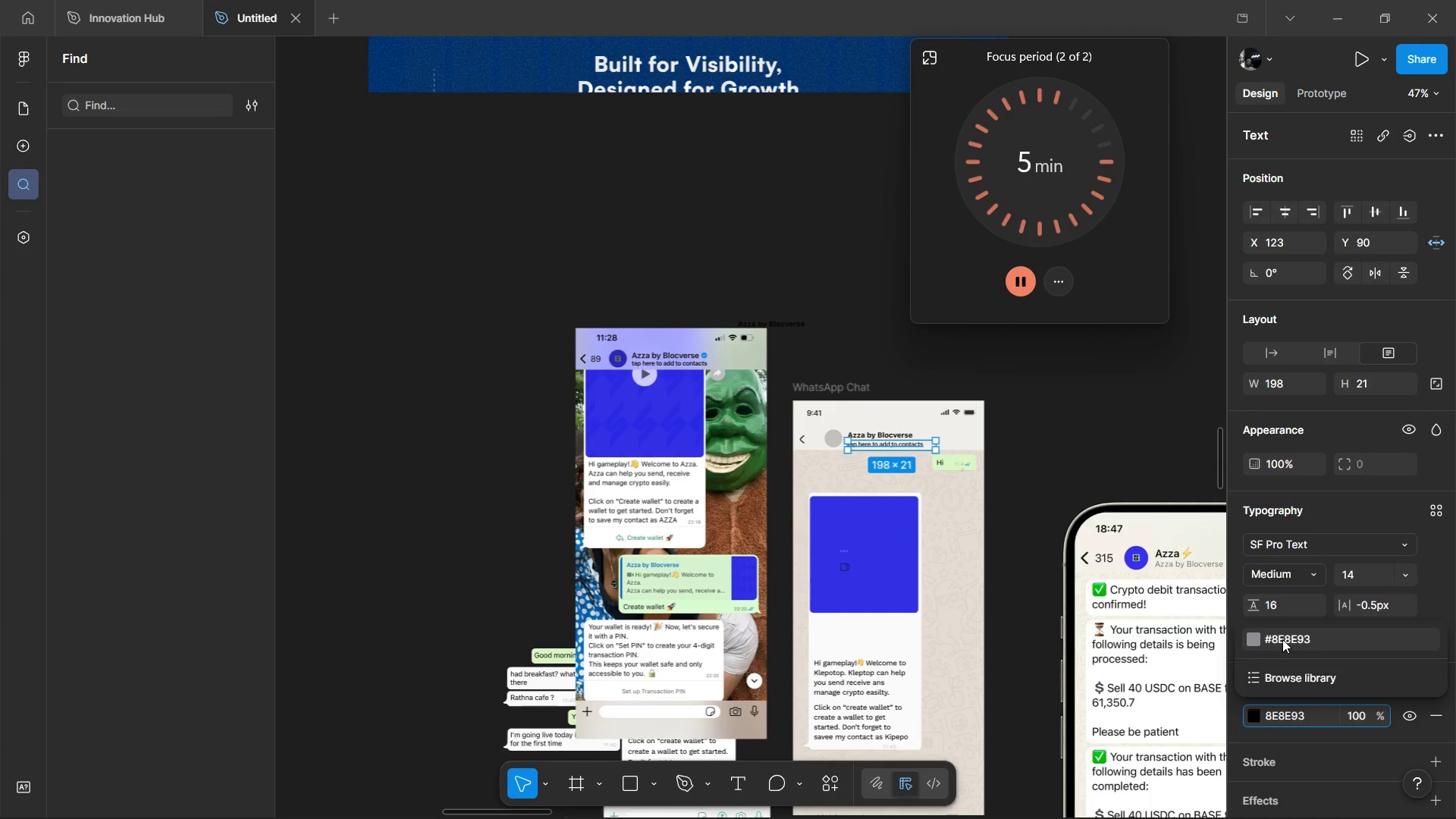 
left_click([1282, 639])
 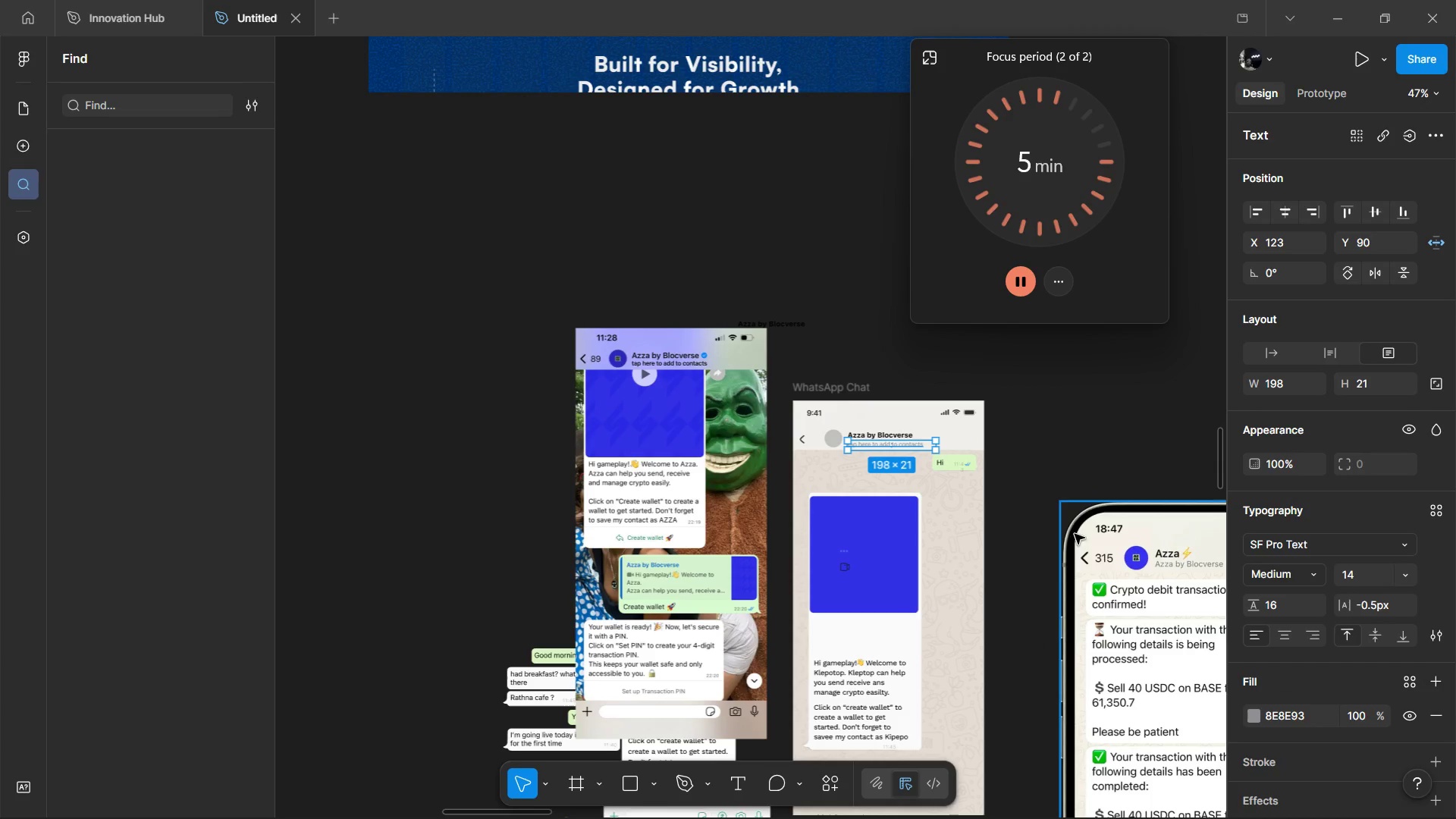 
hold_key(key=ControlLeft, duration=1.12)
scroll: coordinate [919, 438], scroll_direction: up, amount: 8.0
 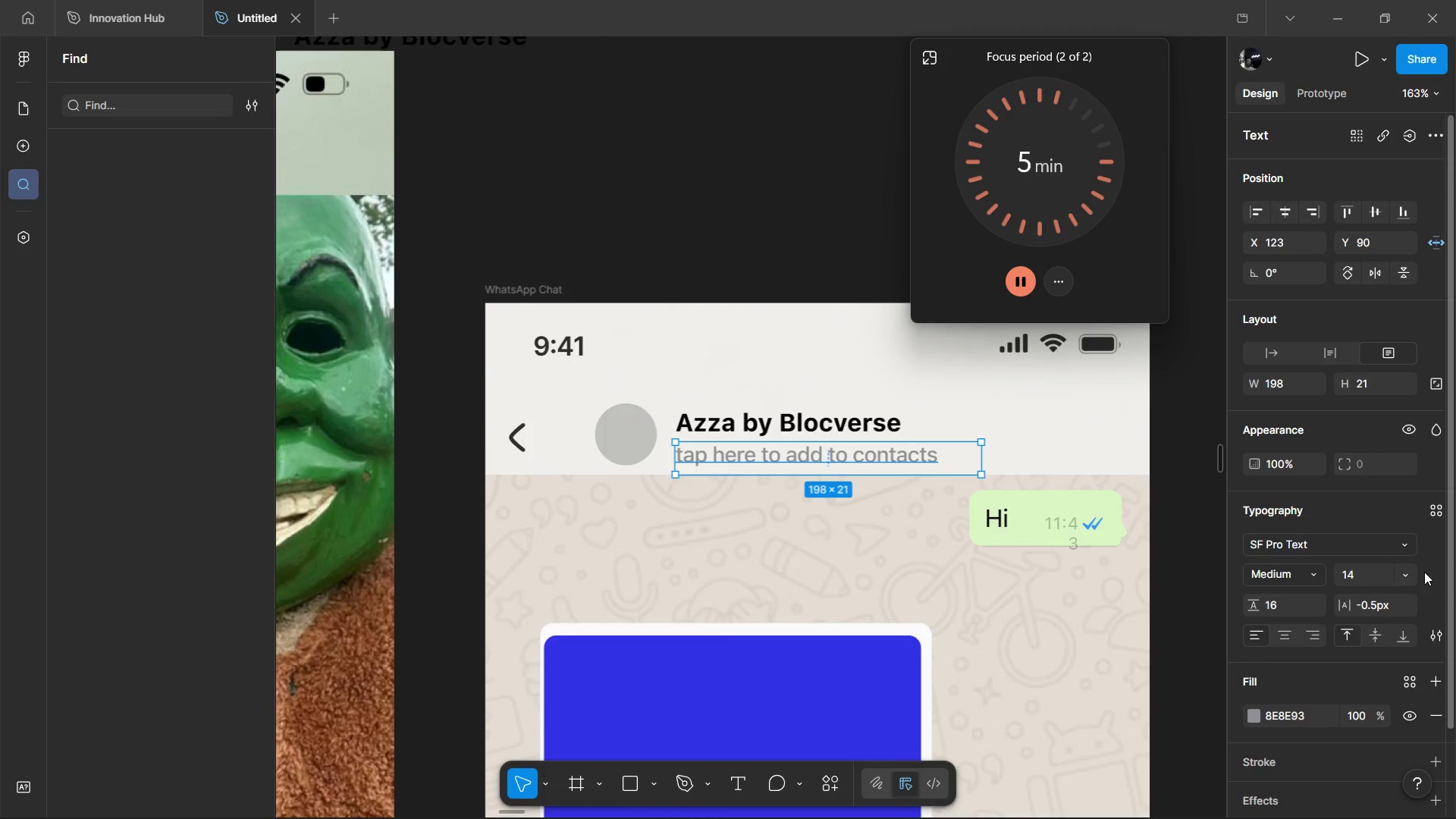 
left_click([1310, 577])
 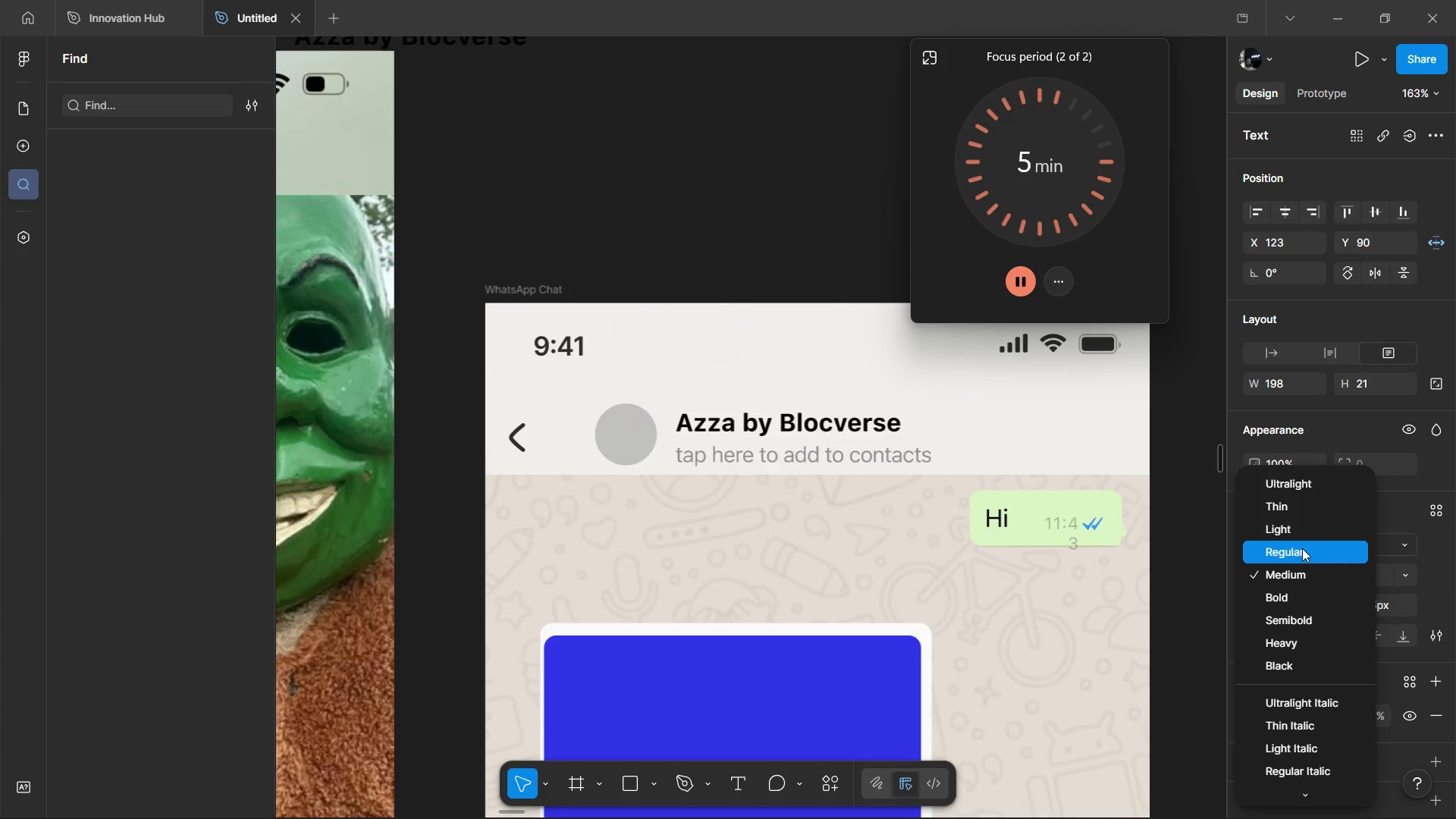 
left_click([1302, 548])
 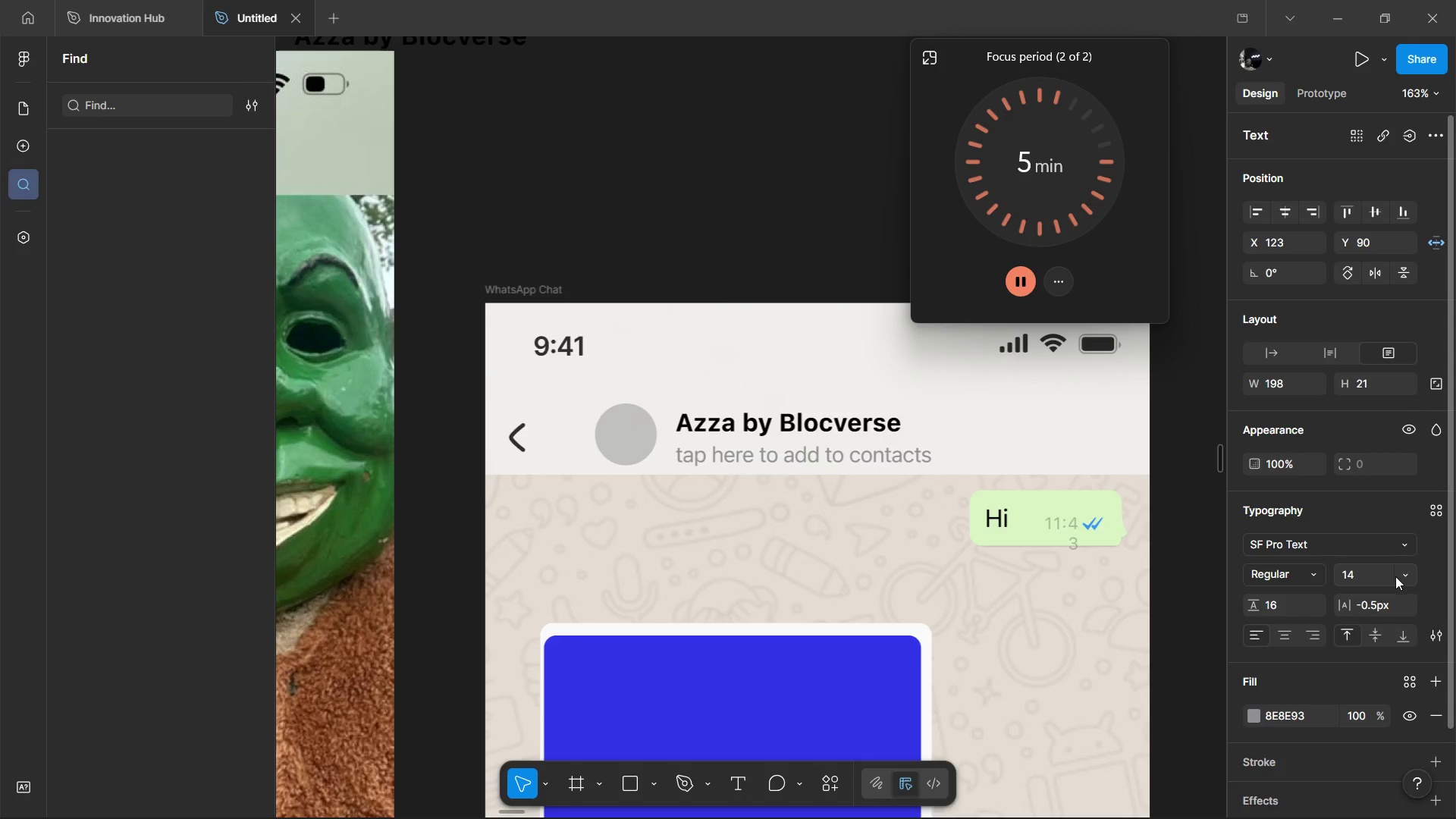 
left_click([1401, 576])
 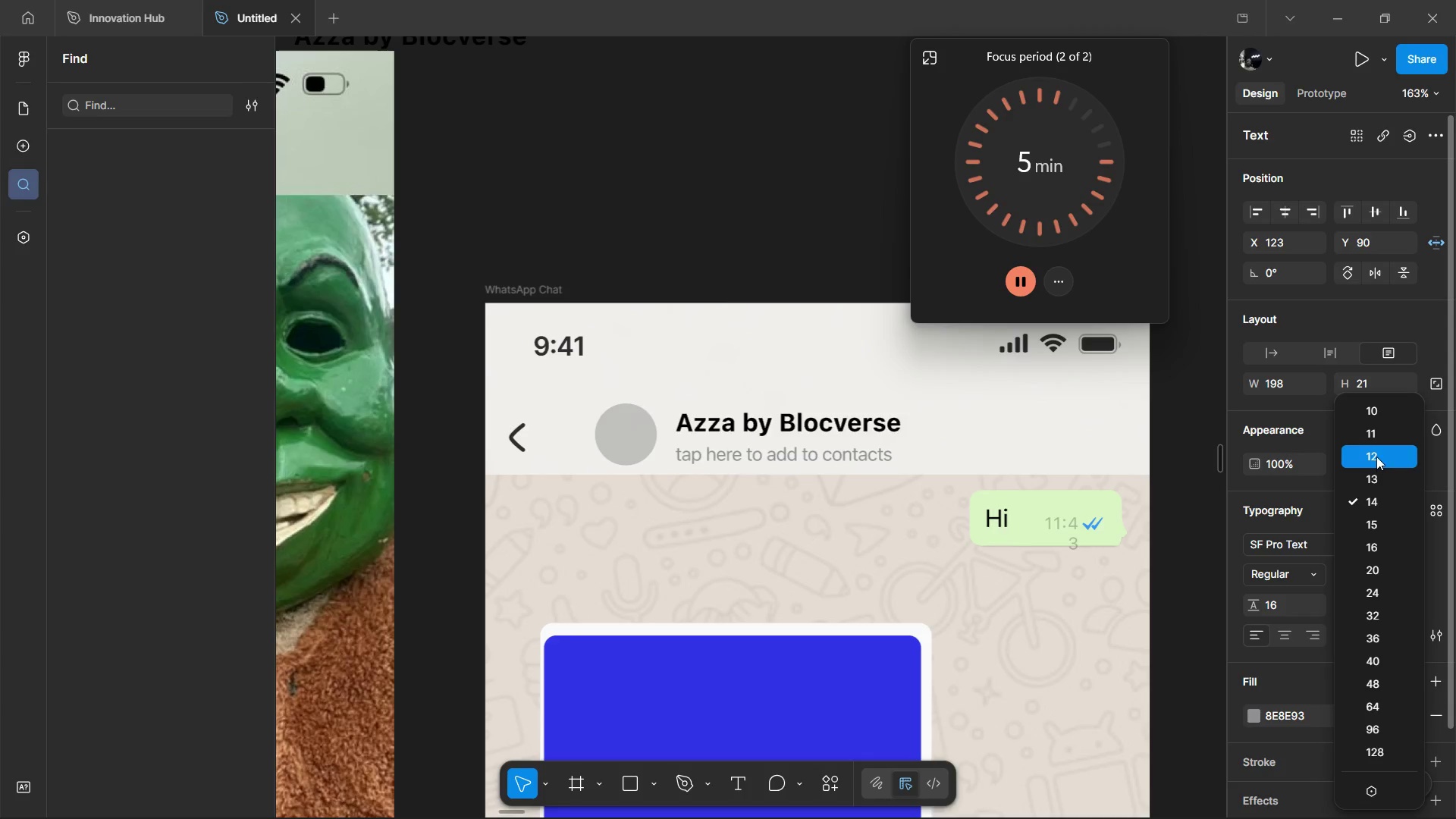 
left_click([1376, 457])
 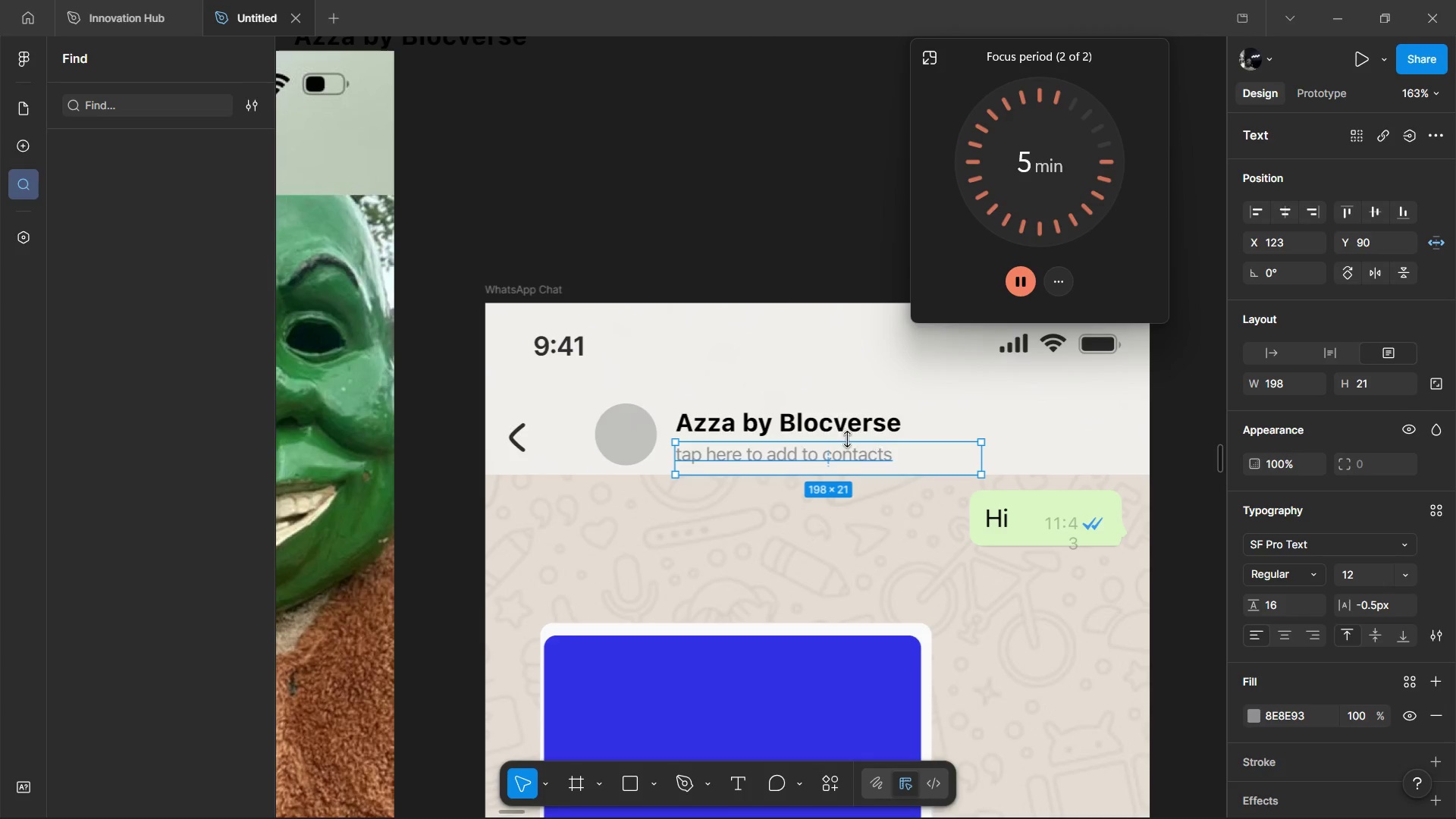 
hold_key(key=AltLeft, duration=0.52)
 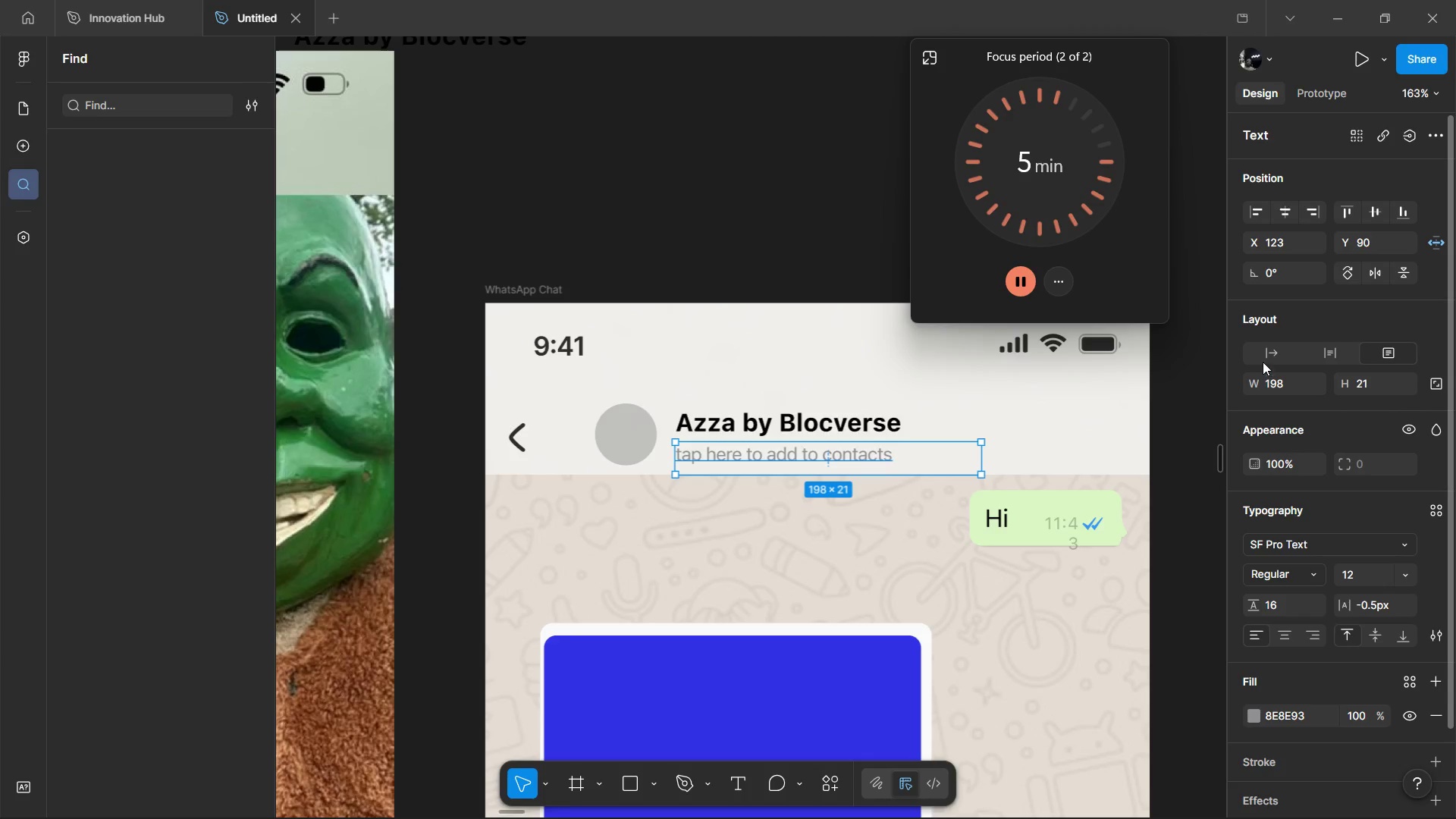 
left_click([1263, 359])
 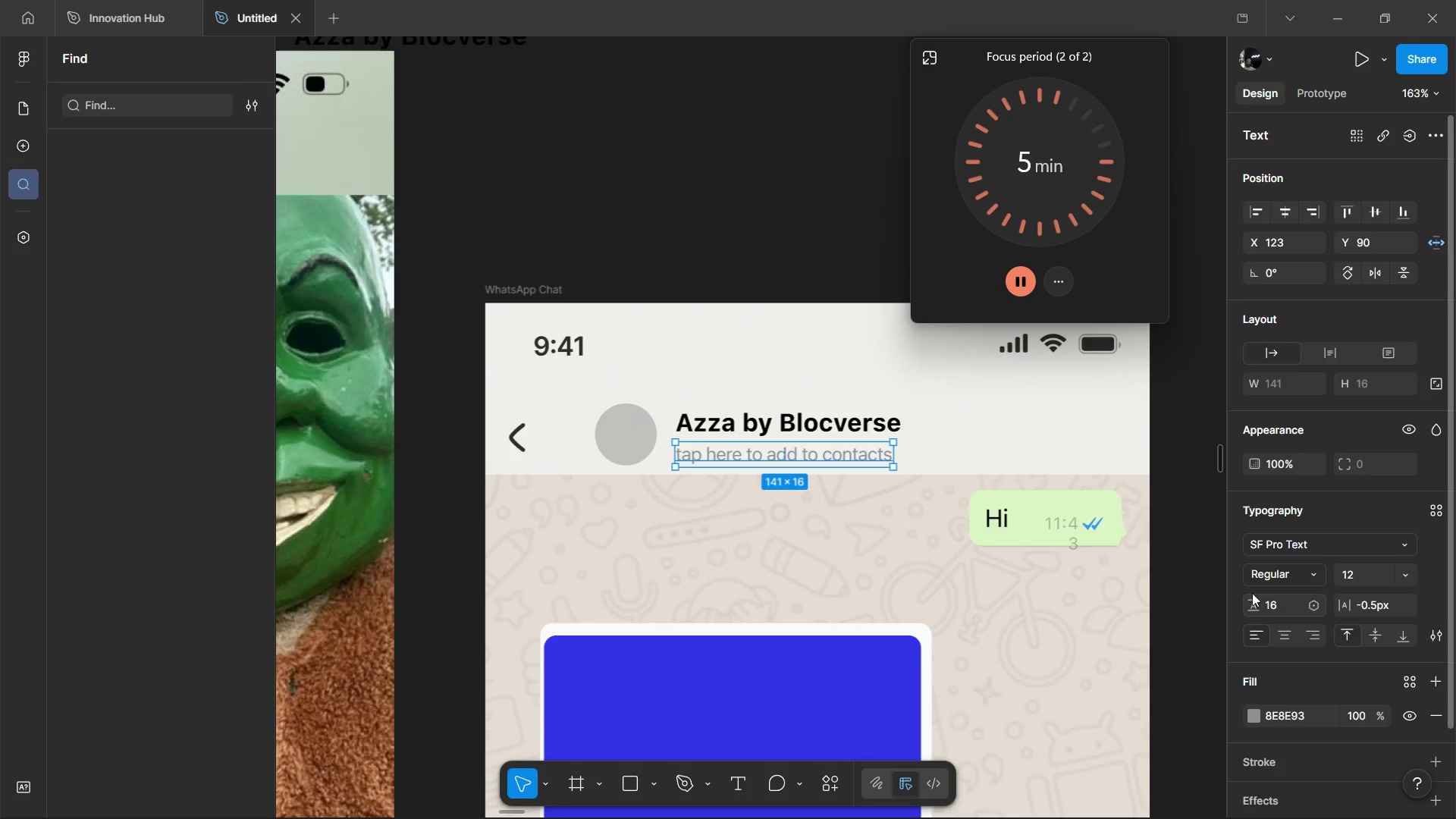 
key(Alt+ArrowUp)
 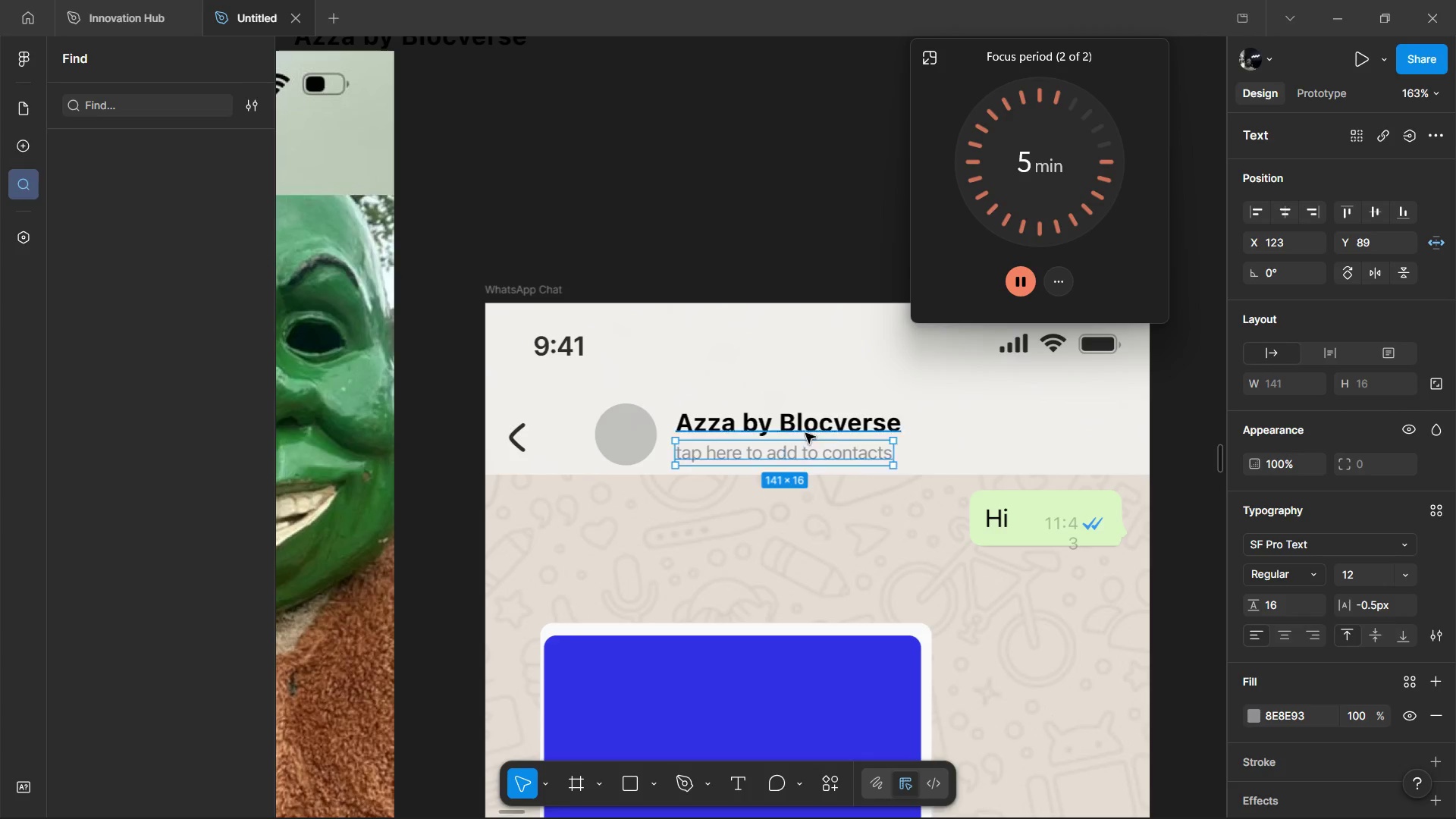 
hold_key(key=ShiftLeft, duration=0.8)
left_click([773, 422])
 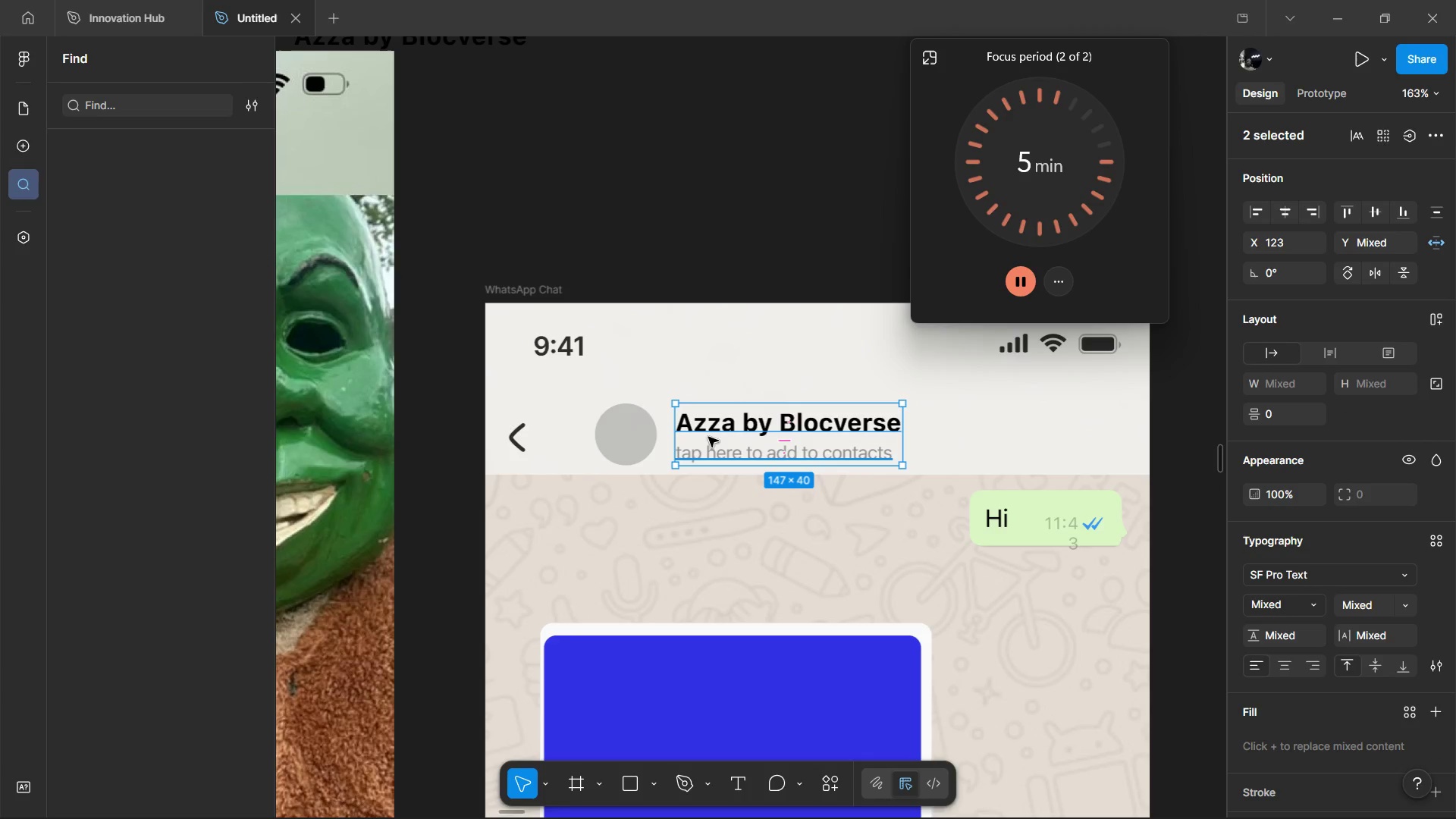 
key(Alt+ArrowUp)
 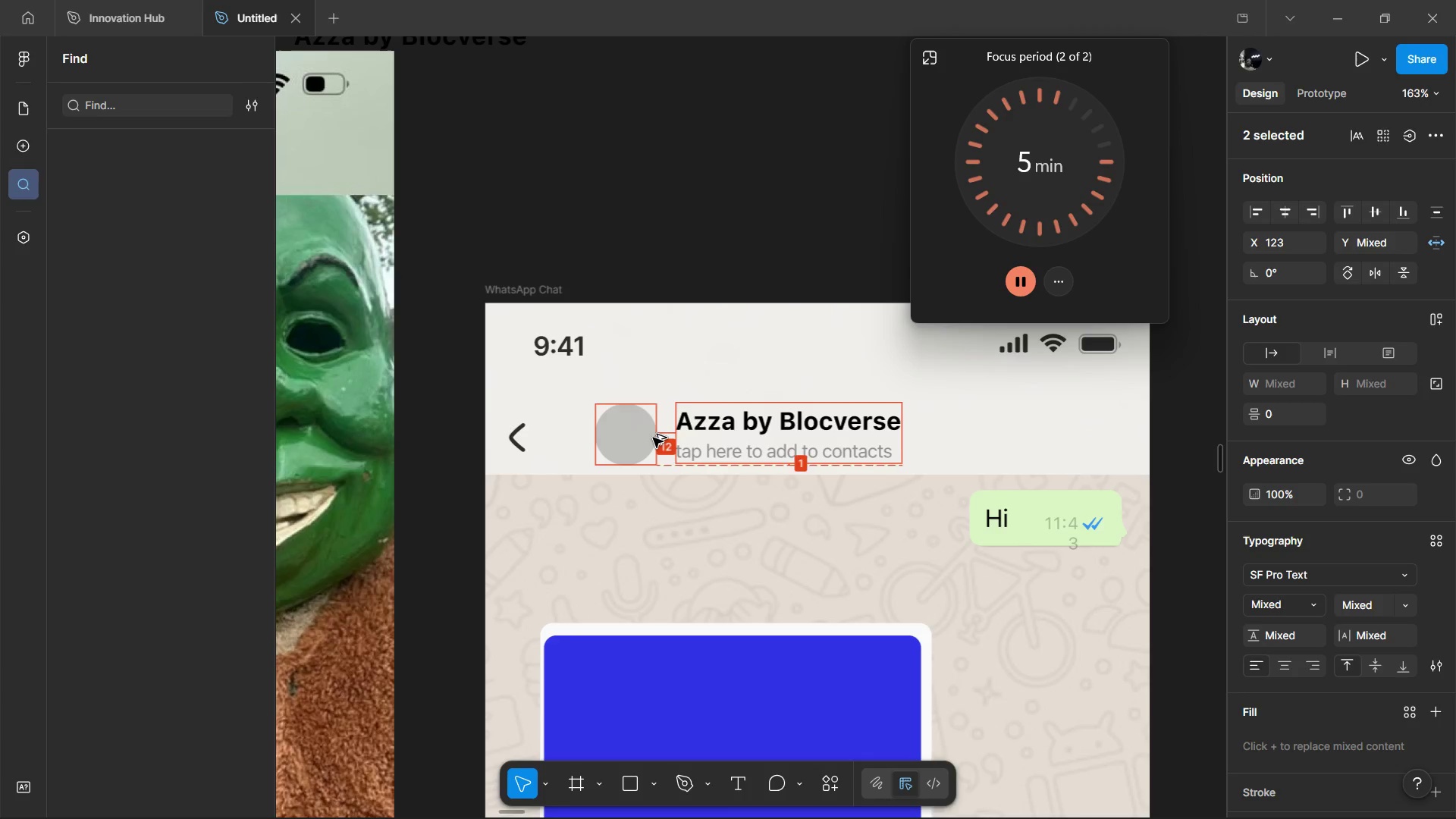 
key(Alt+ArrowDown)
 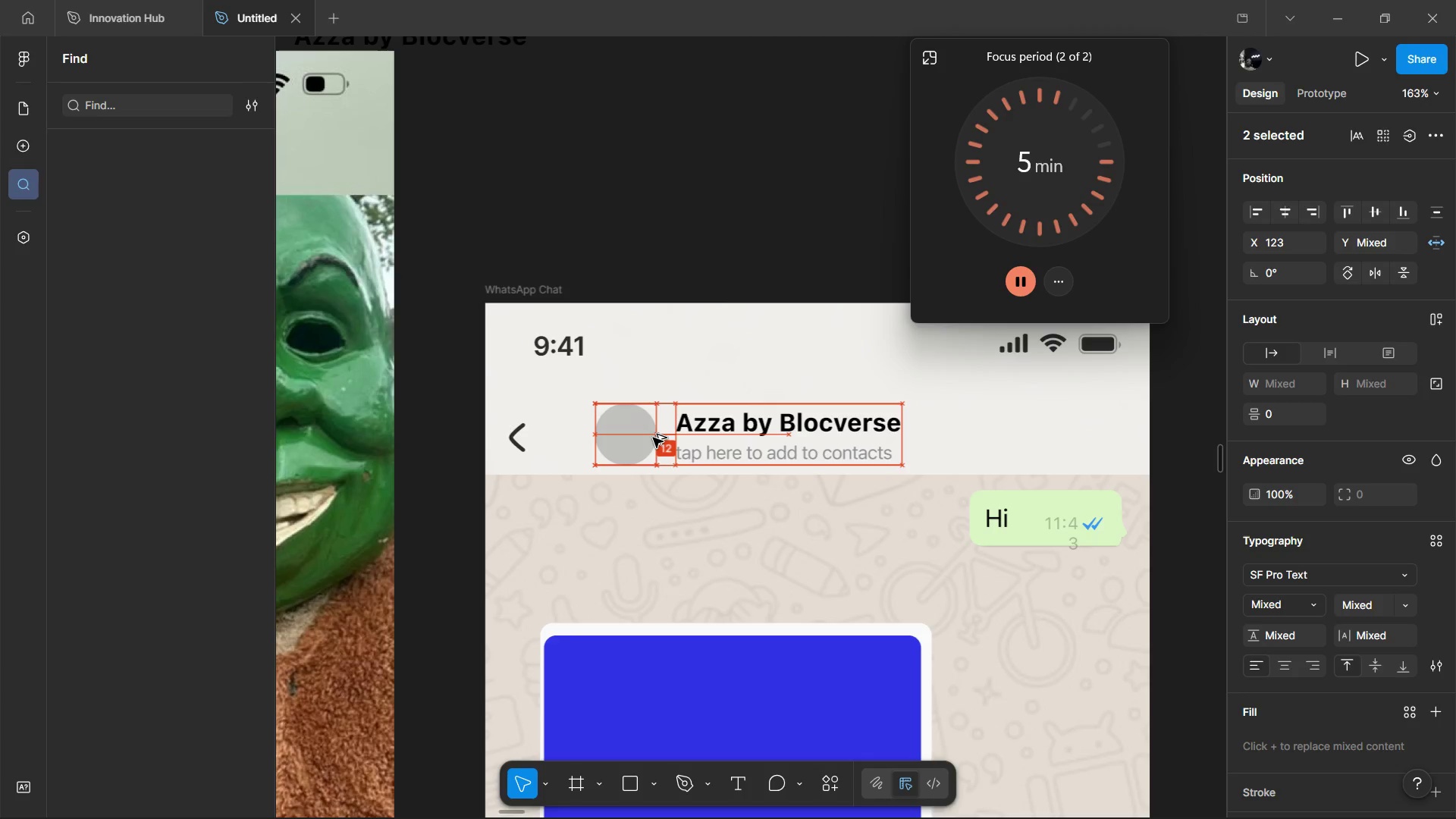 
key(Alt+ArrowDown)
 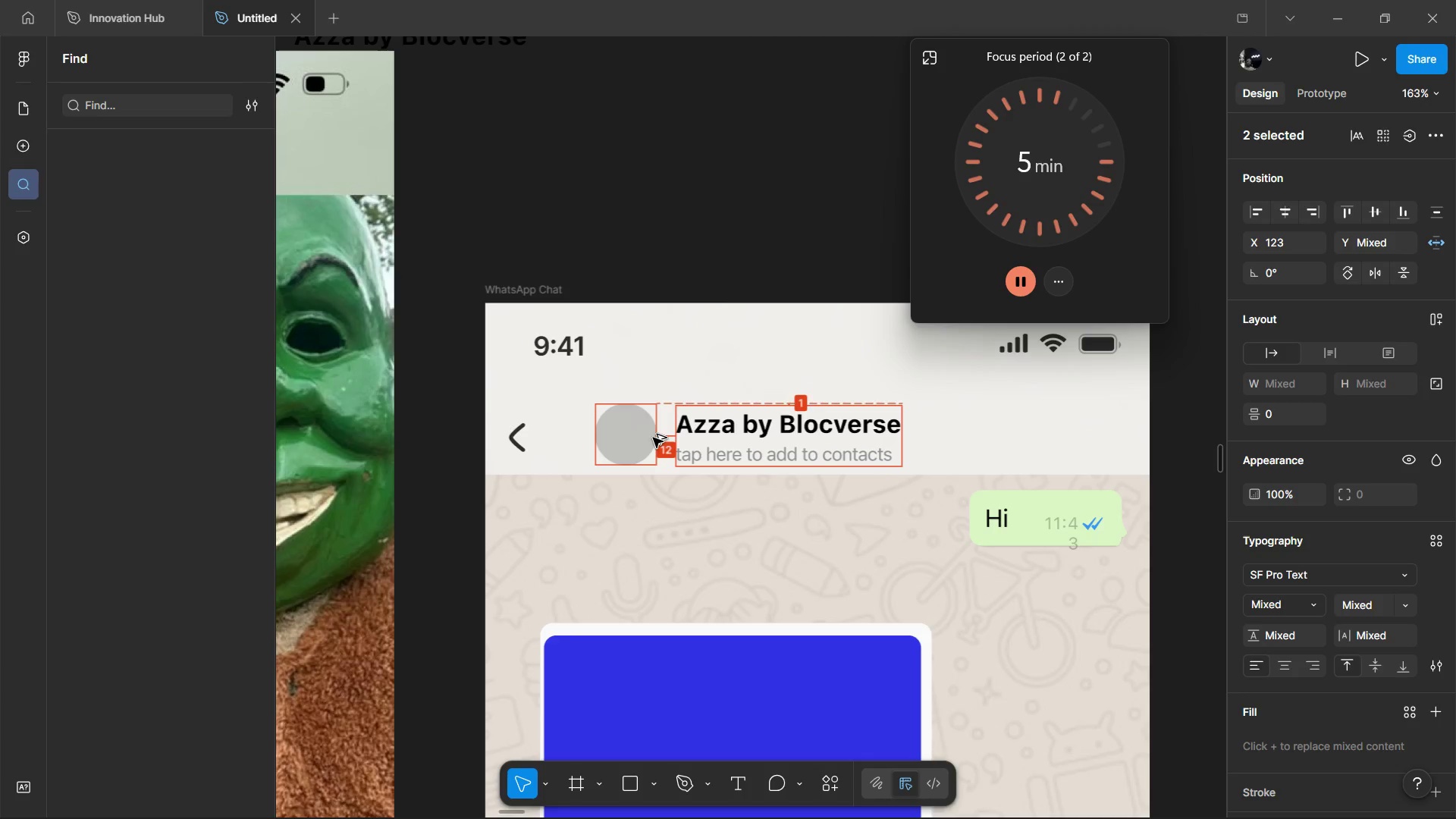 
key(Alt+ArrowUp)
 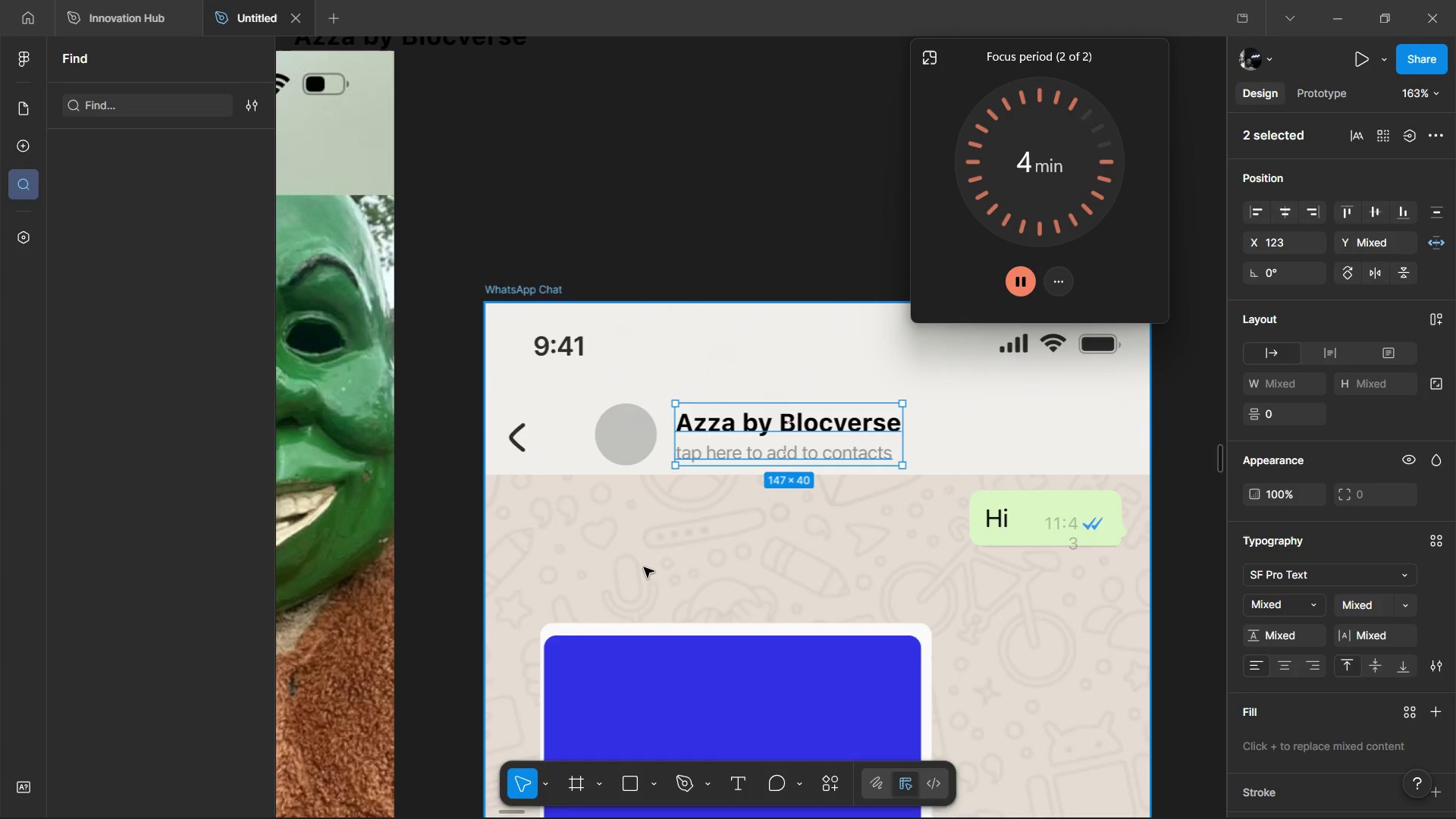 
wait(48.0)
 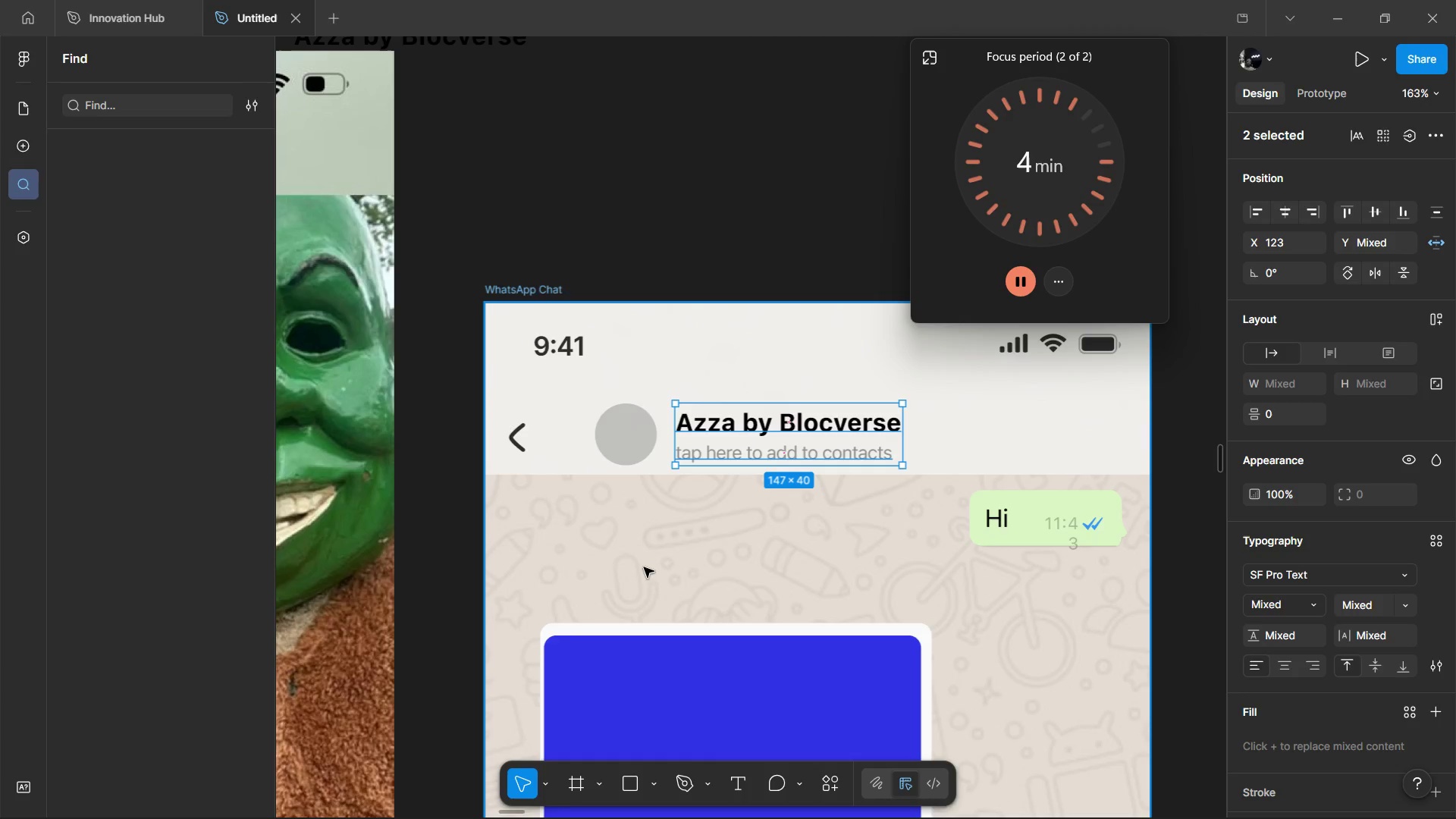 
left_click([516, 288])
 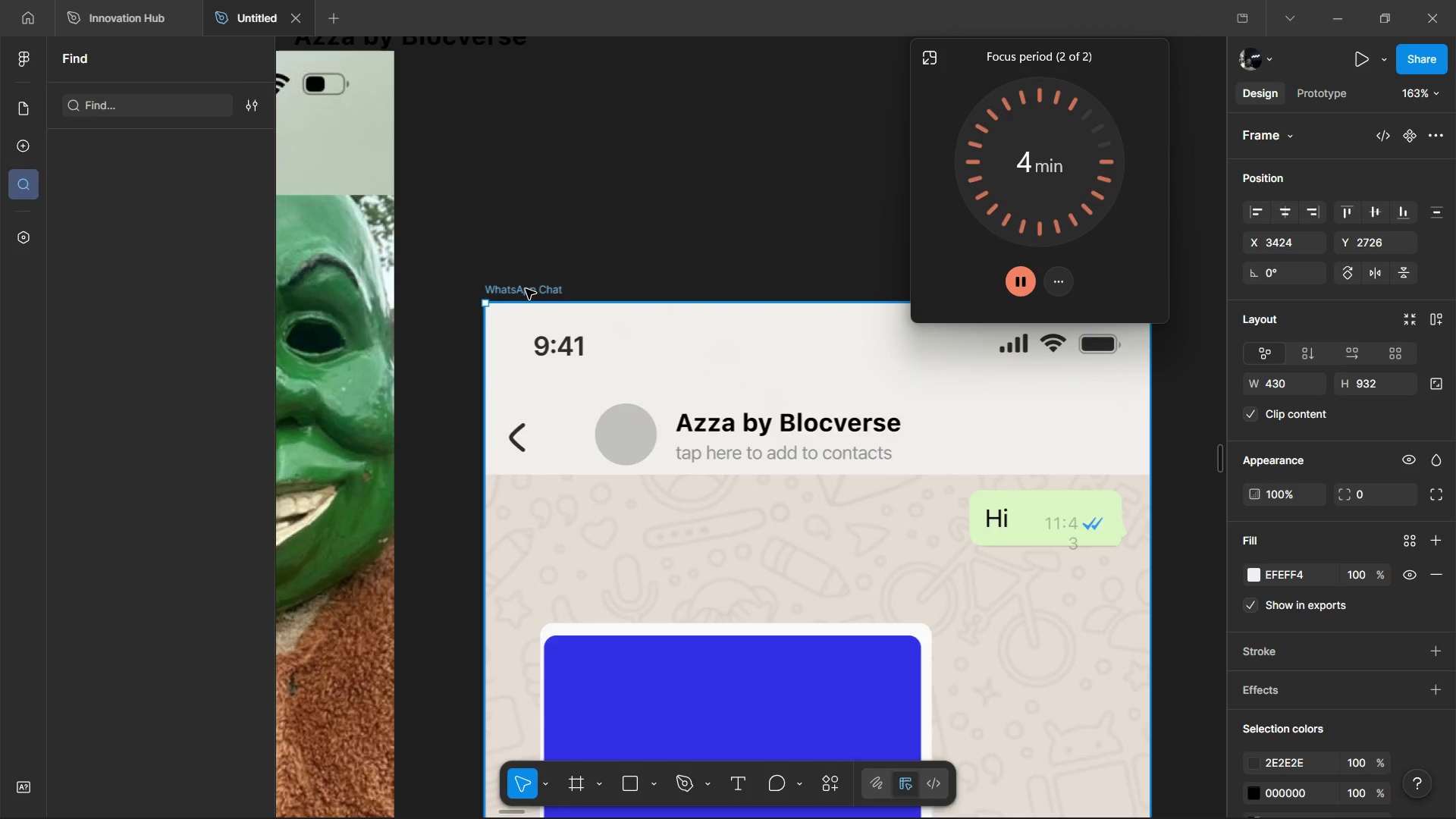 
wait(16.78)
 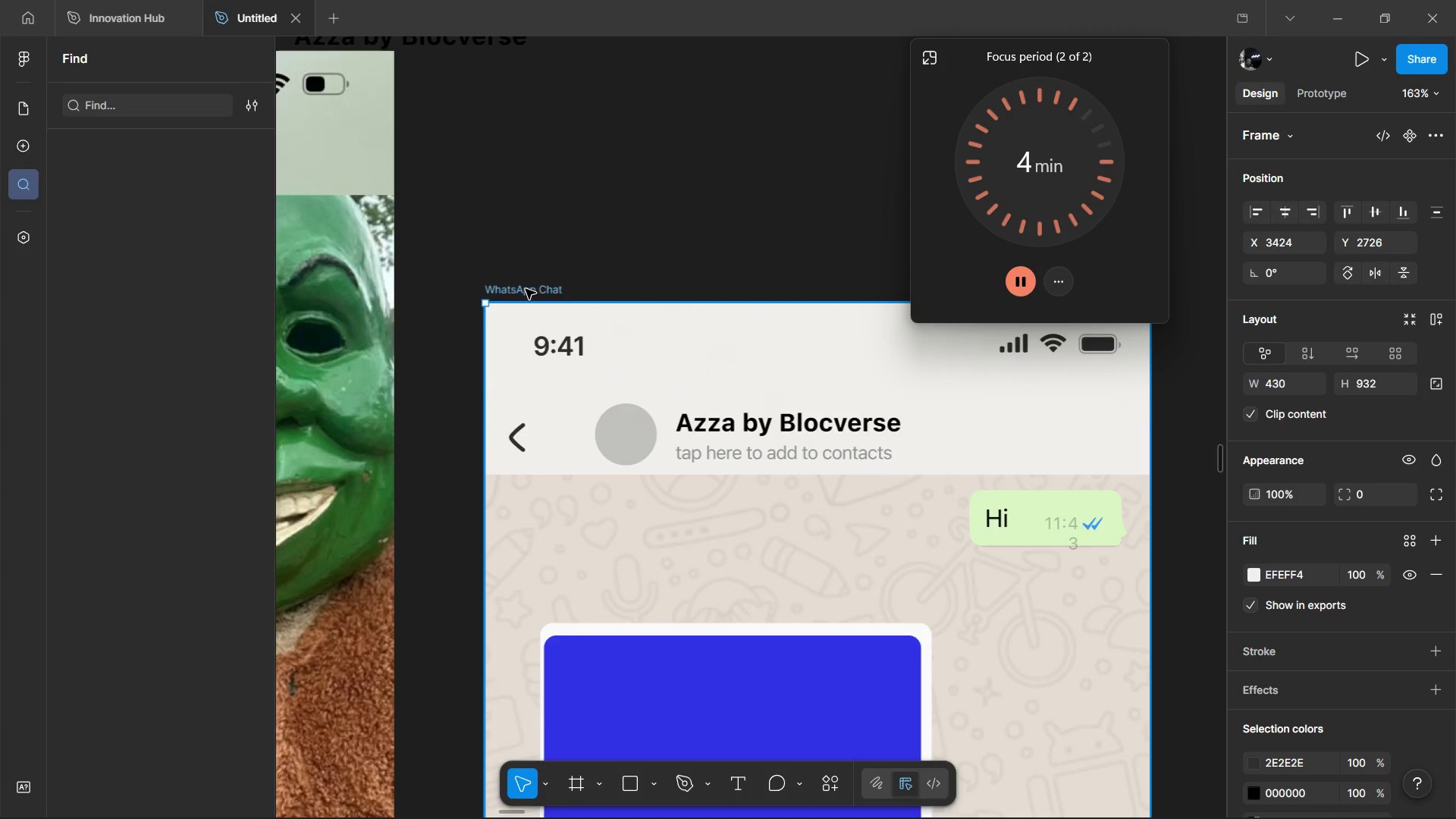 
hold_key(key=ControlLeft, duration=0.55)
left_click([767, 447])
 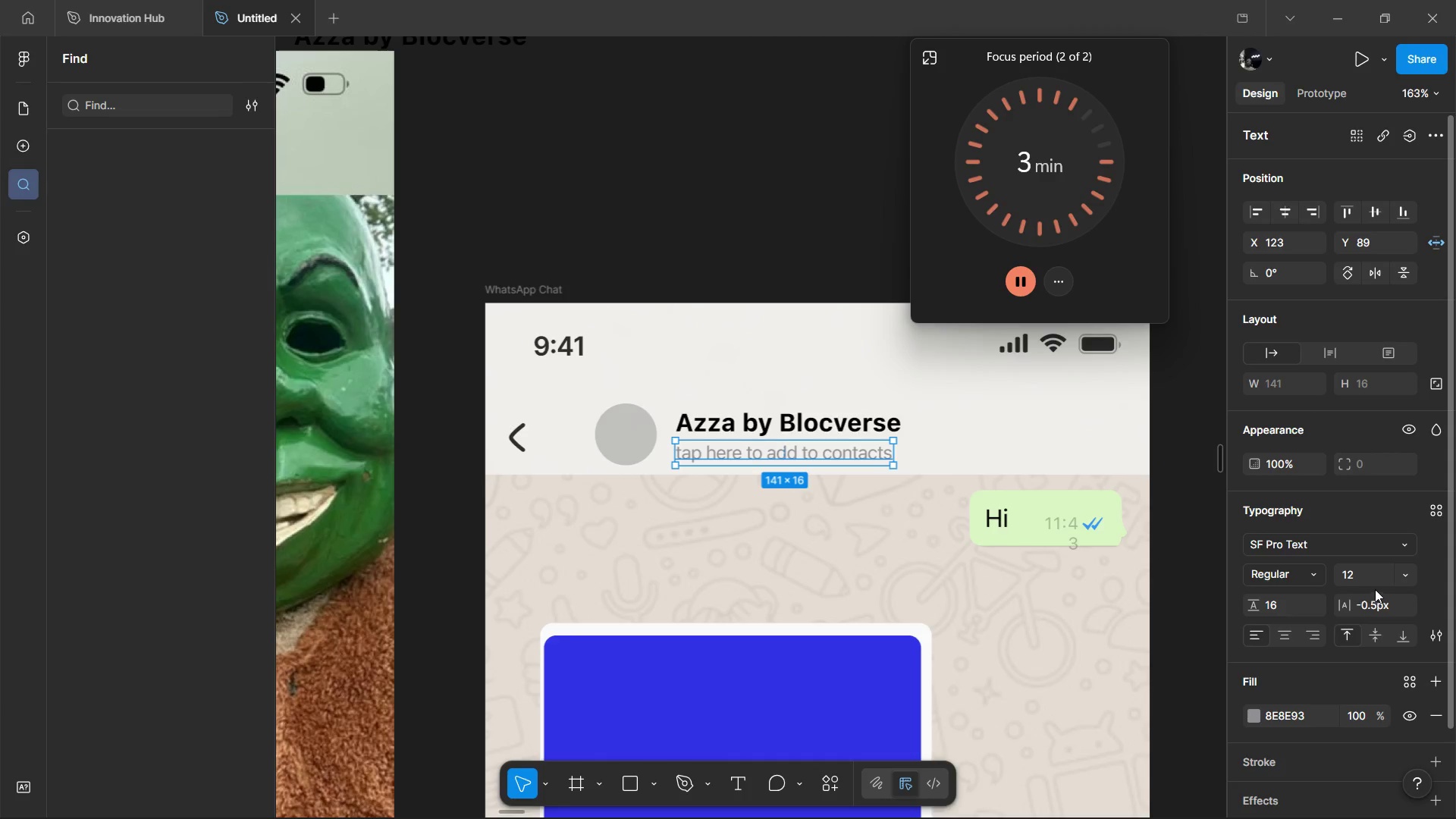 
left_click([837, 421])
 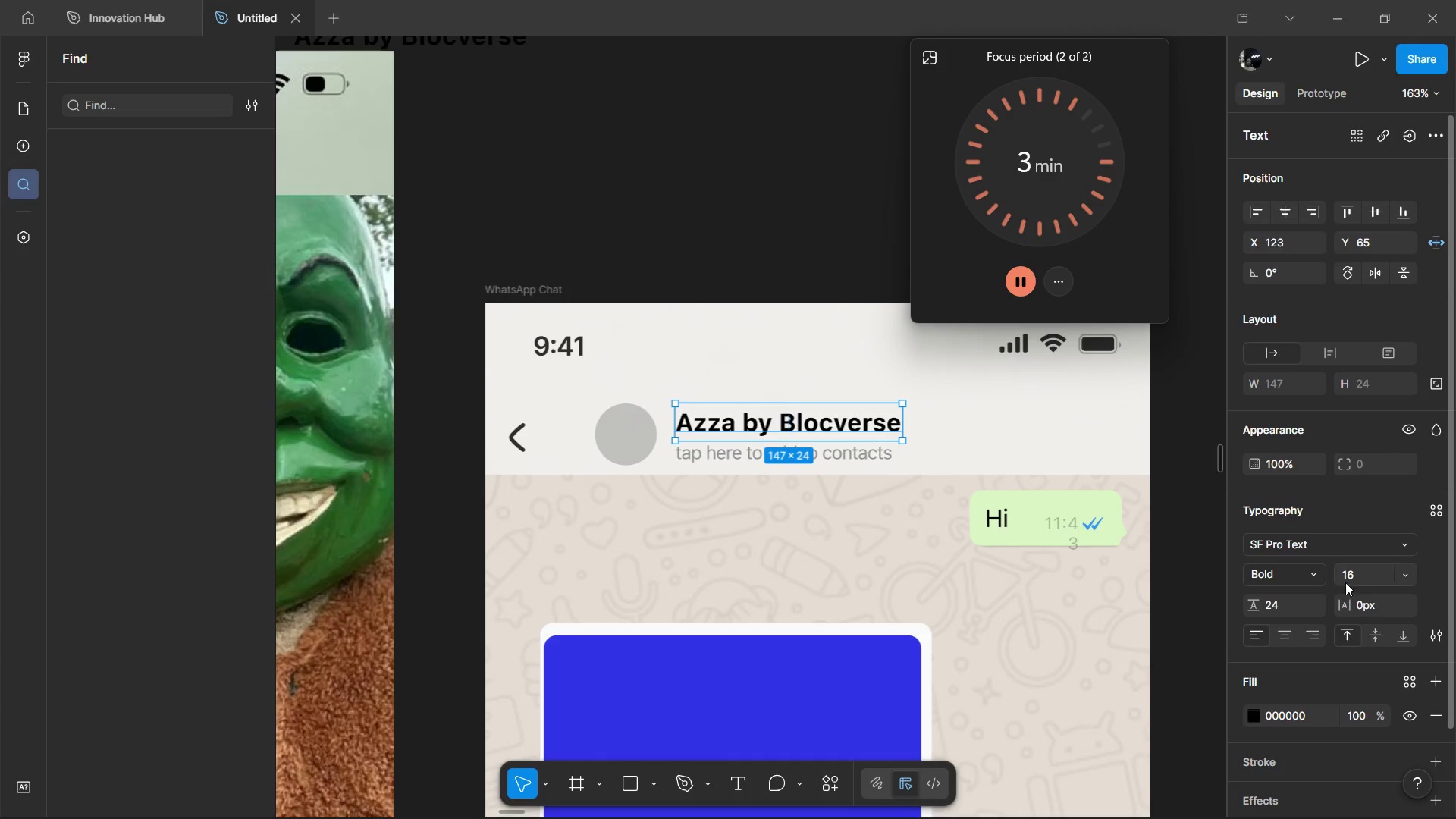 
left_click([1362, 599])
 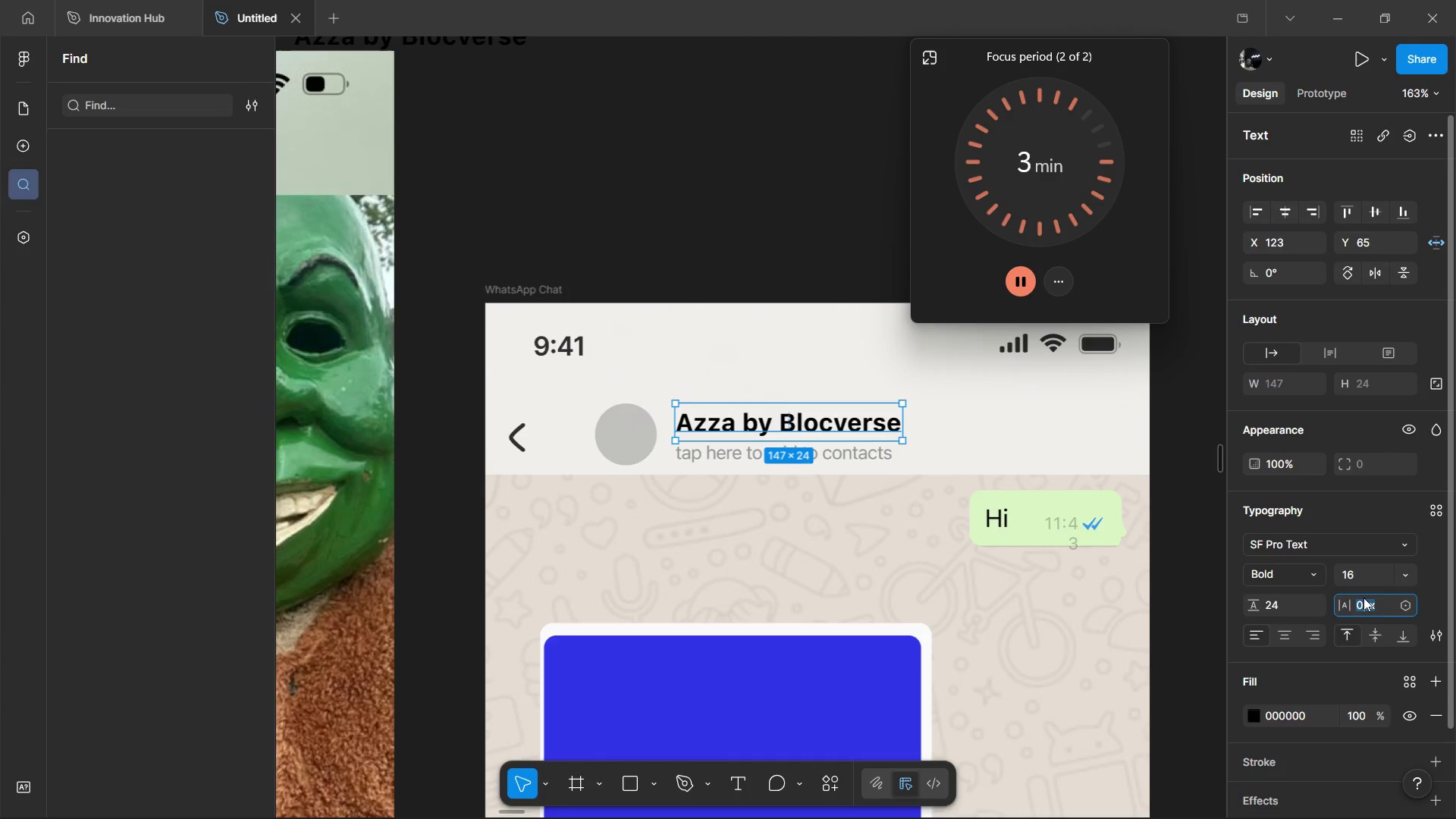 
key(Minus)
 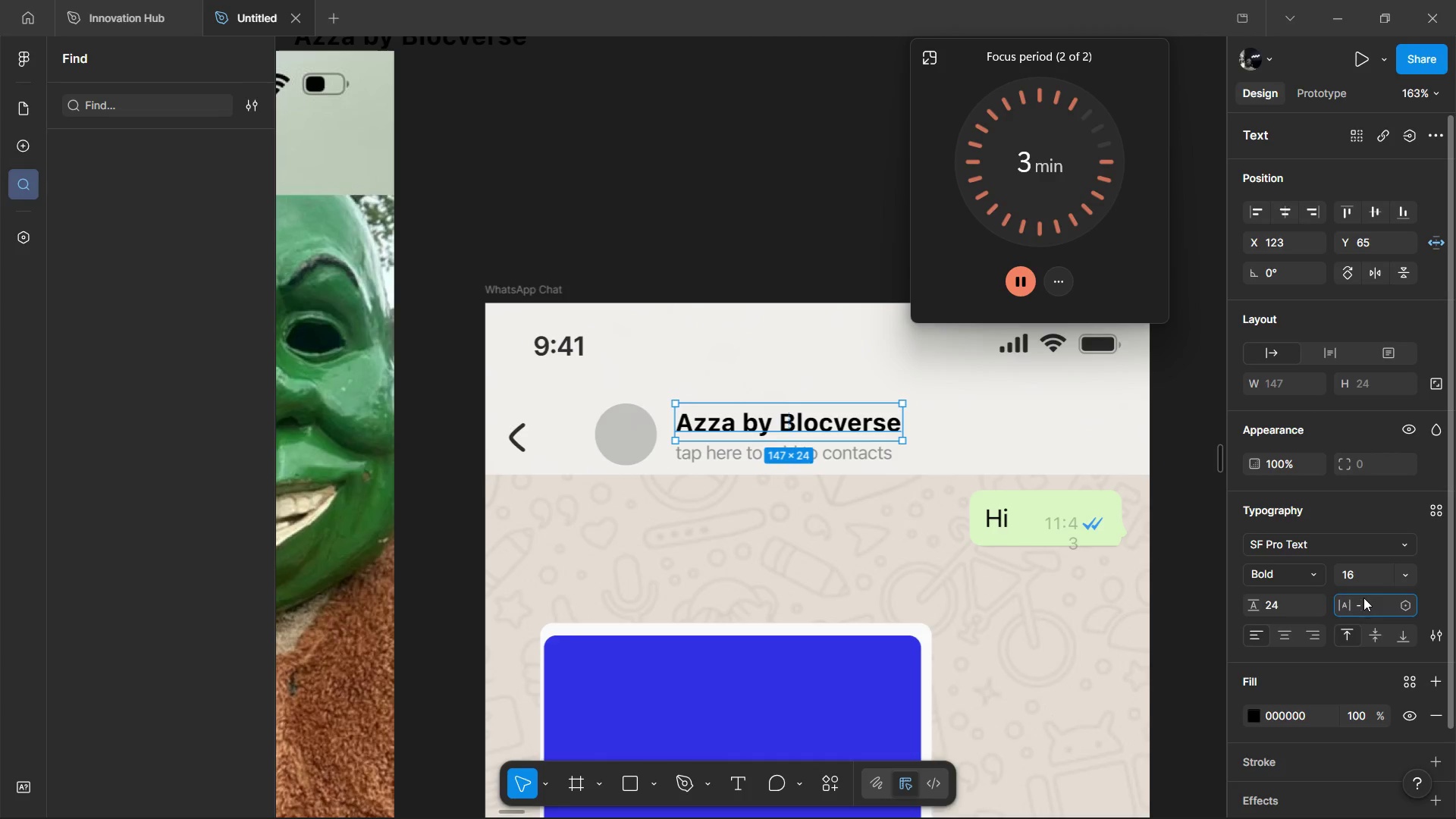 
key(Period)
 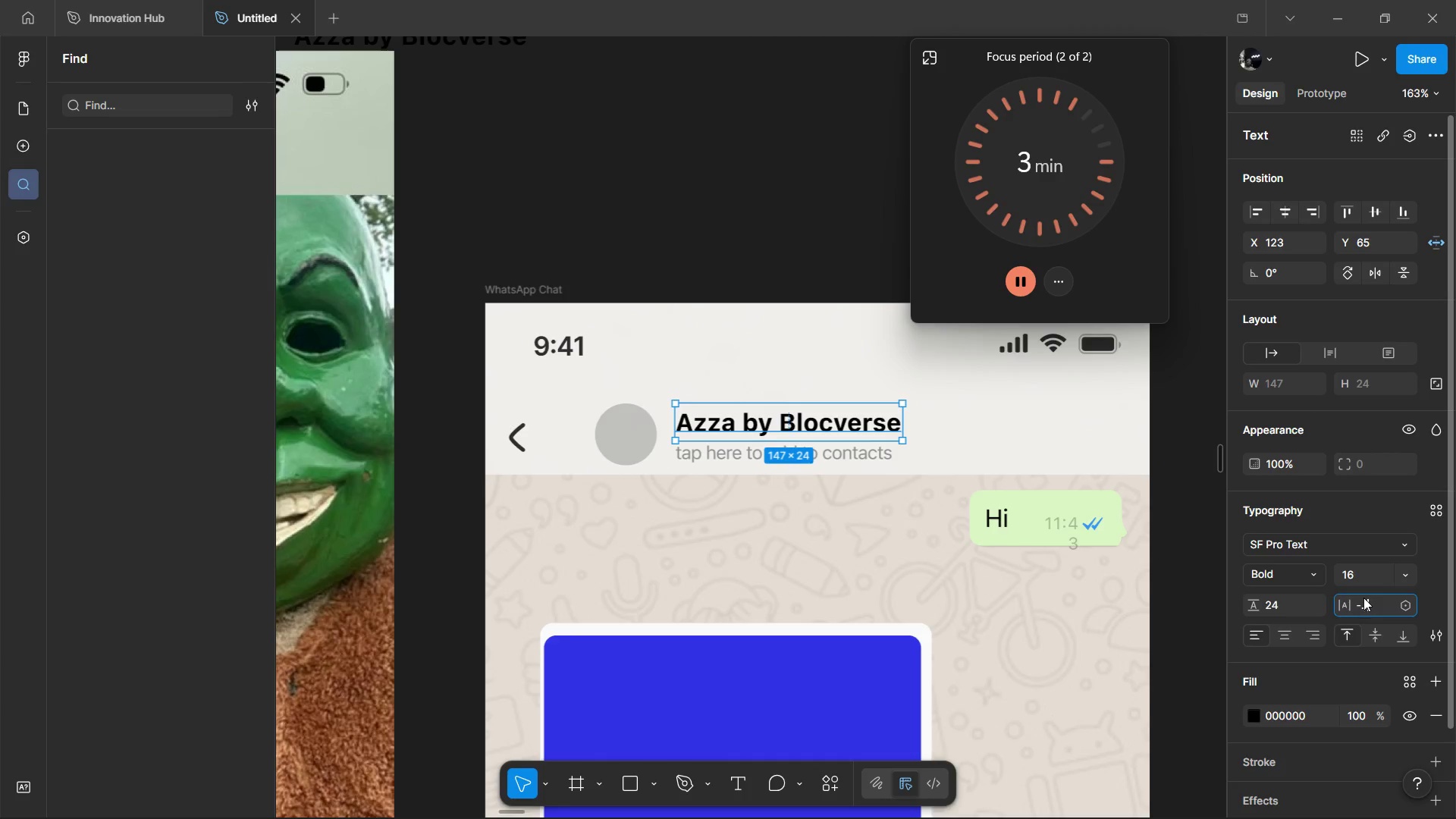 
key(1)
 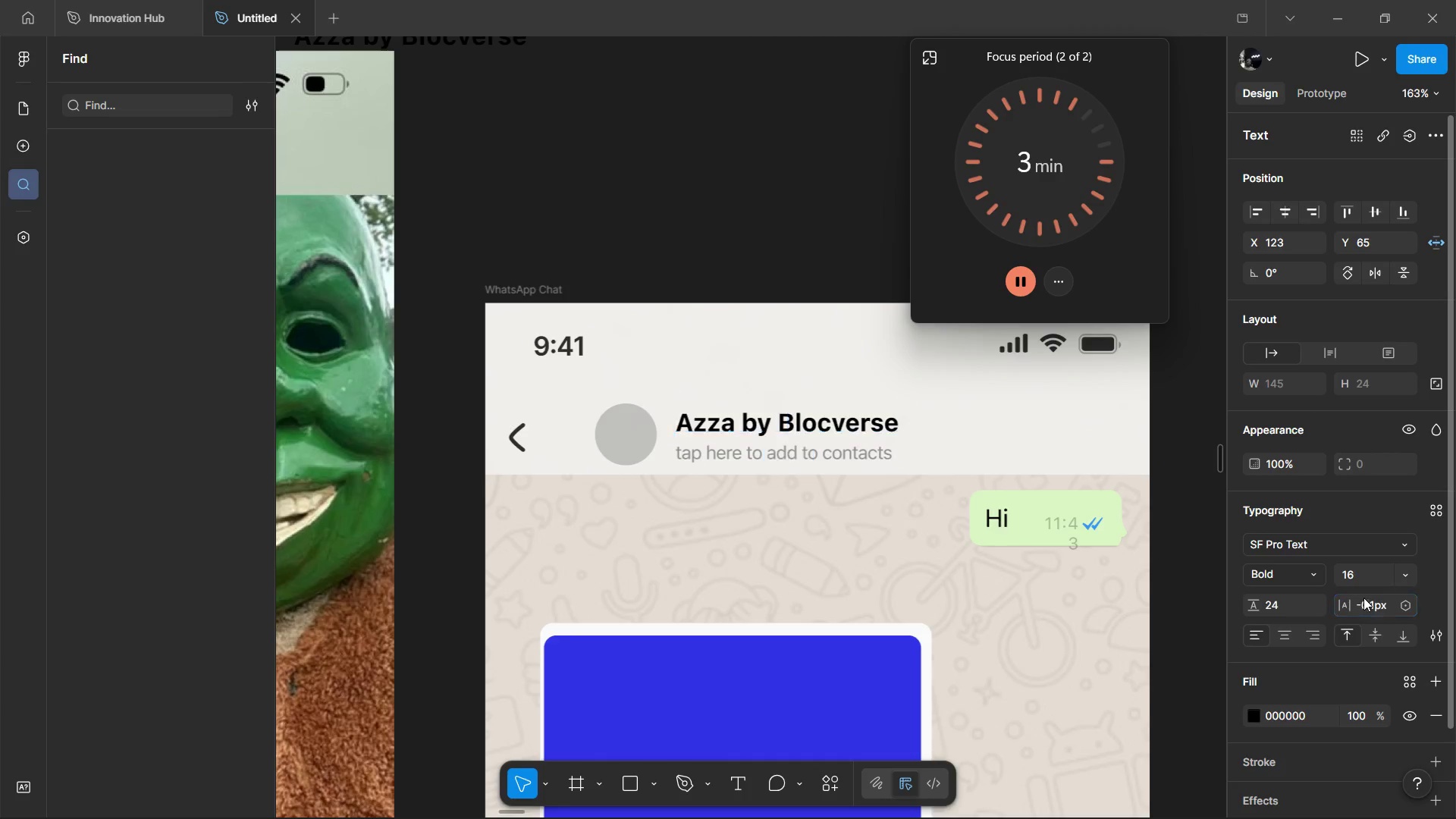 
key(Enter)
 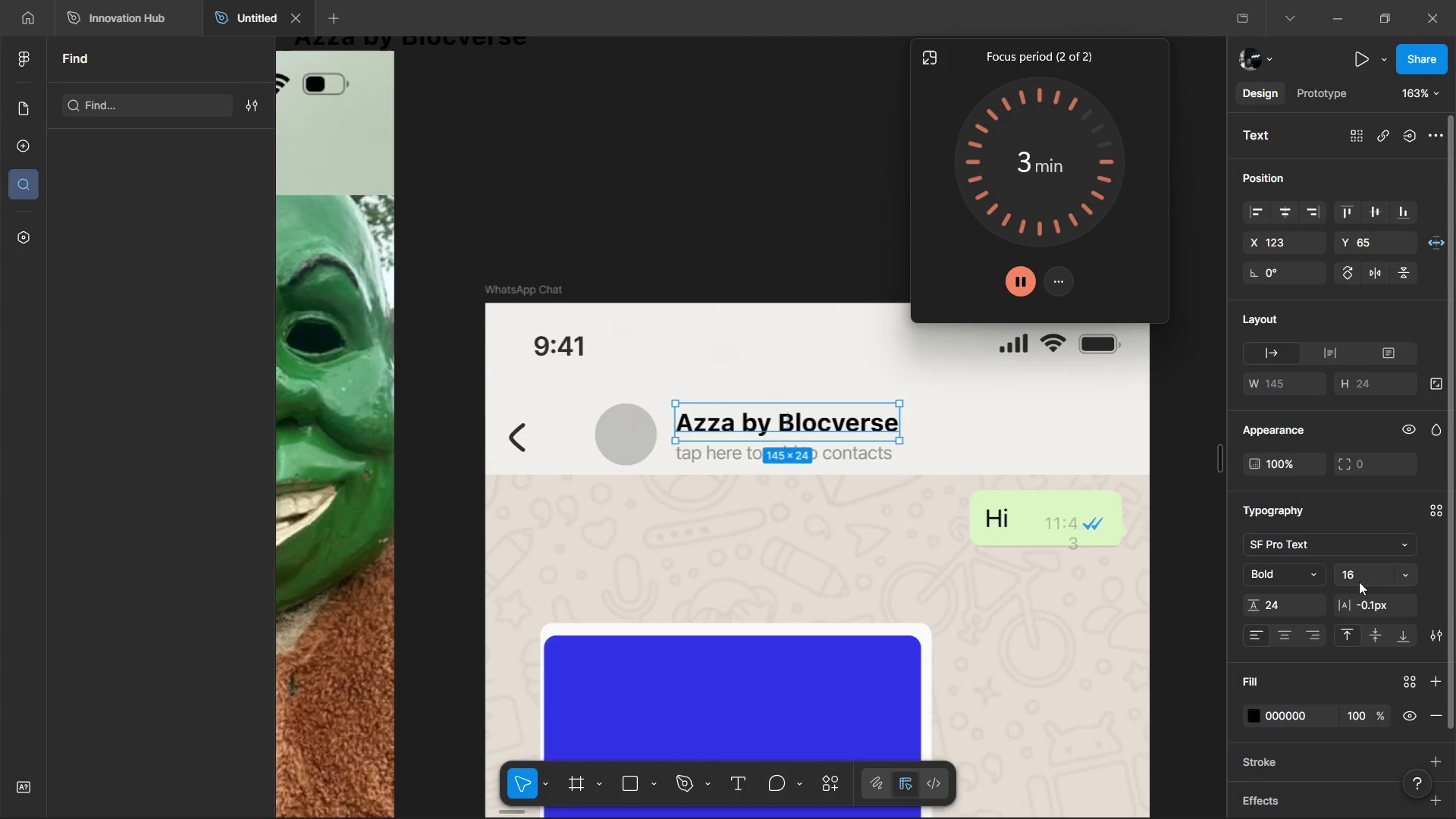 
left_click([1358, 582])
 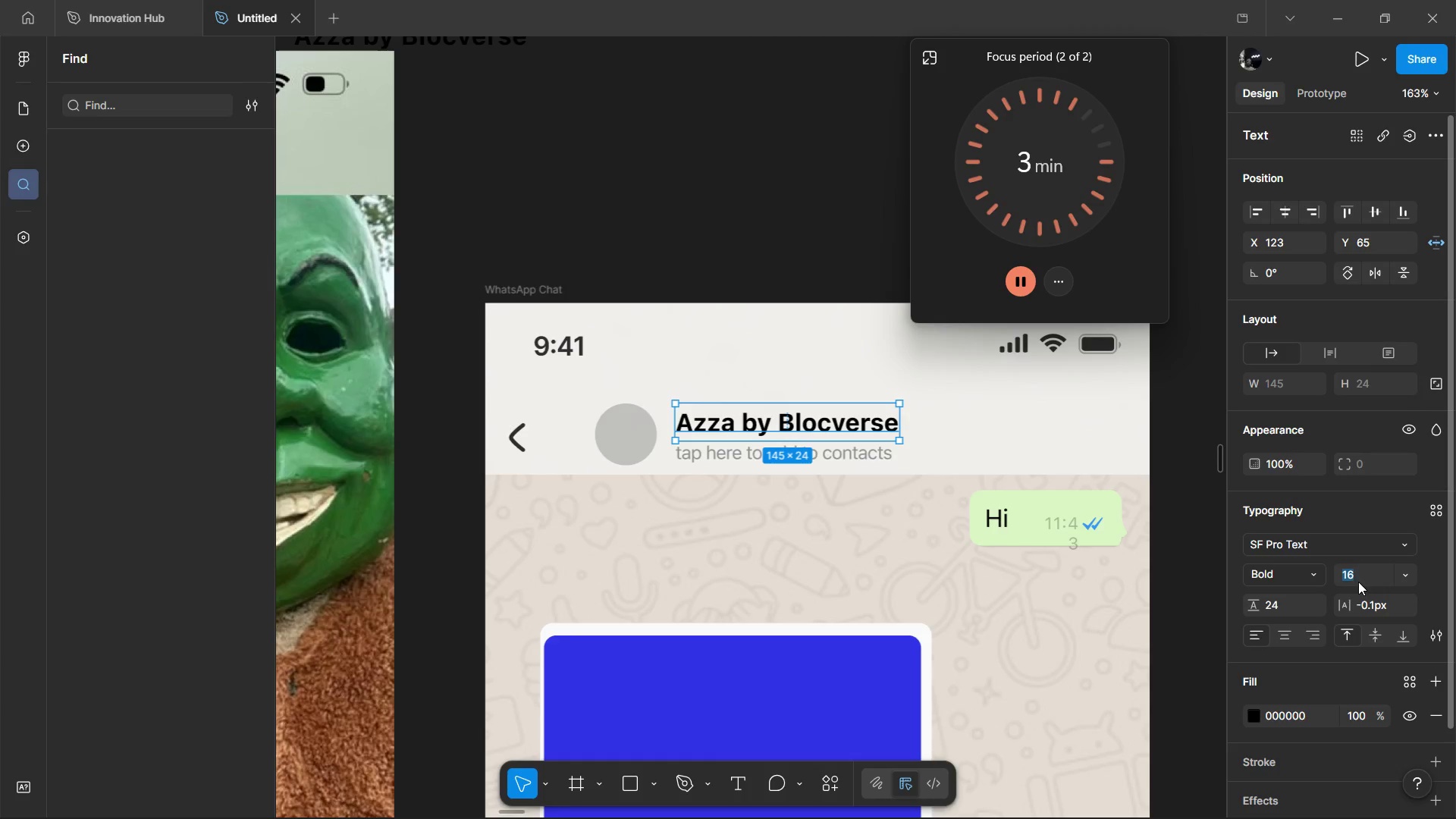 
key(1)
 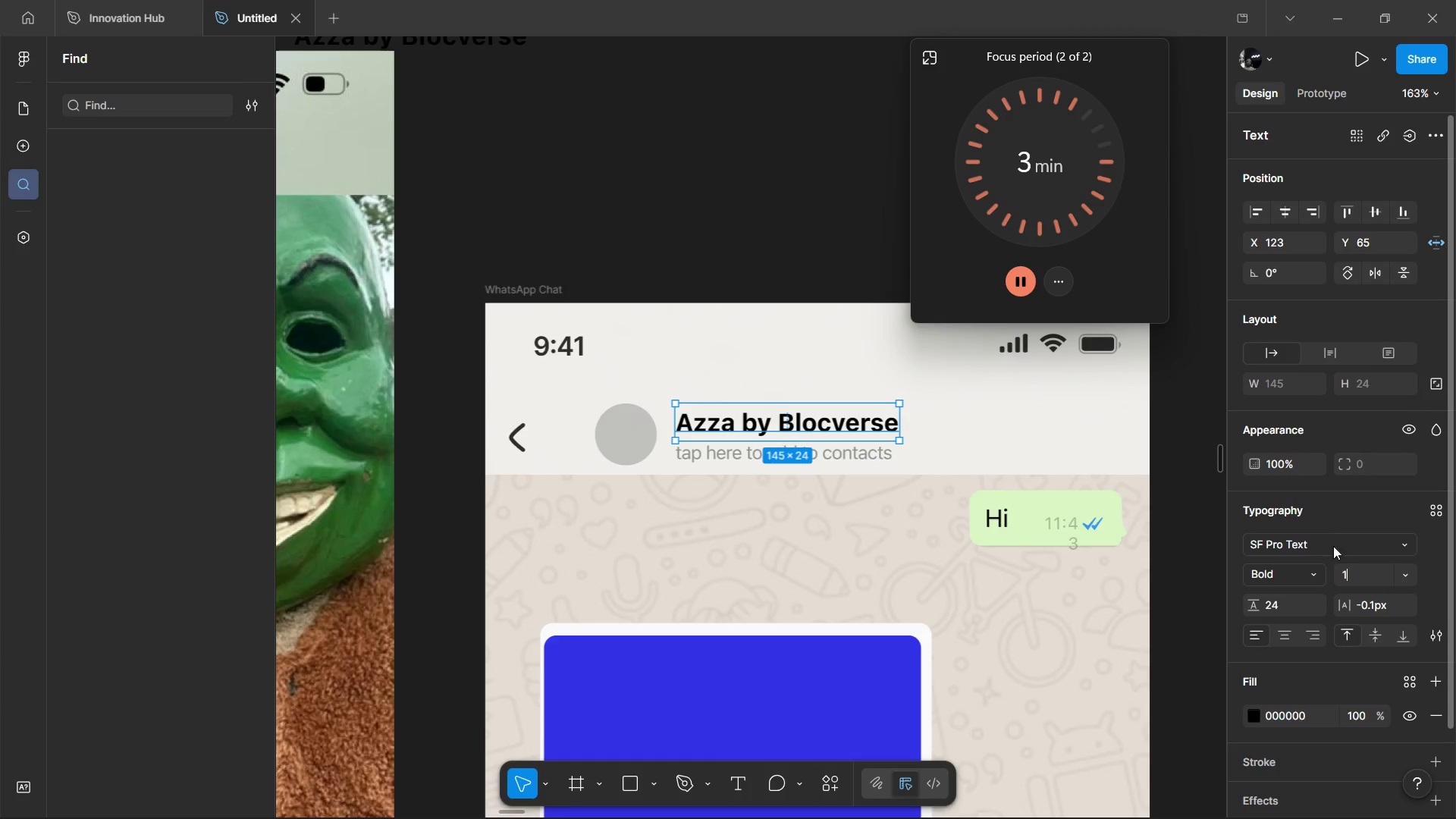 
key(7)
 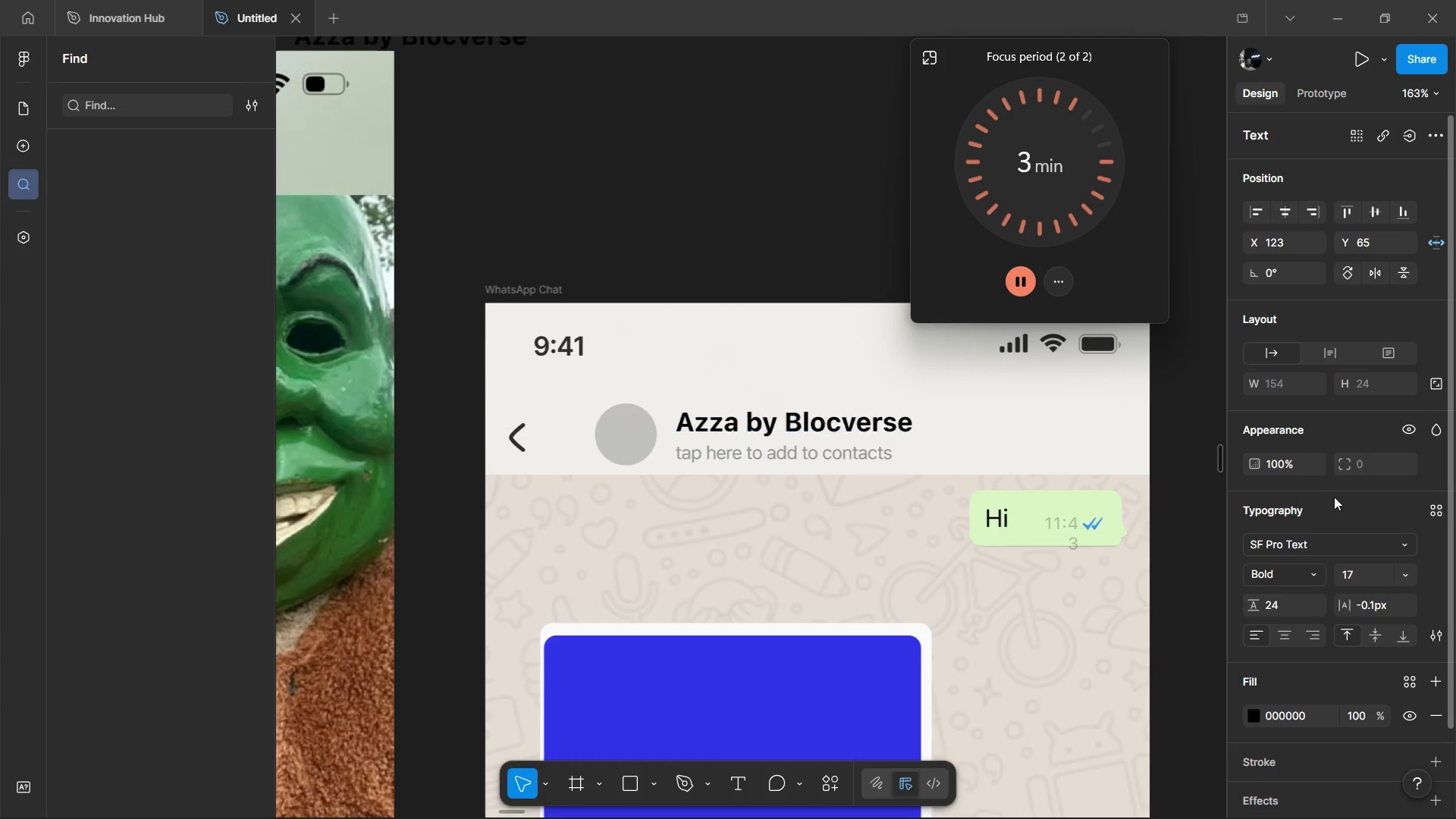 
left_click([1334, 497])
 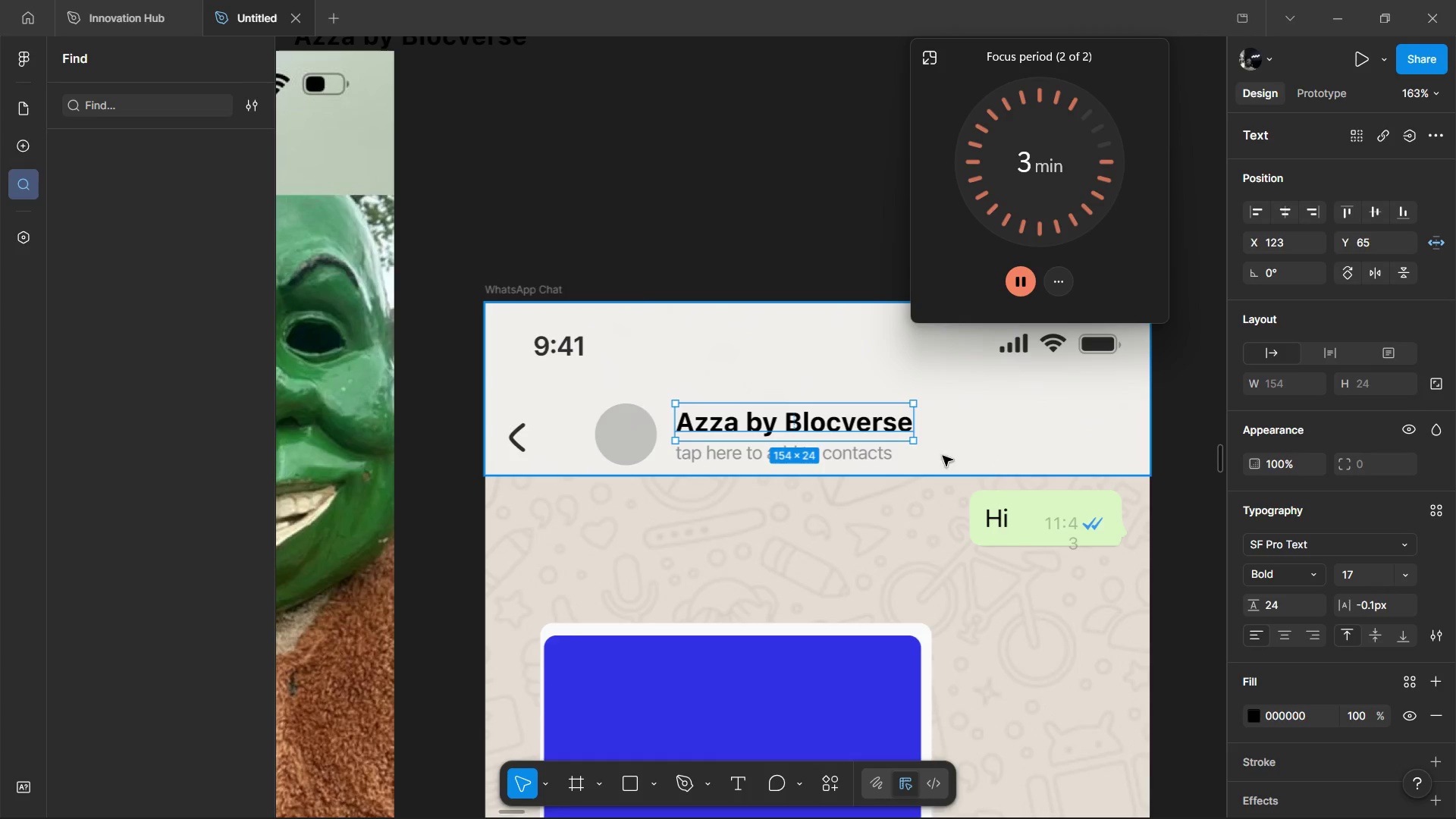 
left_click([875, 452])
 